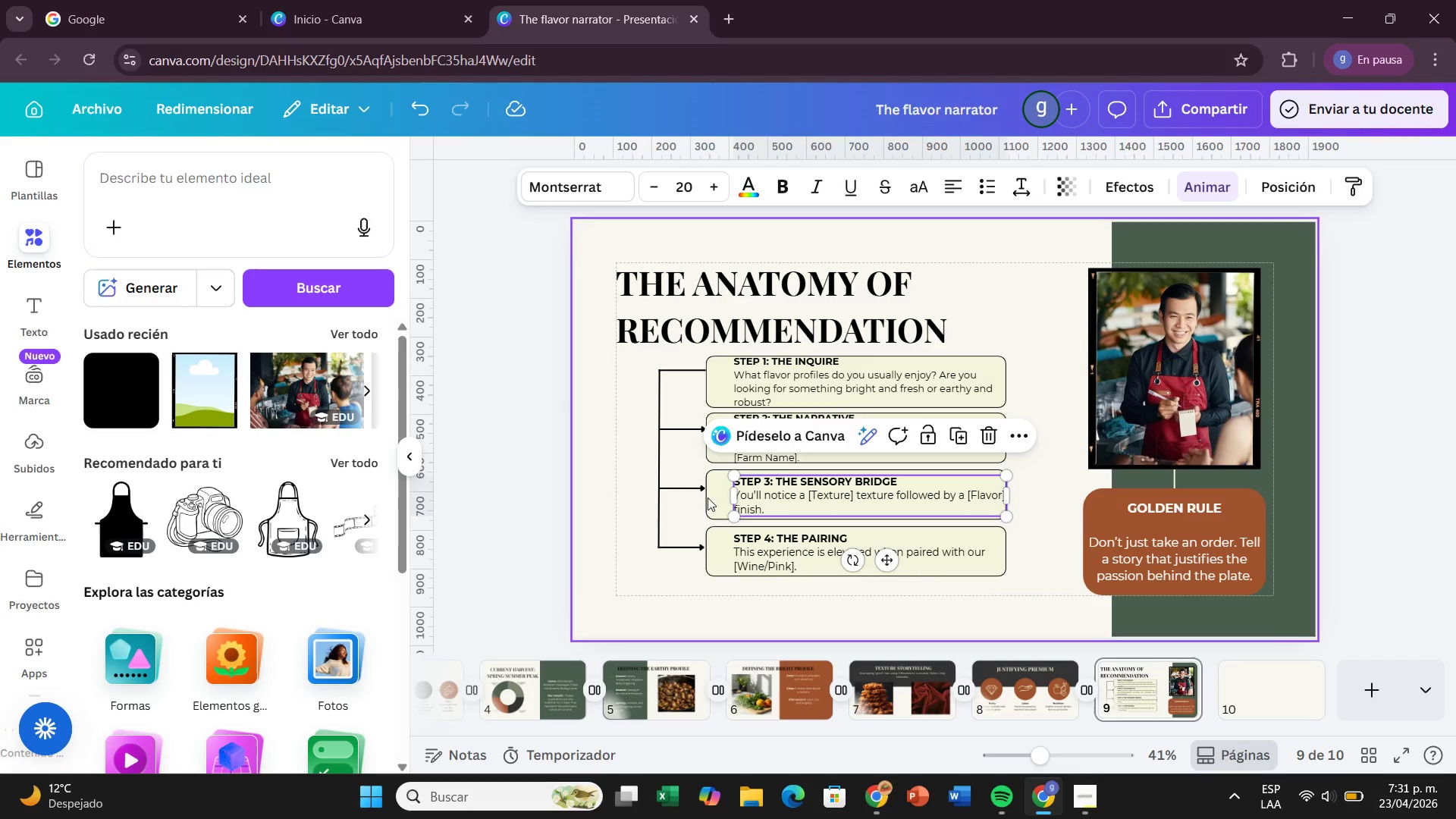 
left_click([714, 496])
 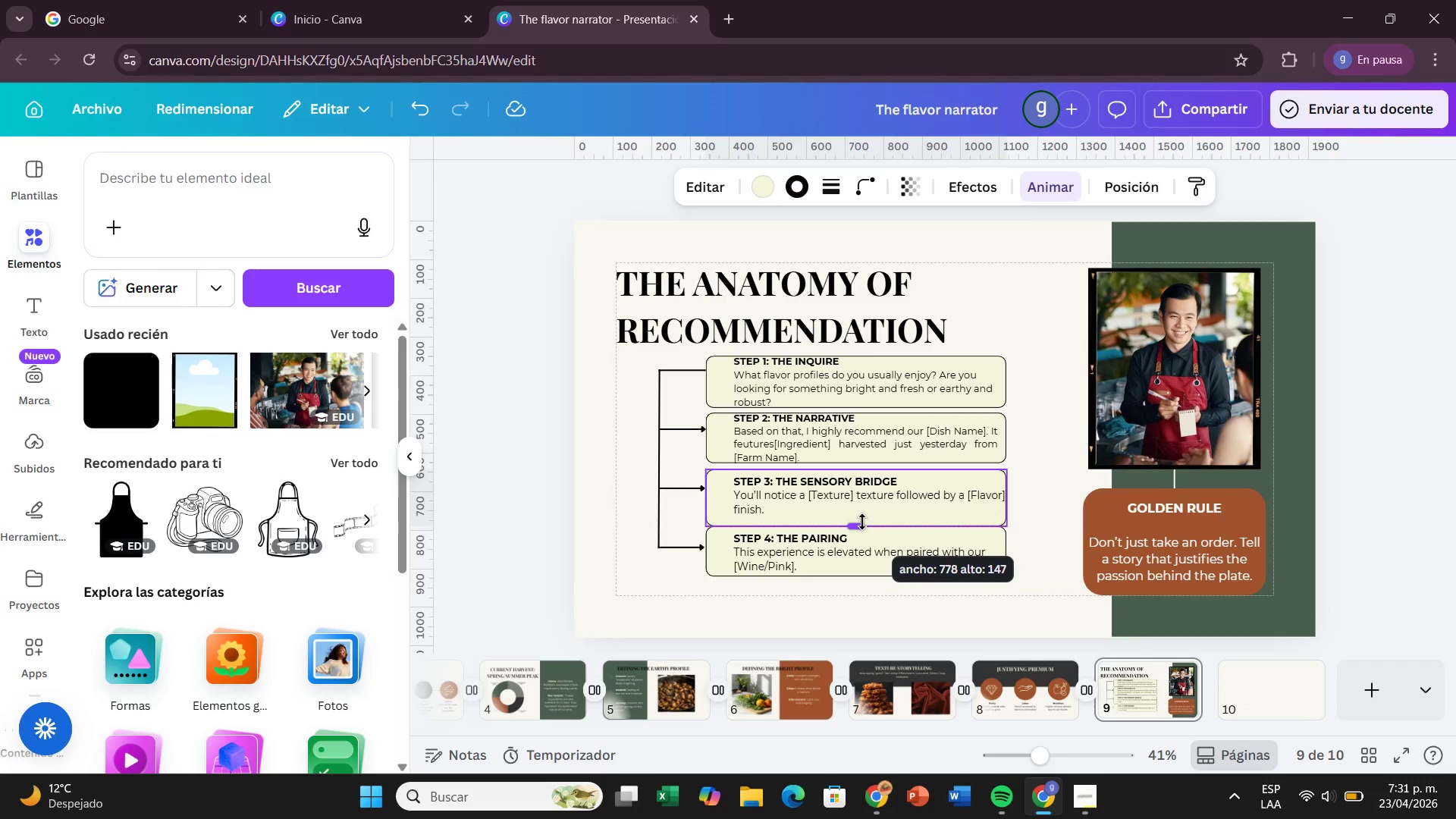 
wait(8.22)
 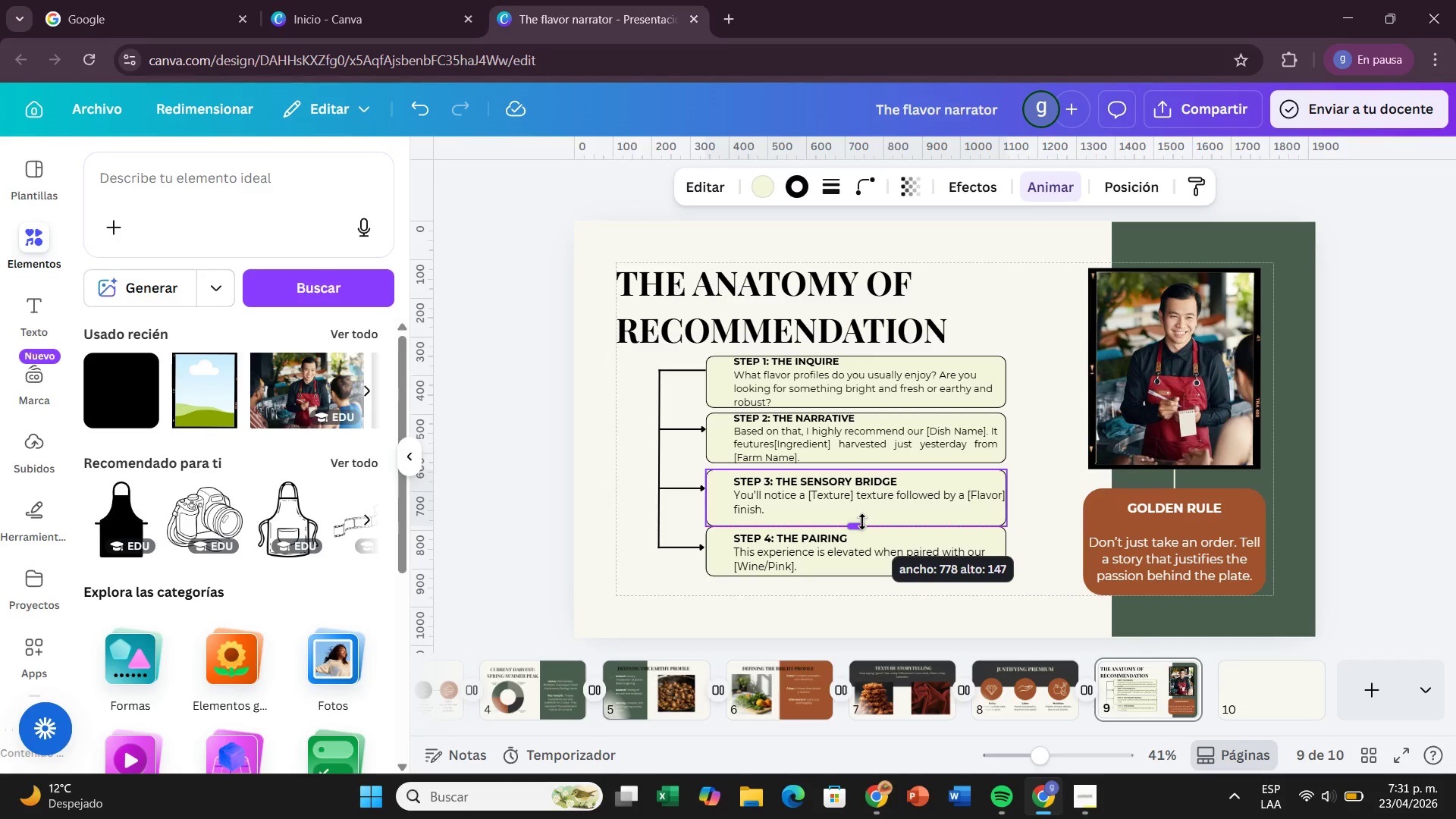 
left_click([1001, 447])
 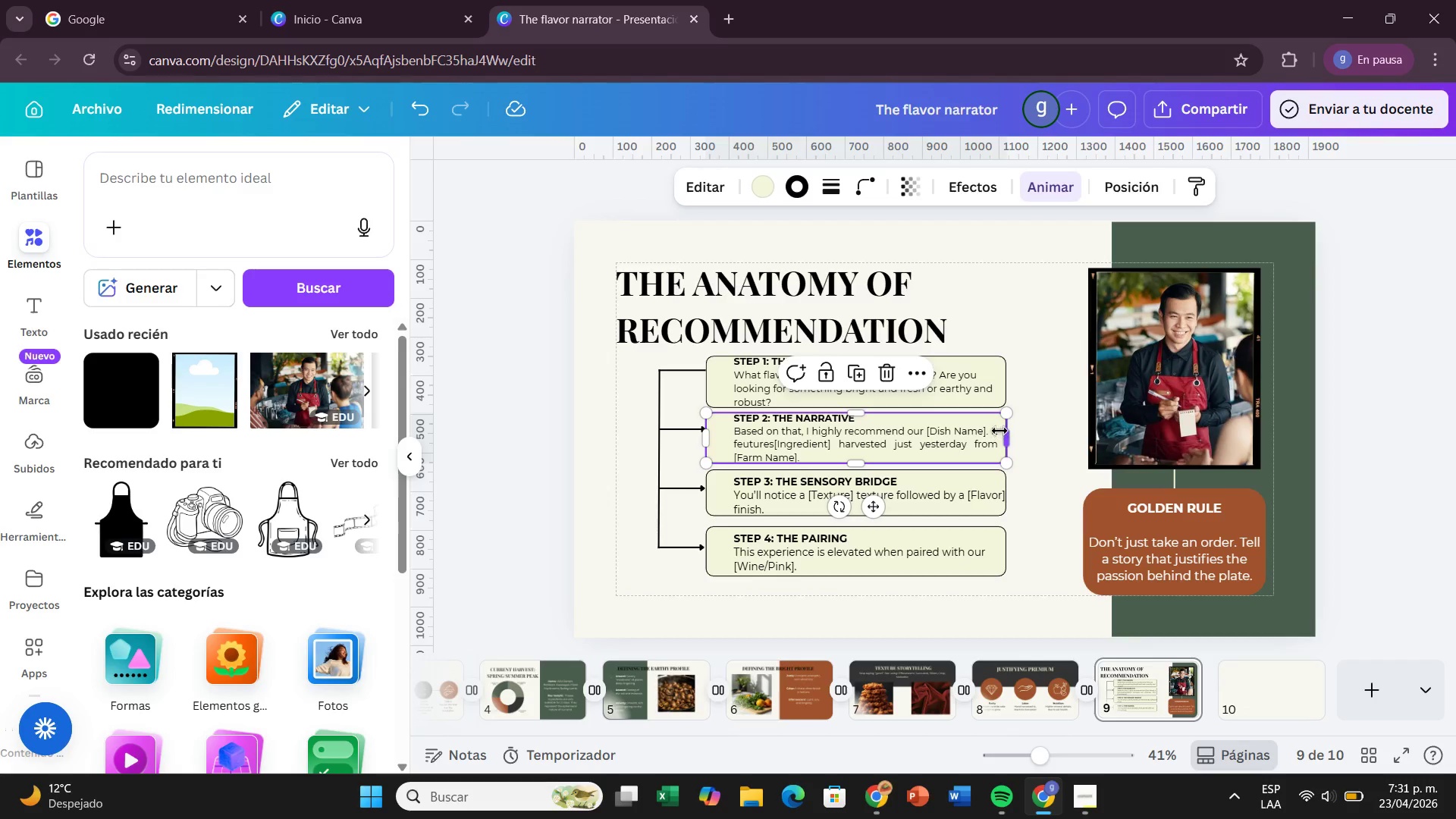 
left_click_drag(start_coordinate=[1009, 438], to_coordinate=[1029, 438])
 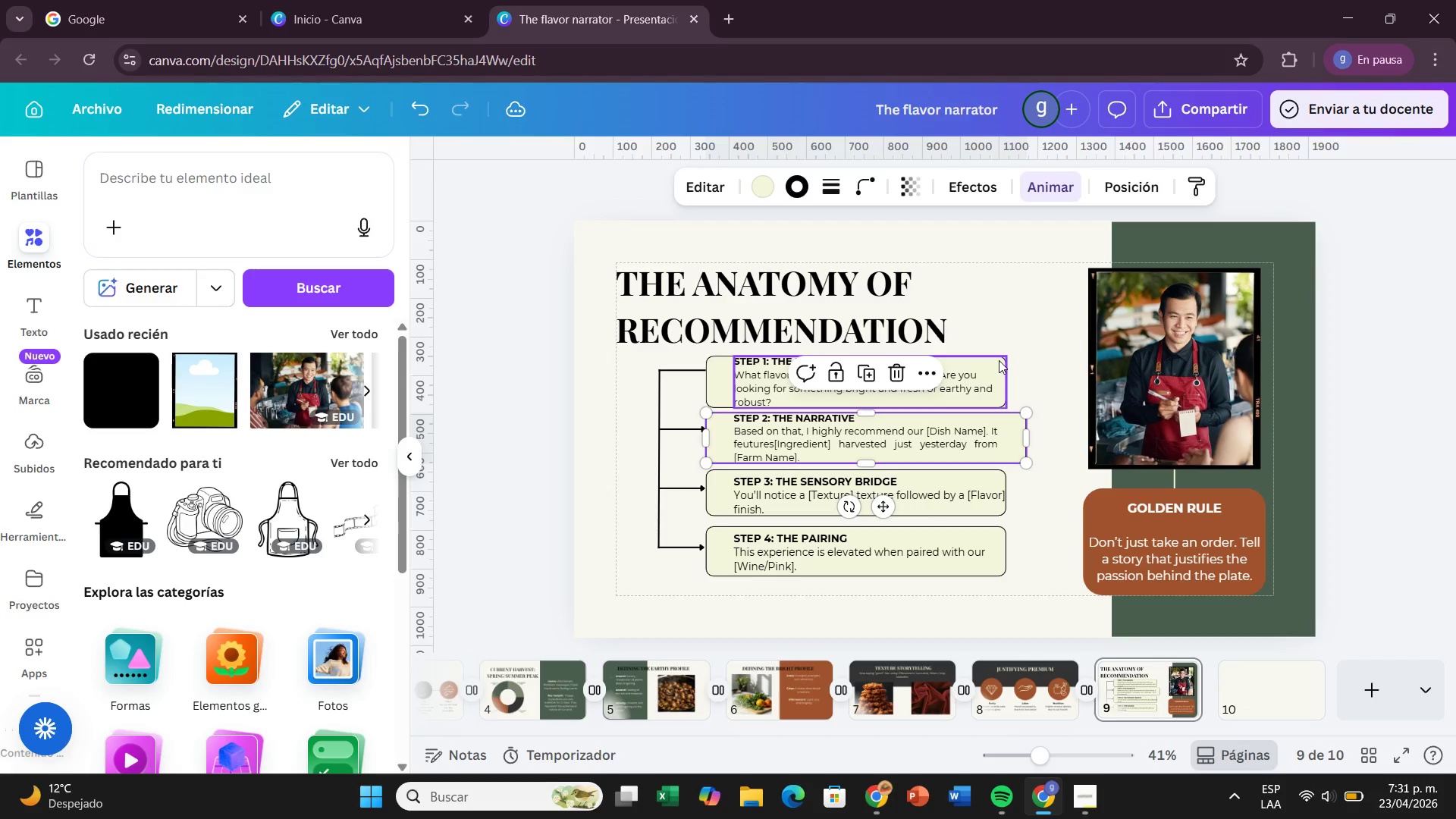 
left_click([999, 360])
 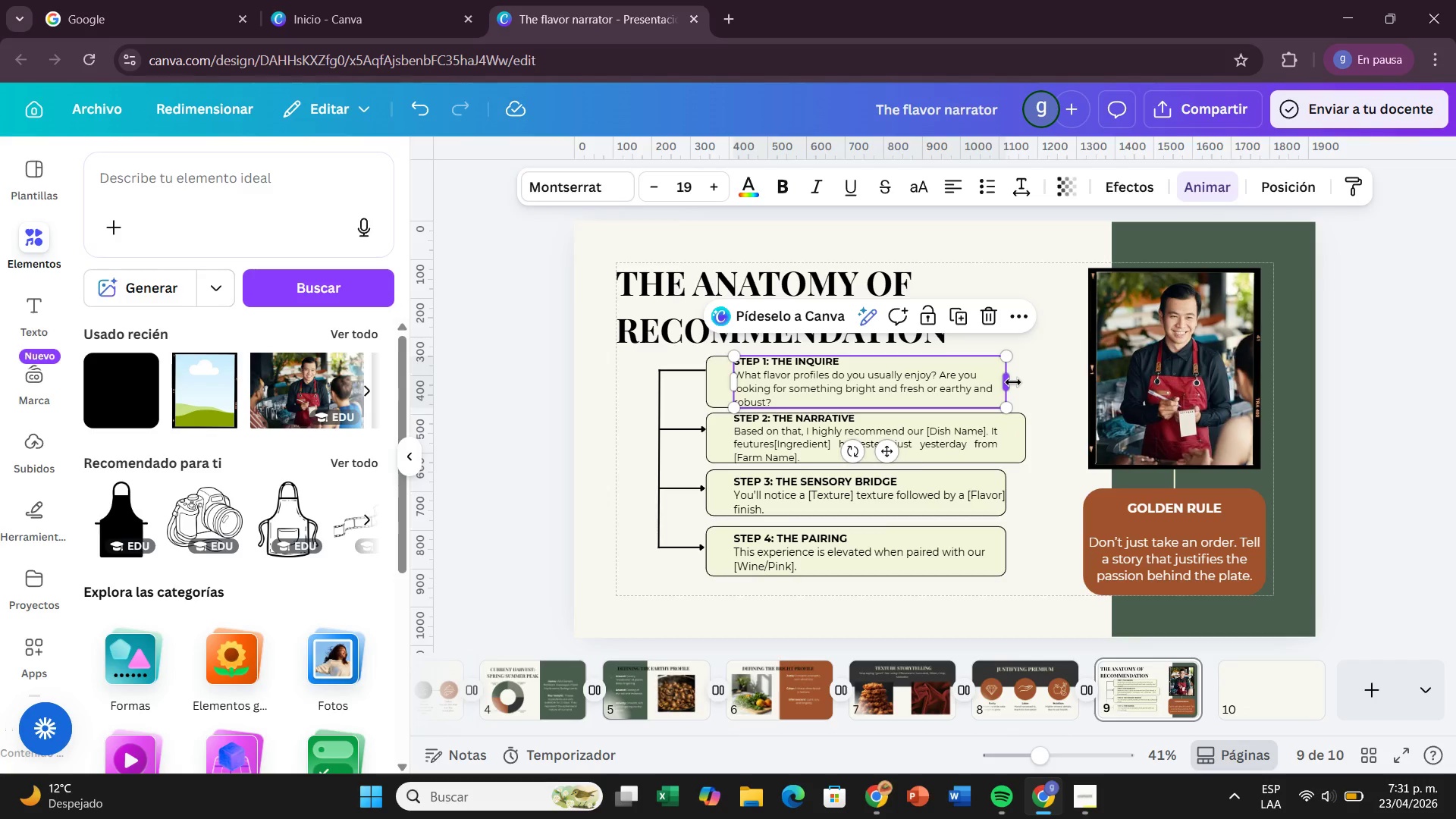 
left_click_drag(start_coordinate=[1013, 382], to_coordinate=[997, 397])
 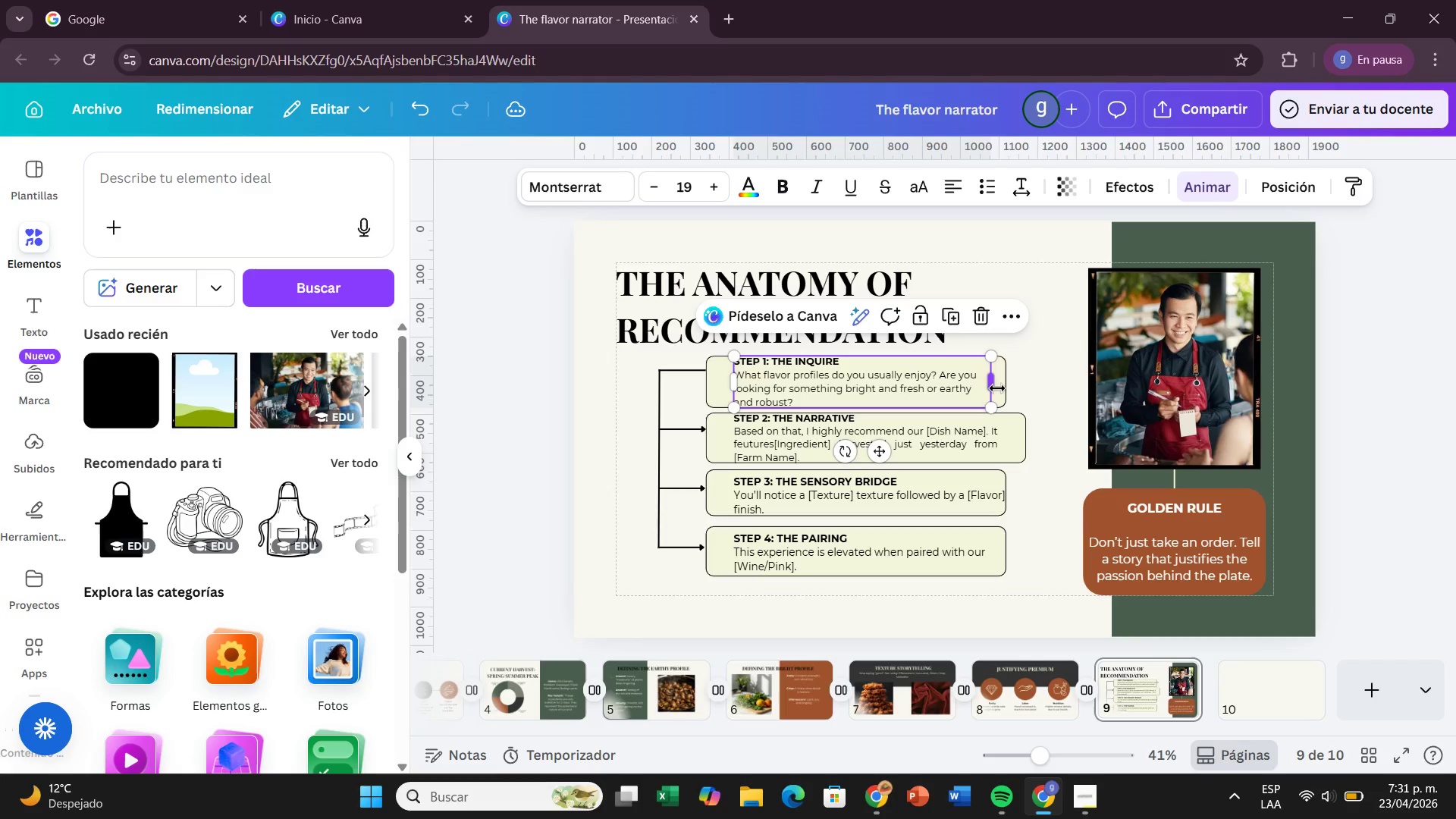 
left_click([997, 388])
 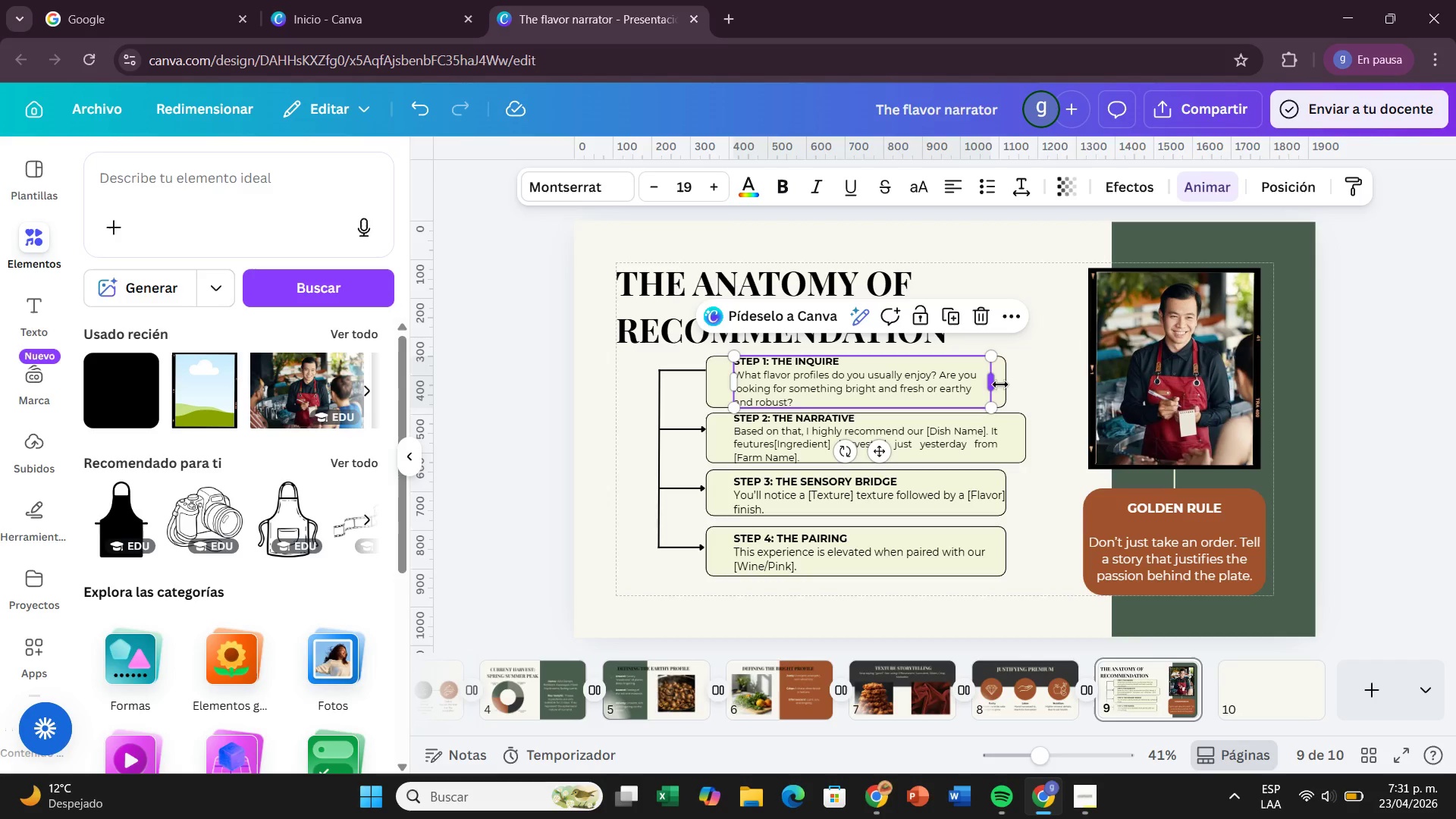 
left_click_drag(start_coordinate=[996, 384], to_coordinate=[989, 384])
 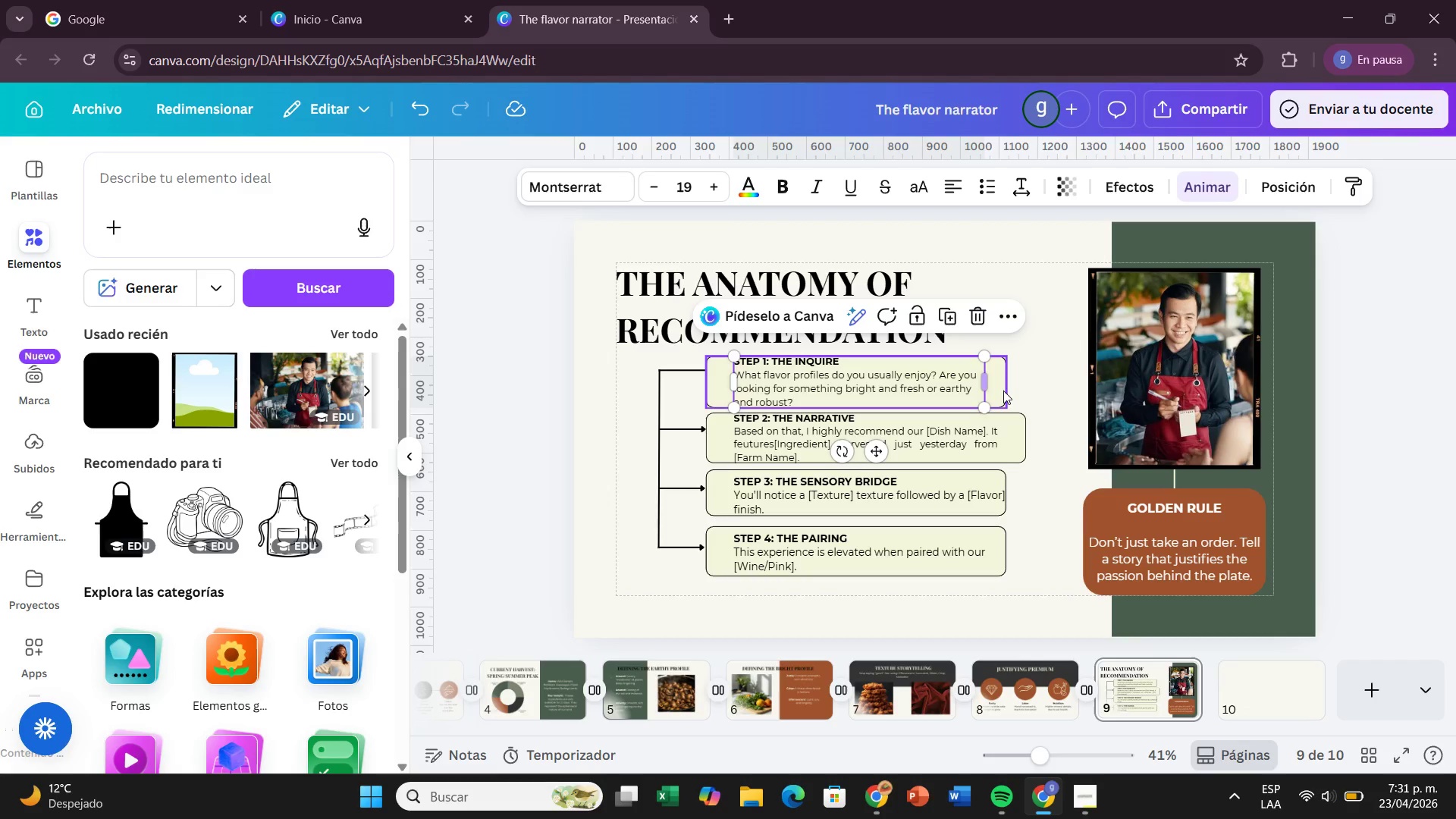 
double_click([1003, 391])
 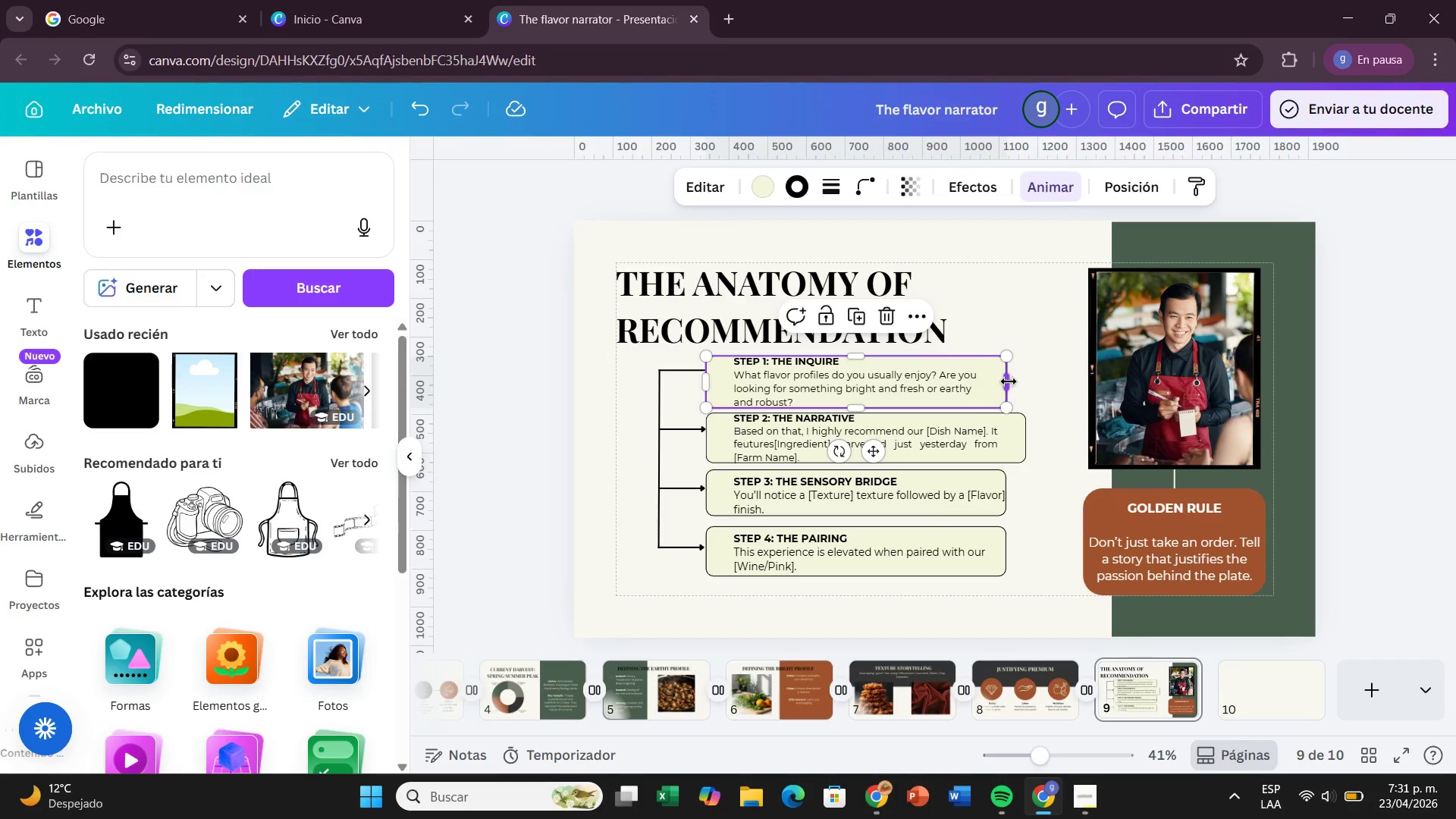 
left_click_drag(start_coordinate=[1009, 381], to_coordinate=[1028, 383])
 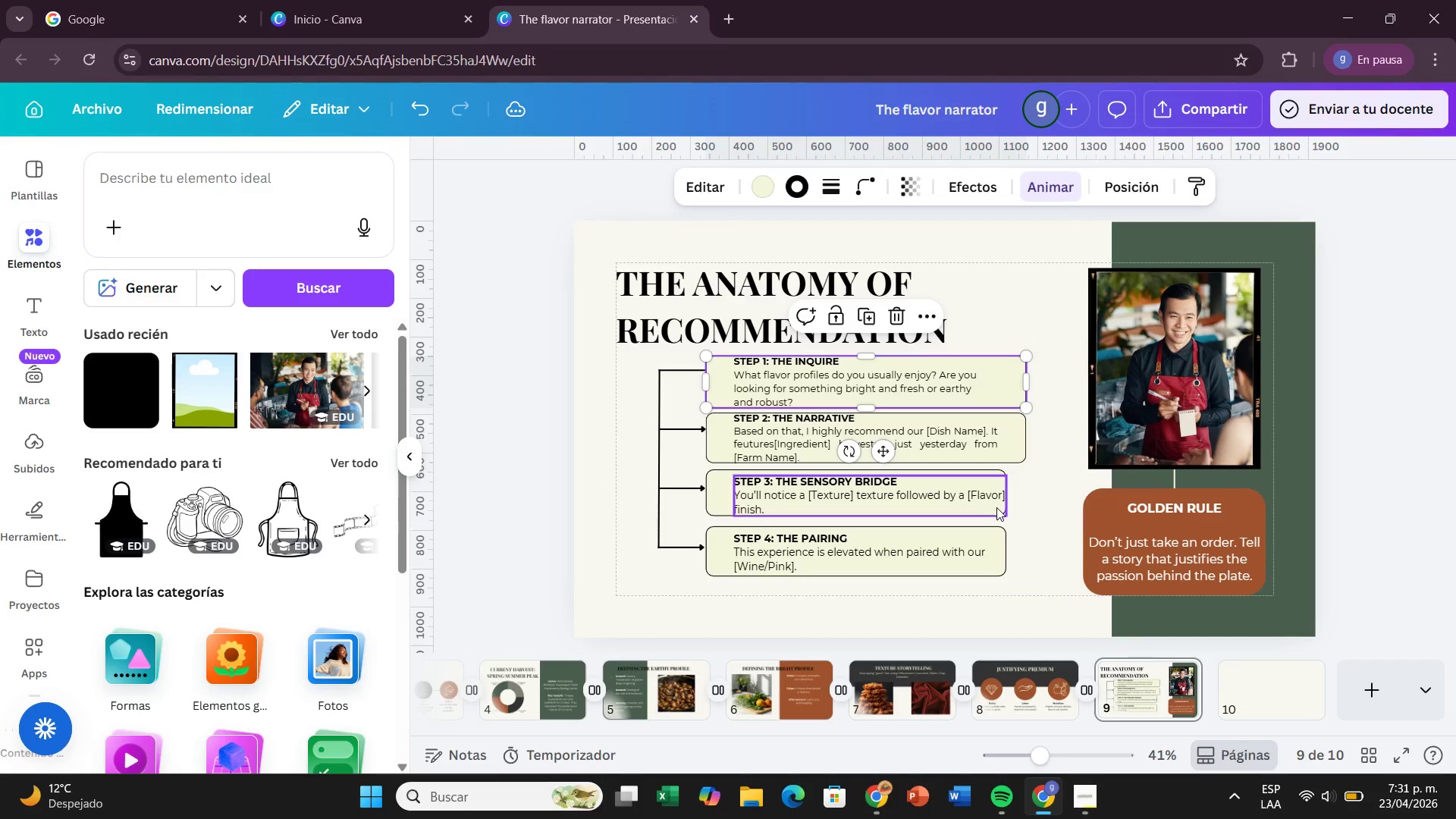 
left_click([994, 507])
 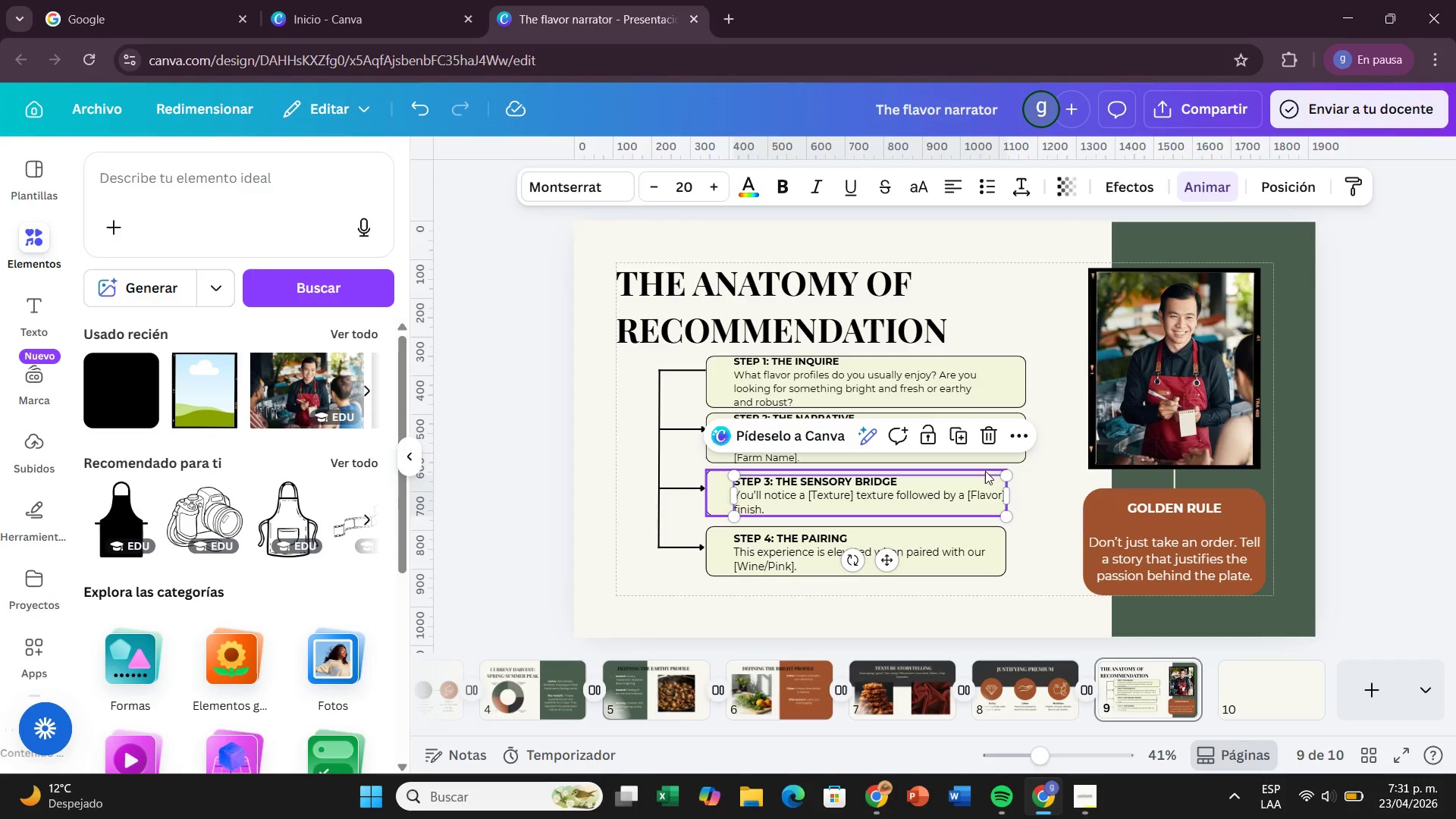 
left_click([985, 471])
 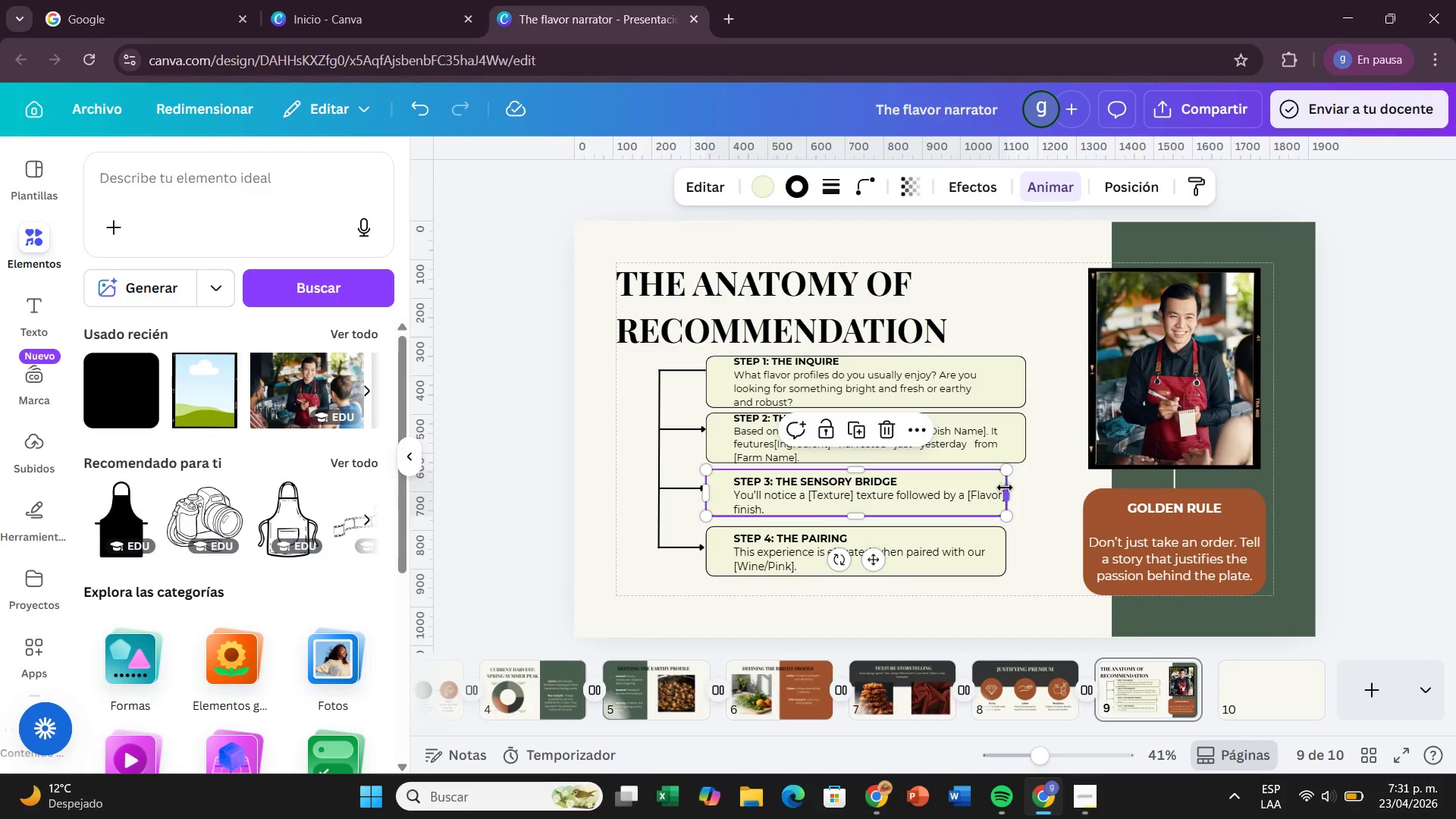 
left_click_drag(start_coordinate=[1005, 488], to_coordinate=[1028, 485])
 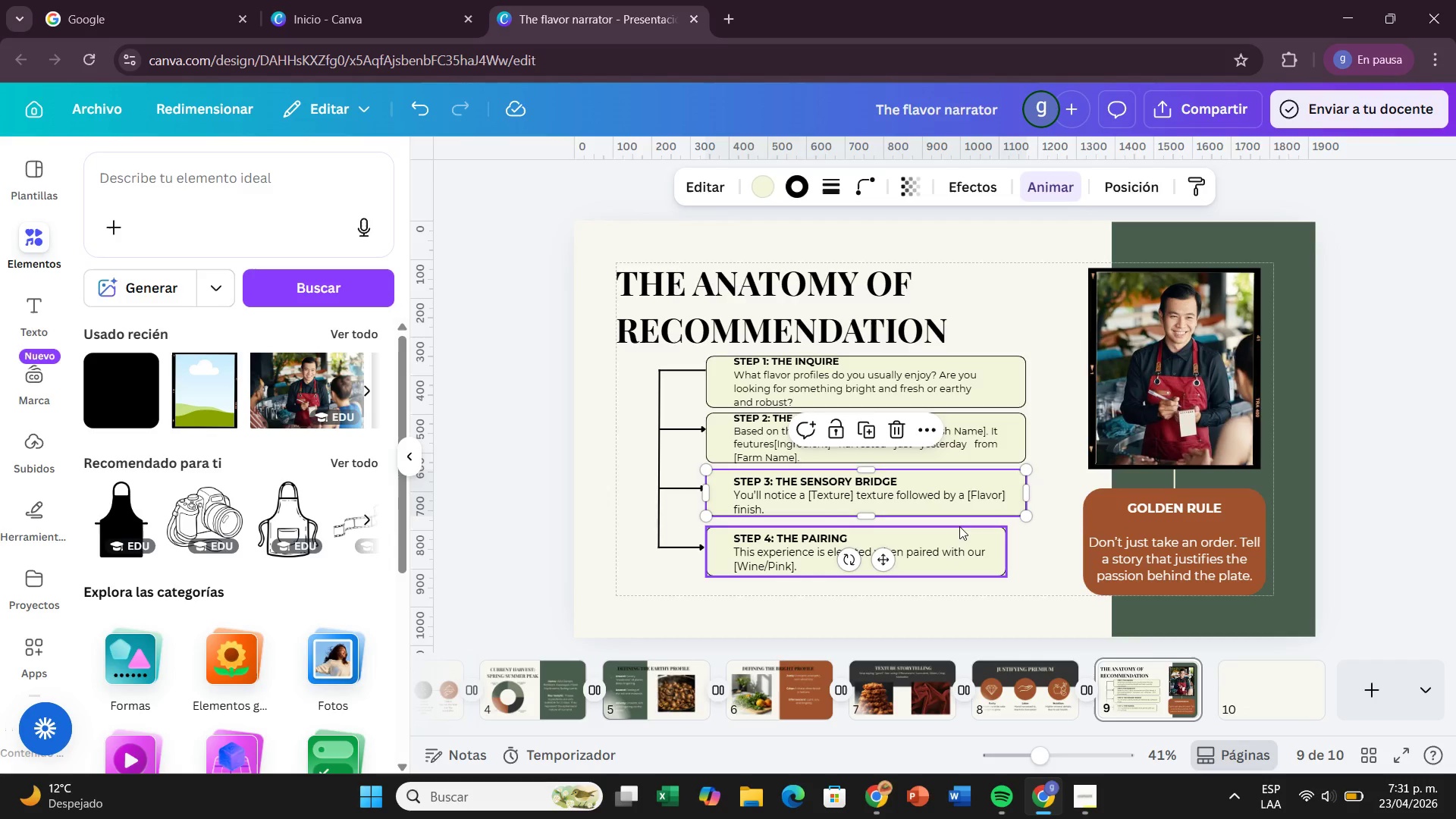 
left_click([960, 526])
 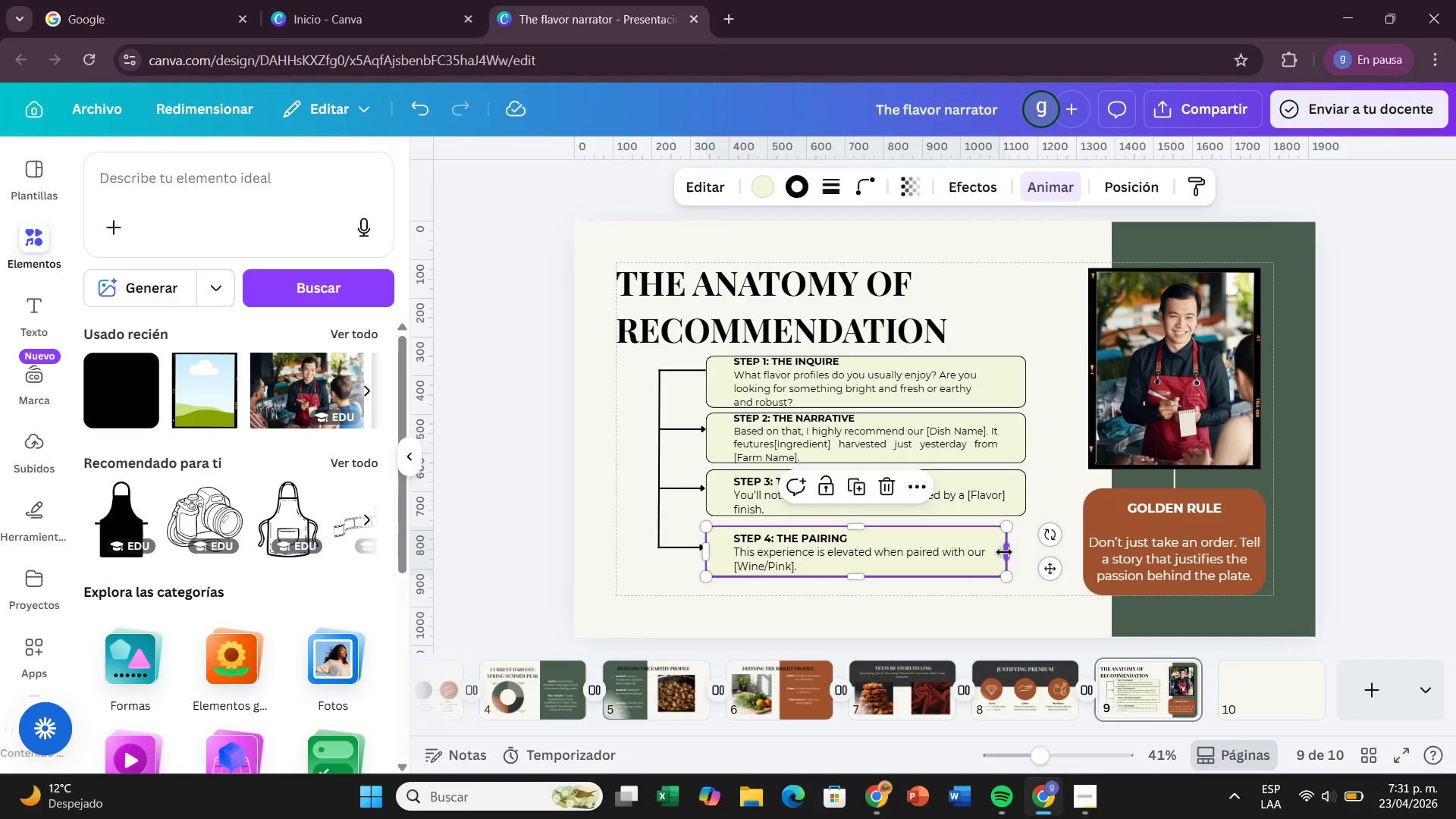 
left_click_drag(start_coordinate=[1004, 552], to_coordinate=[1025, 547])
 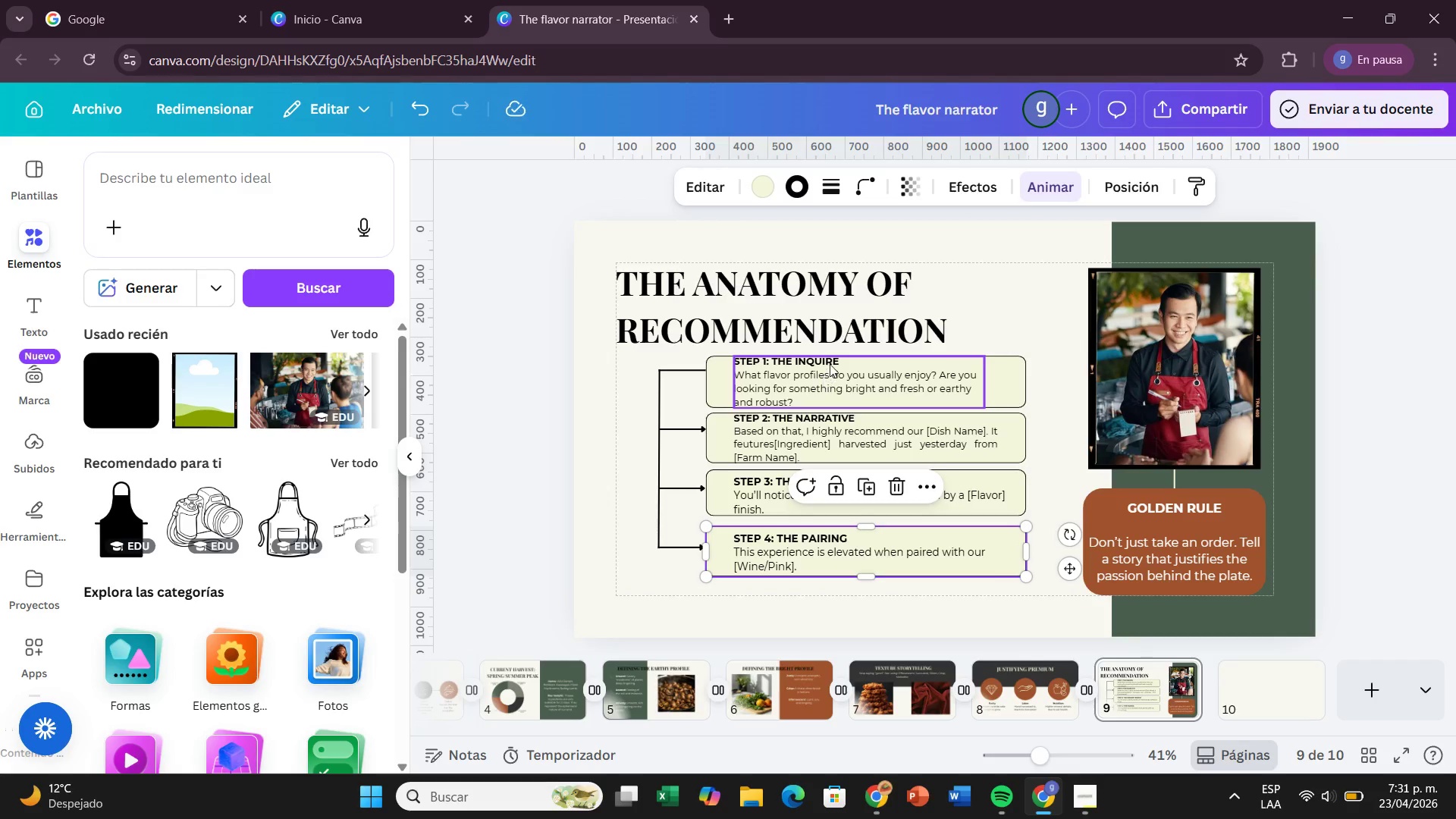 
left_click([830, 364])
 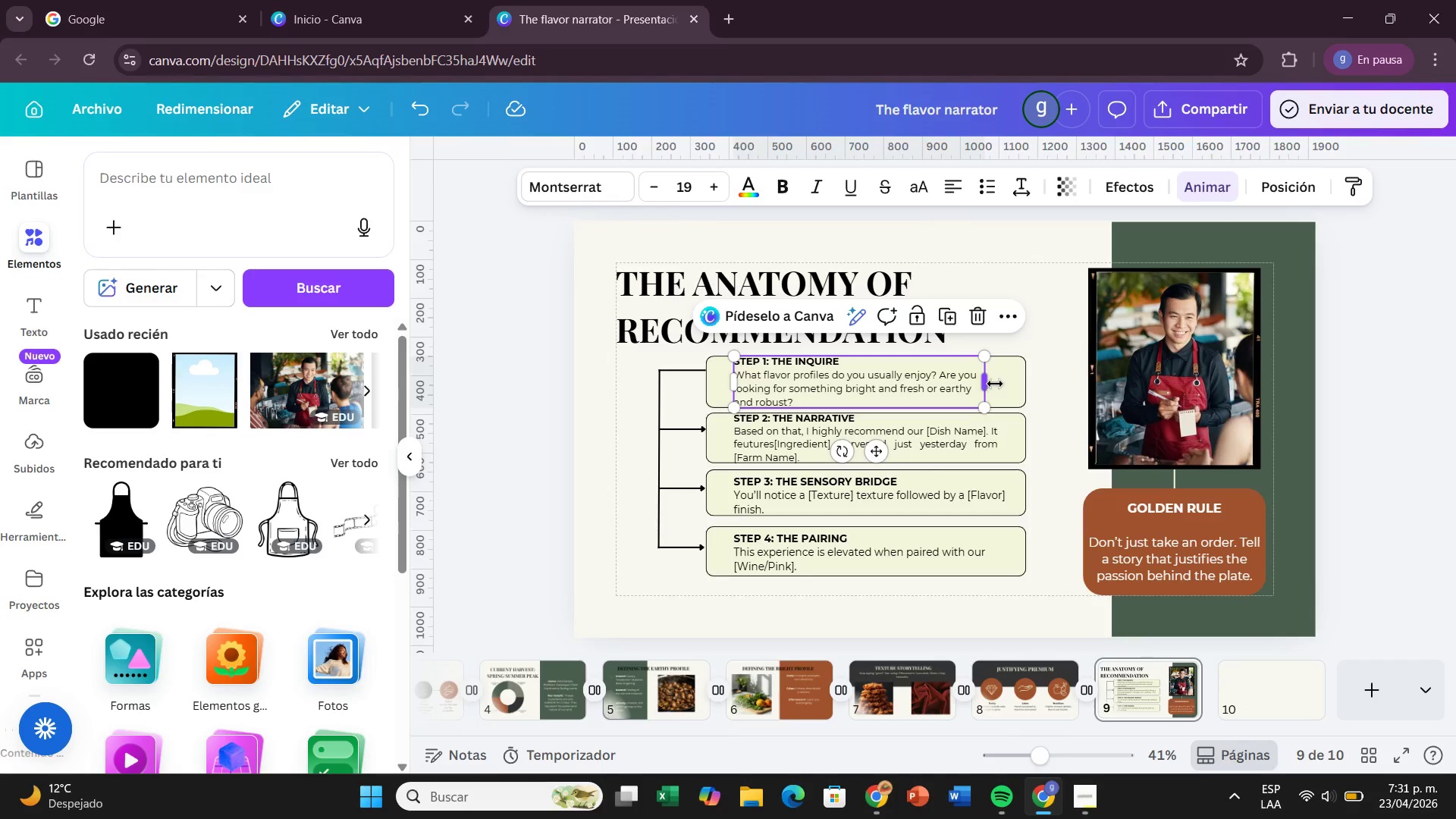 
left_click_drag(start_coordinate=[995, 384], to_coordinate=[1034, 385])
 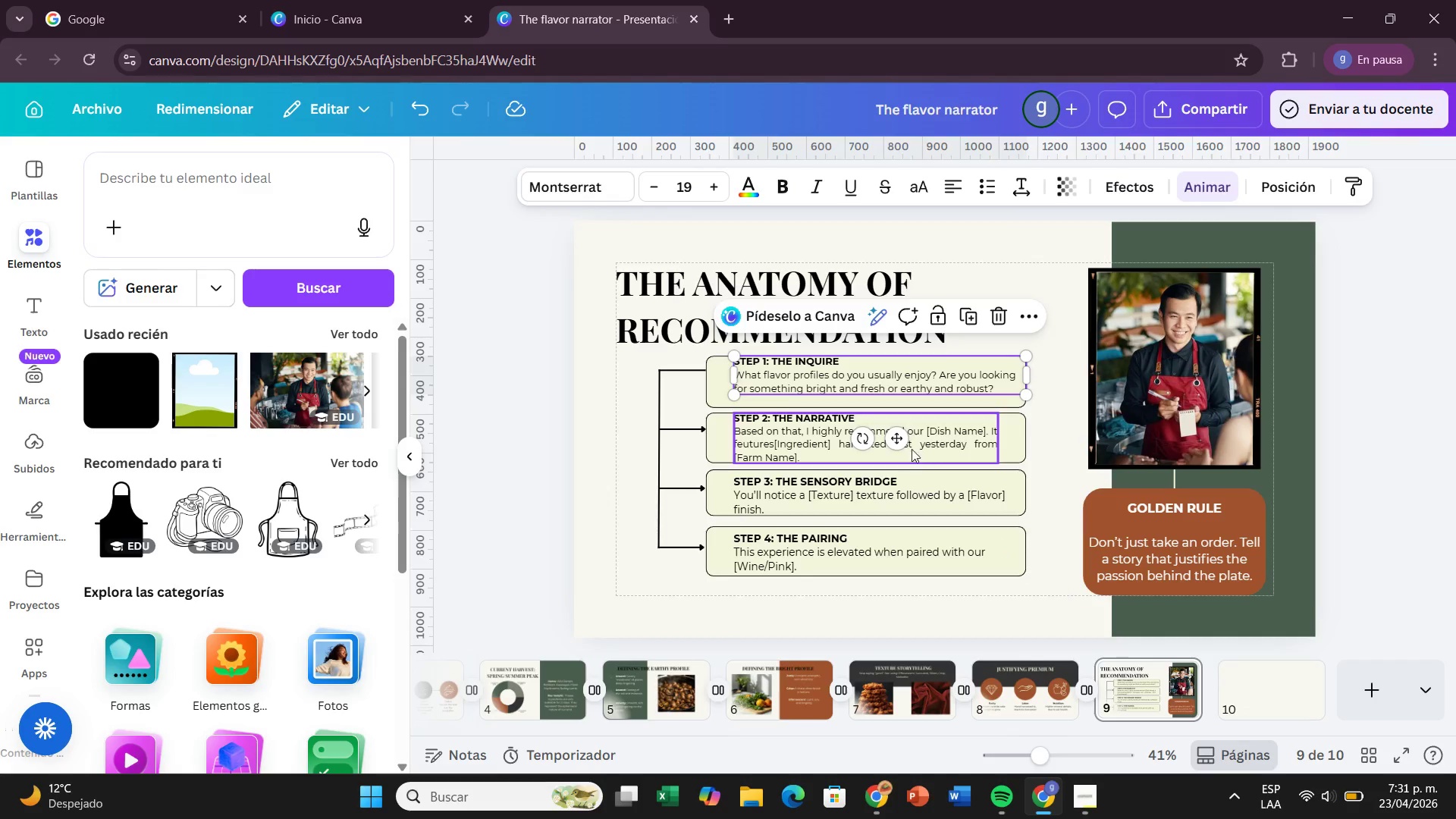 
left_click_drag(start_coordinate=[902, 440], to_coordinate=[903, 445])
 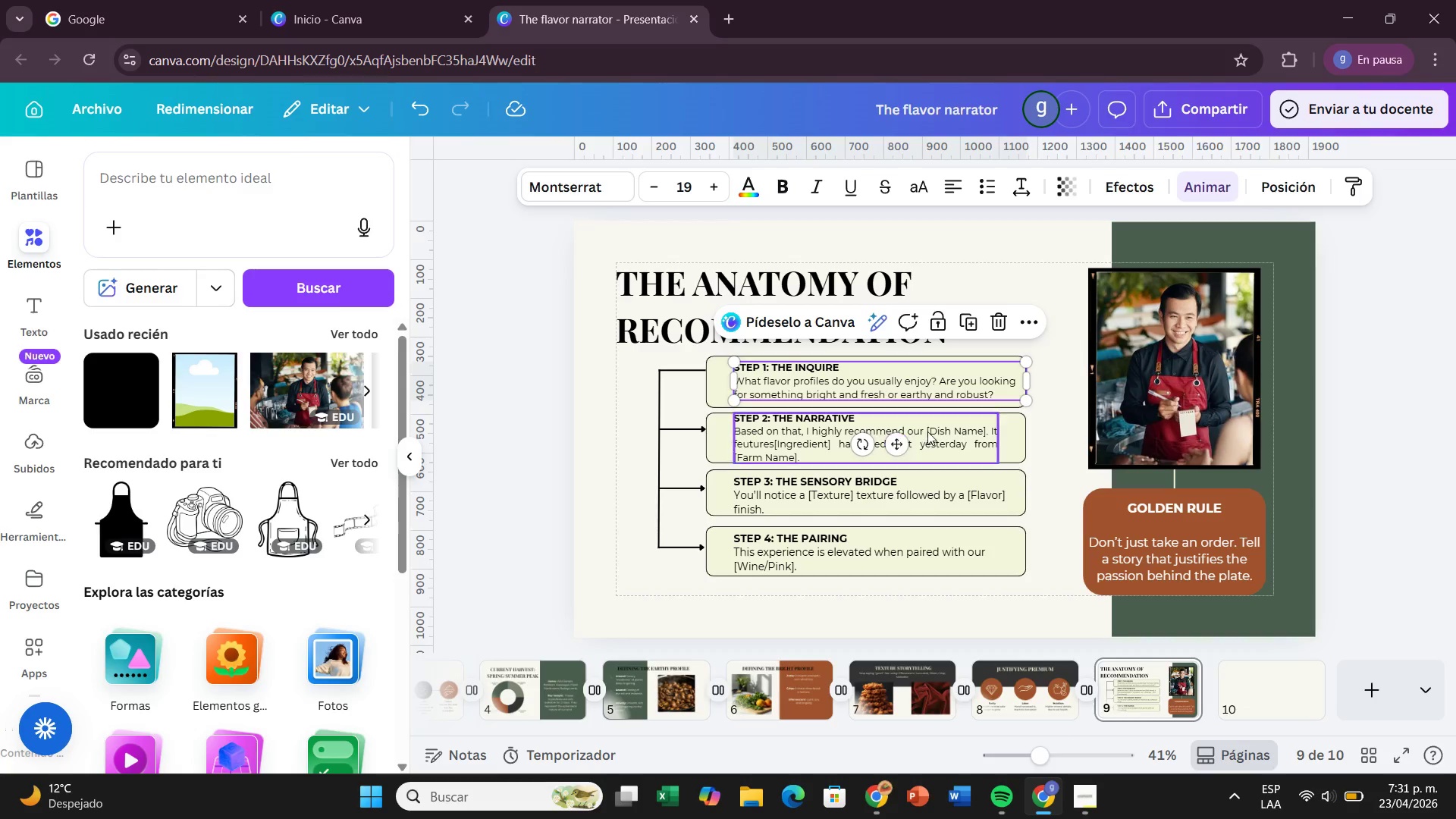 
left_click([927, 431])
 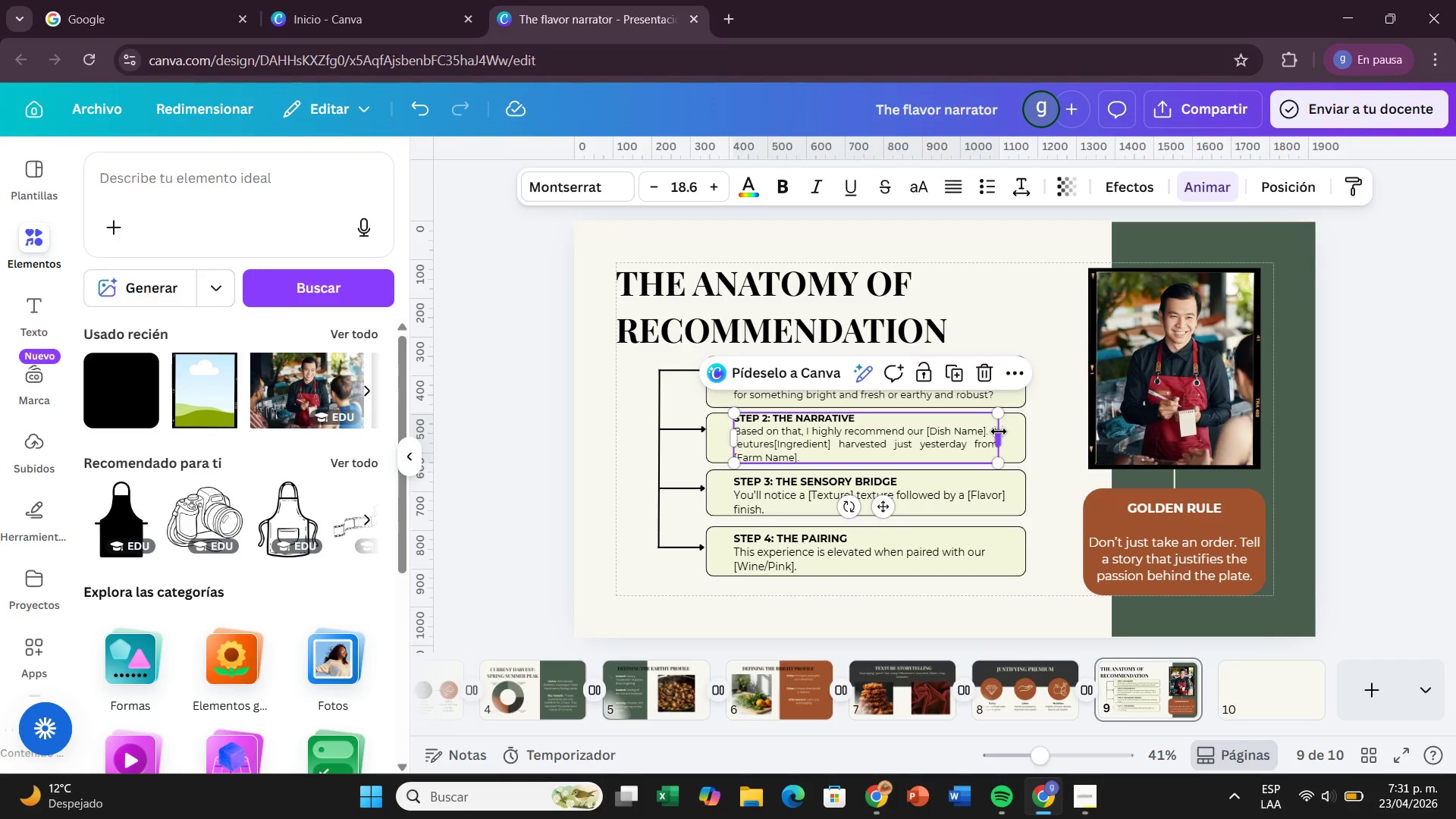 
left_click_drag(start_coordinate=[999, 431], to_coordinate=[1025, 432])
 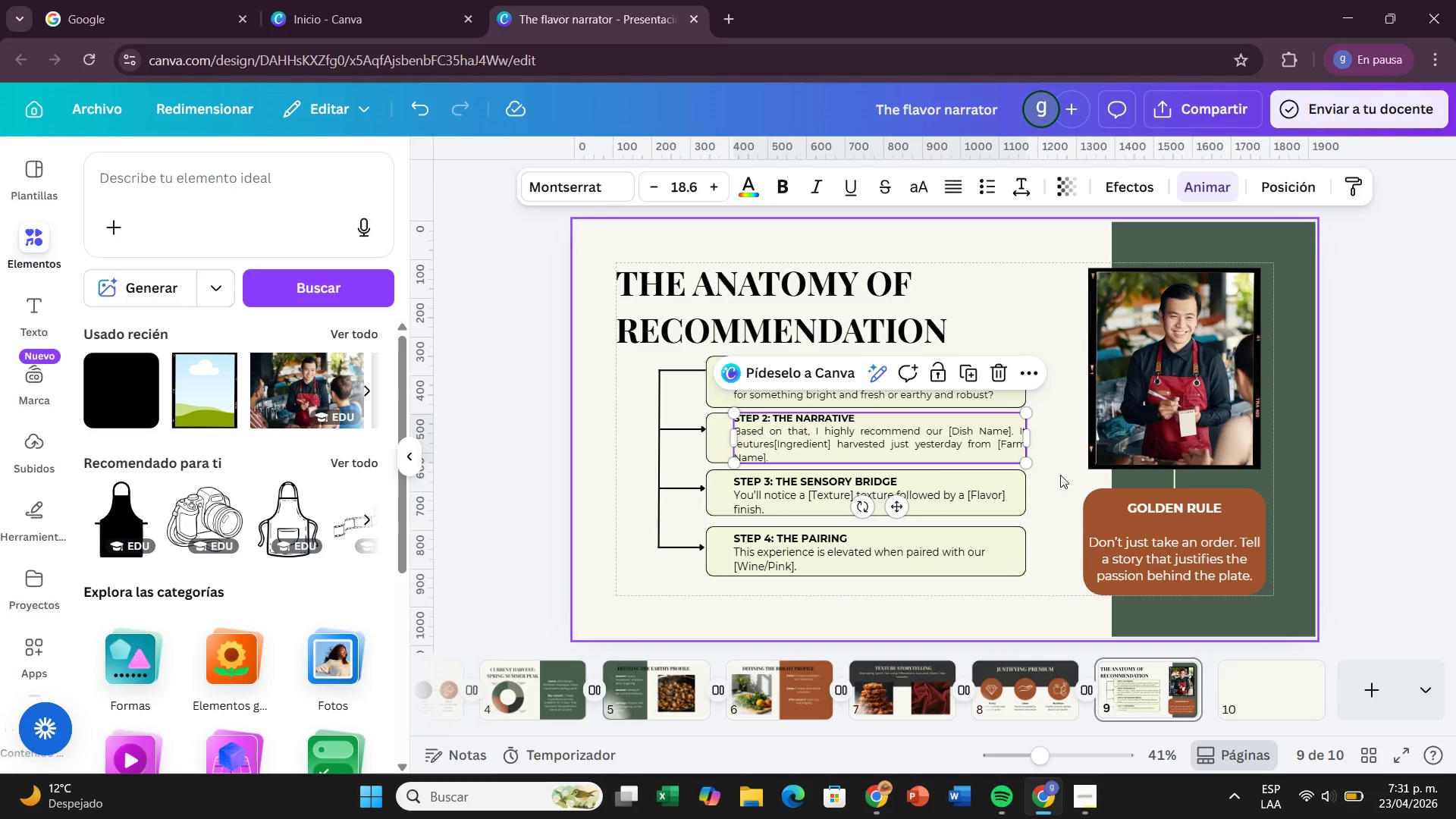 
left_click([1059, 475])
 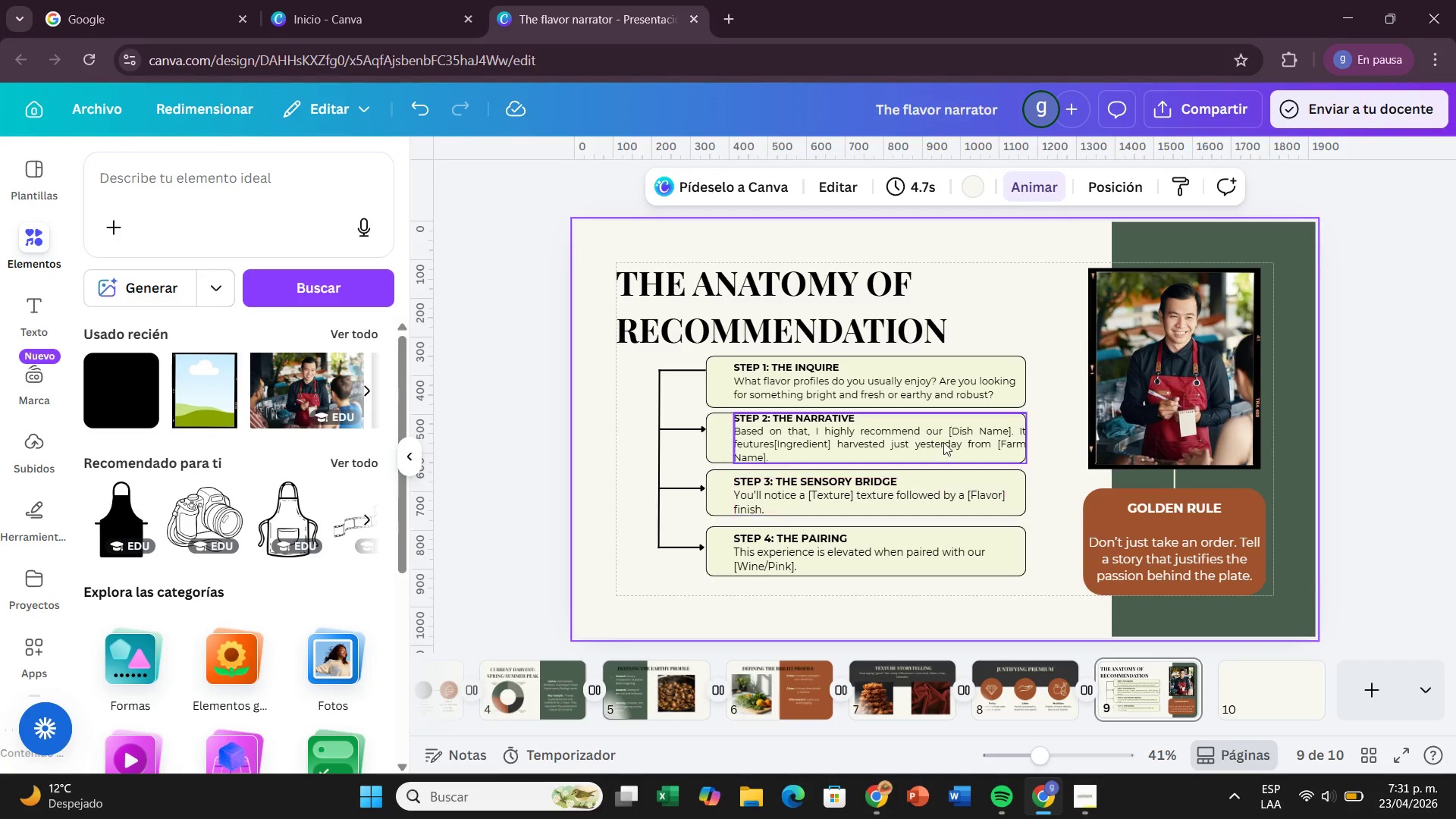 
left_click([962, 432])
 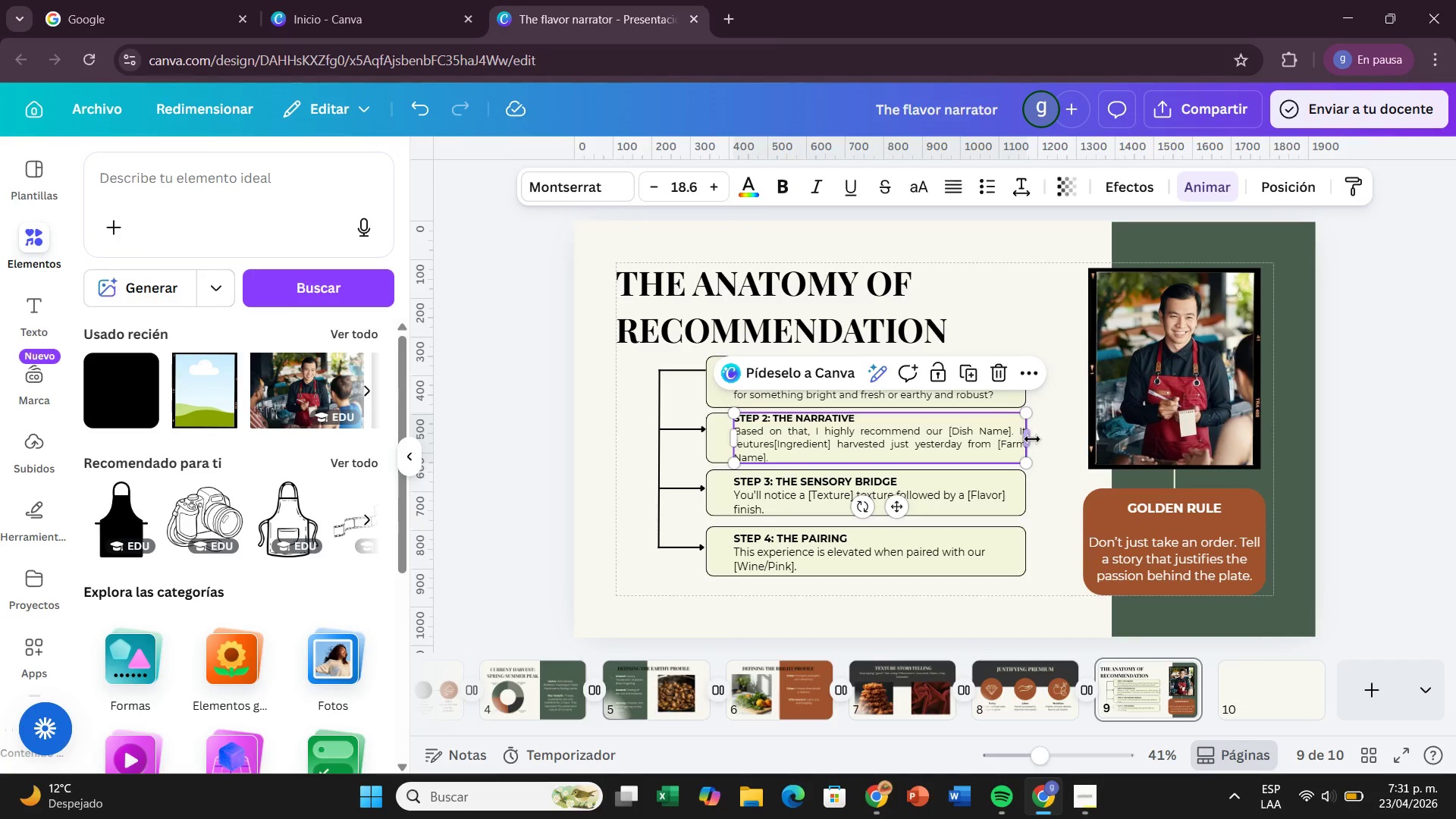 
left_click_drag(start_coordinate=[1032, 439], to_coordinate=[1023, 444])
 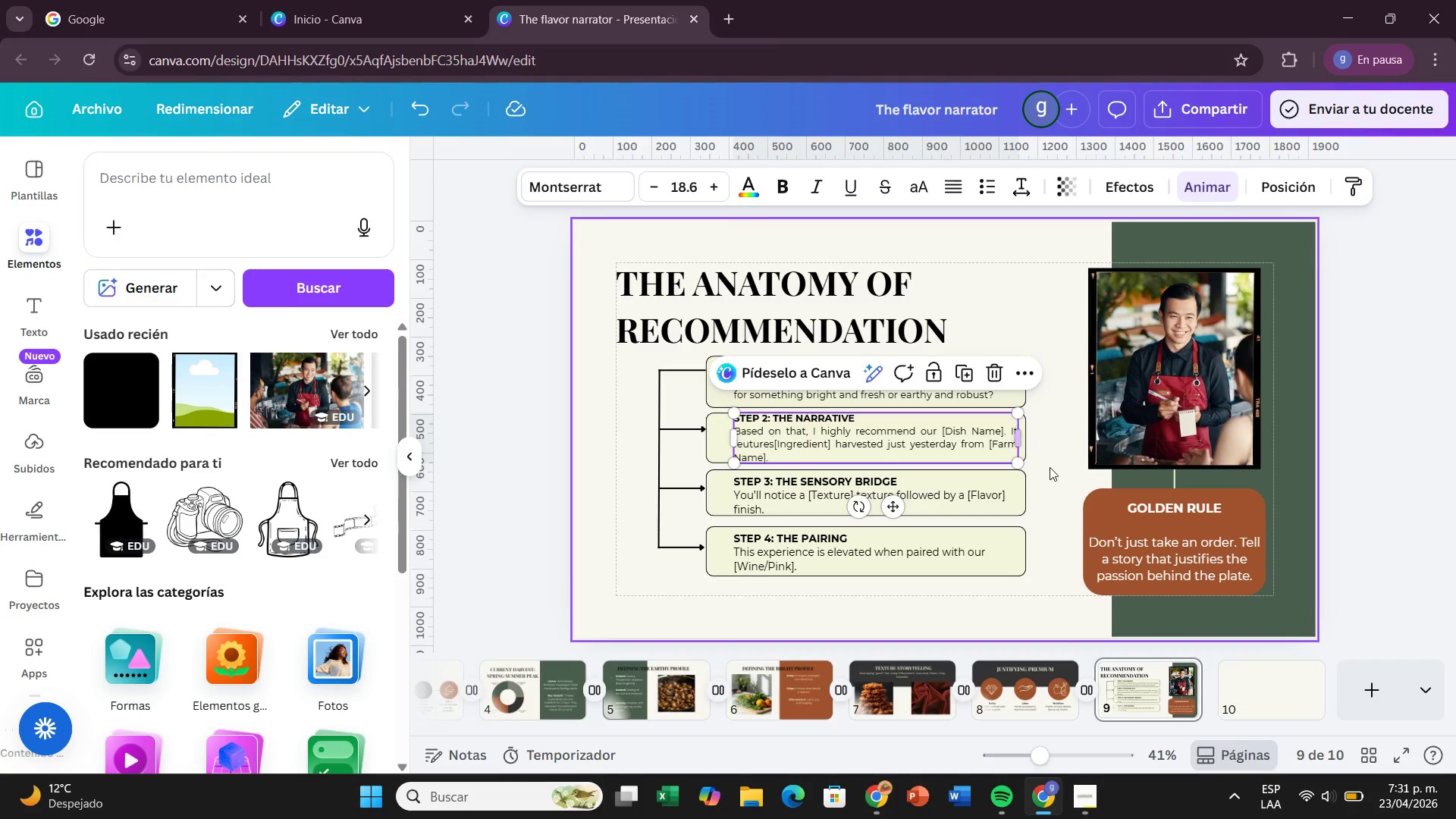 
left_click([1050, 467])
 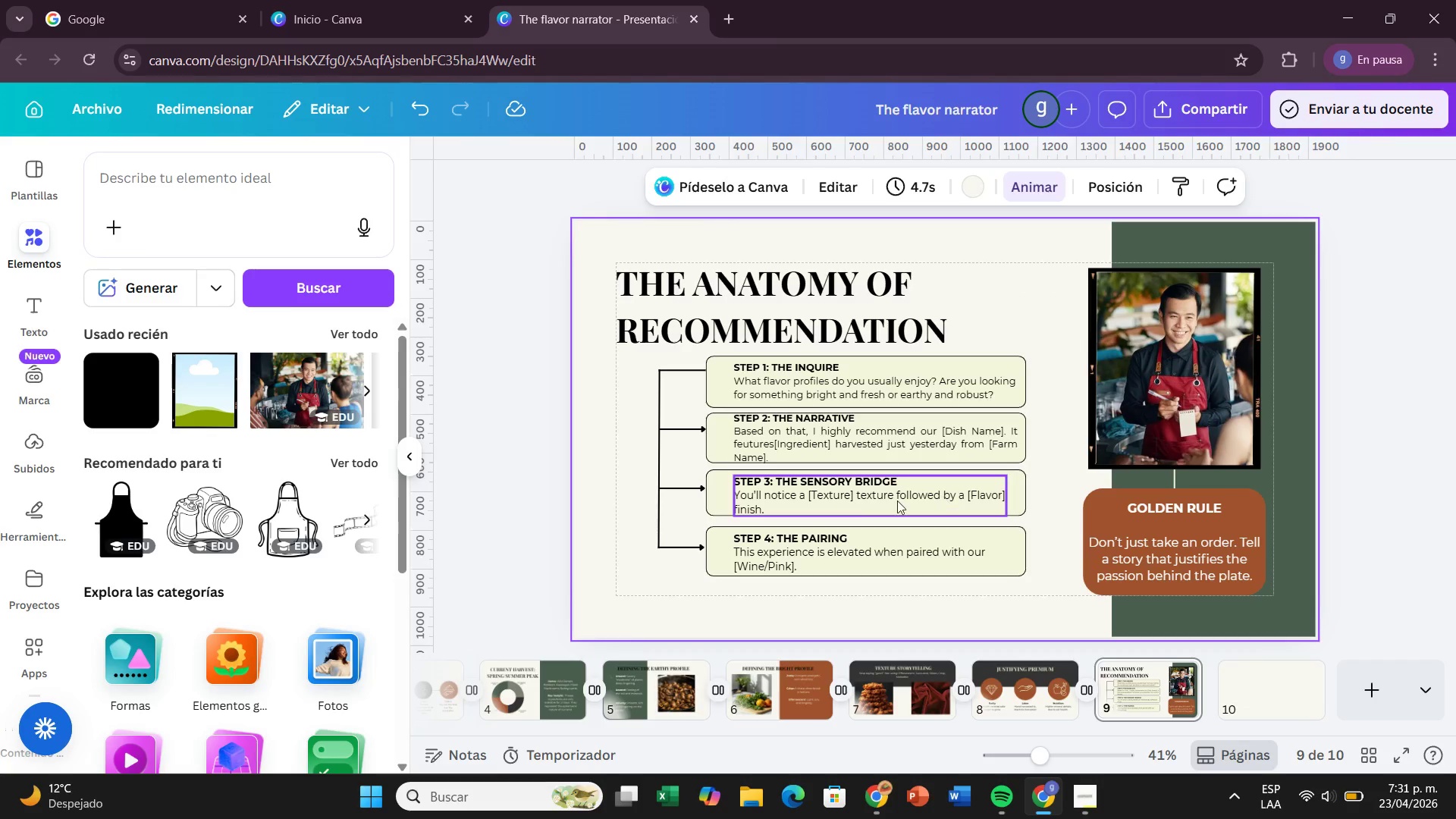 
left_click([848, 507])
 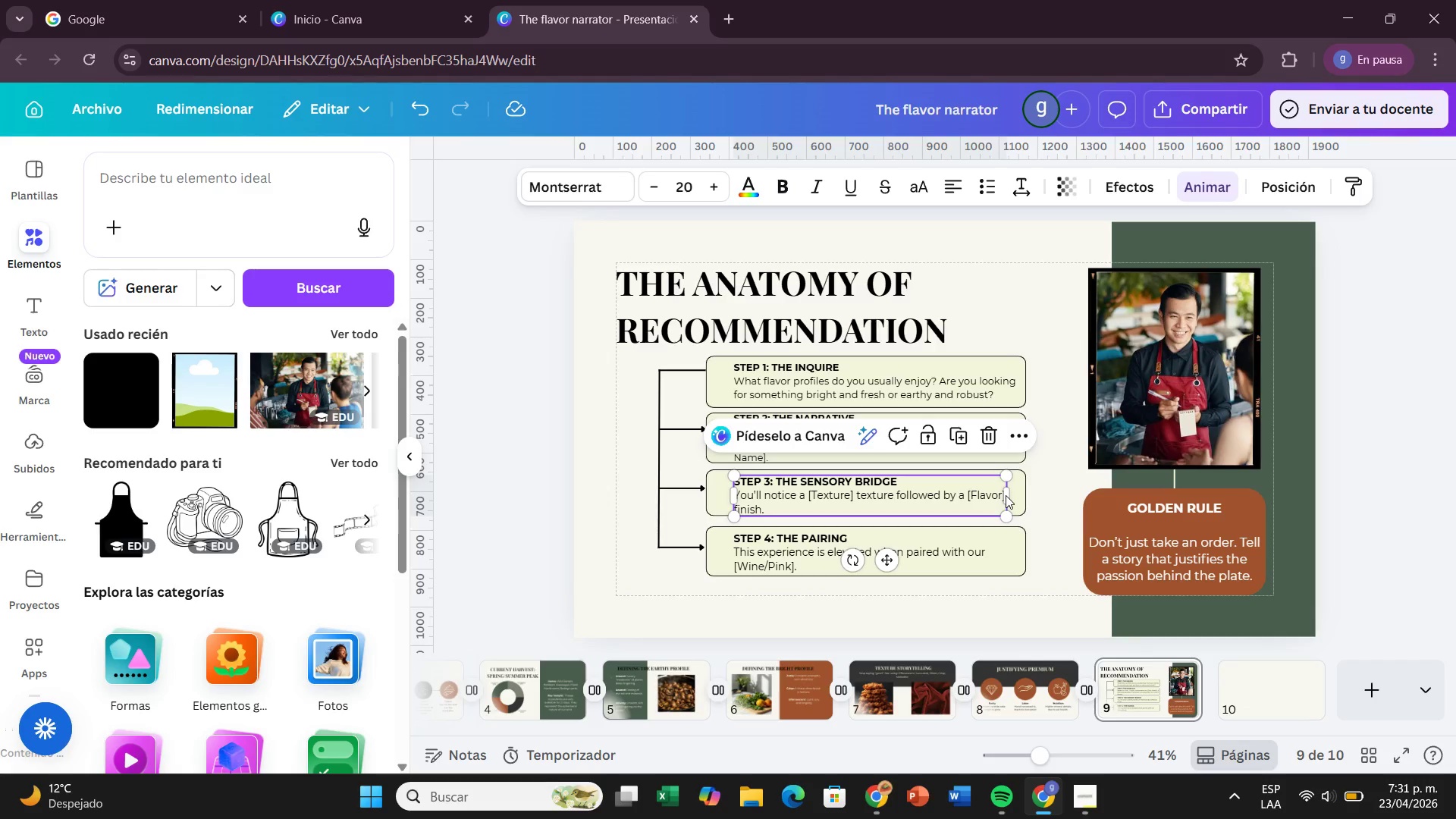 
left_click_drag(start_coordinate=[1012, 495], to_coordinate=[1030, 497])
 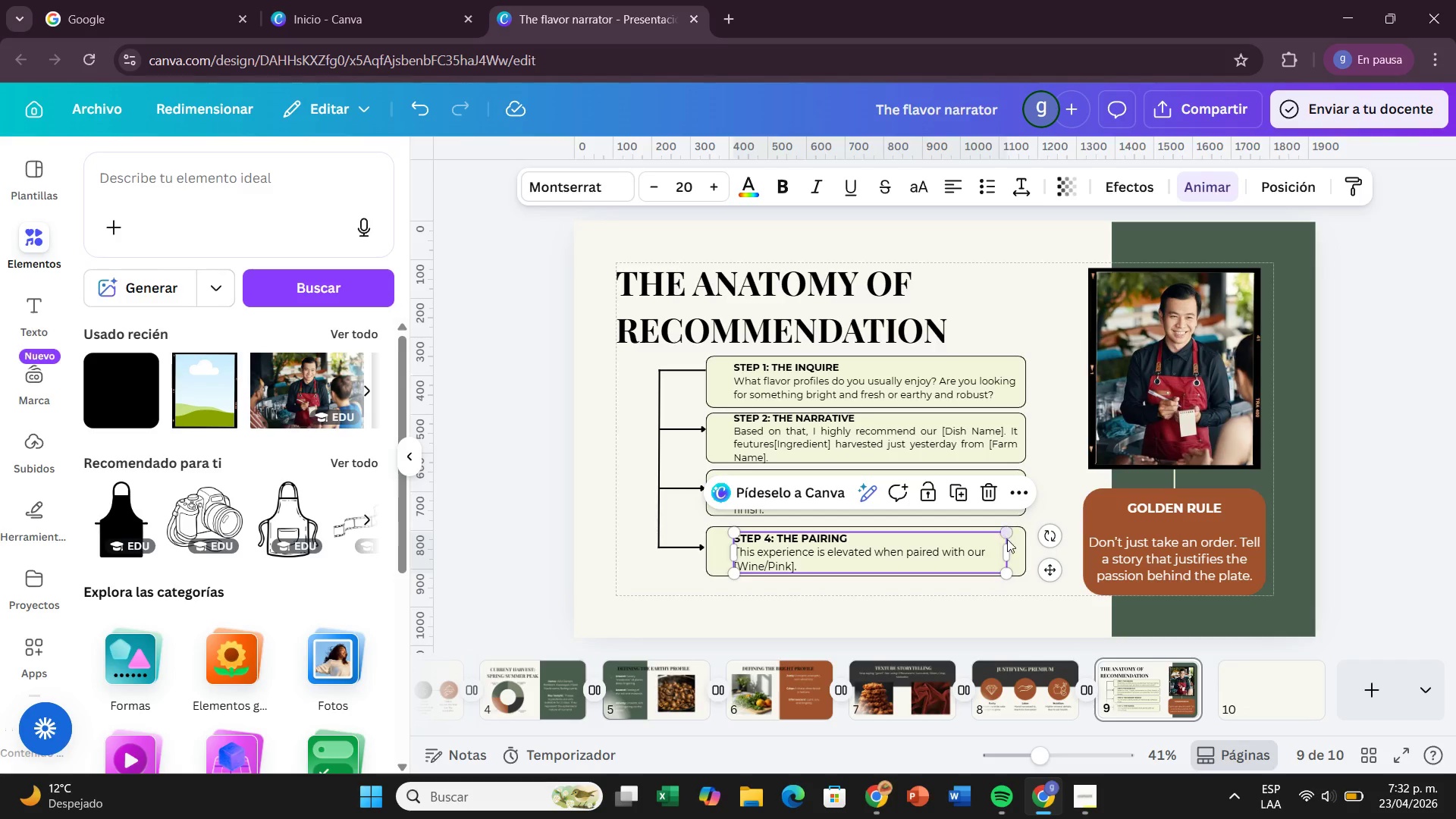 
left_click_drag(start_coordinate=[1007, 550], to_coordinate=[1031, 551])
 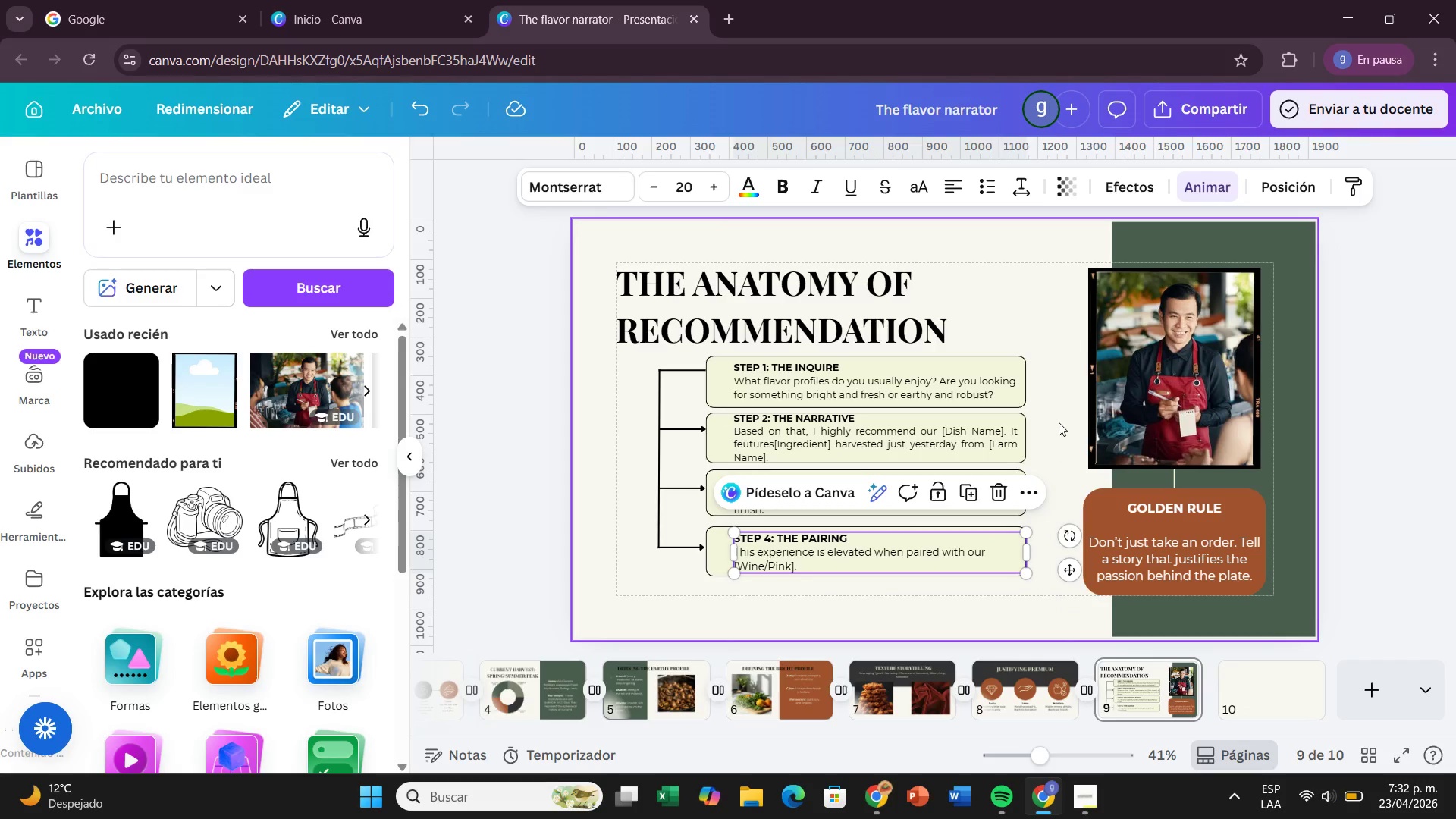 
left_click([1059, 410])
 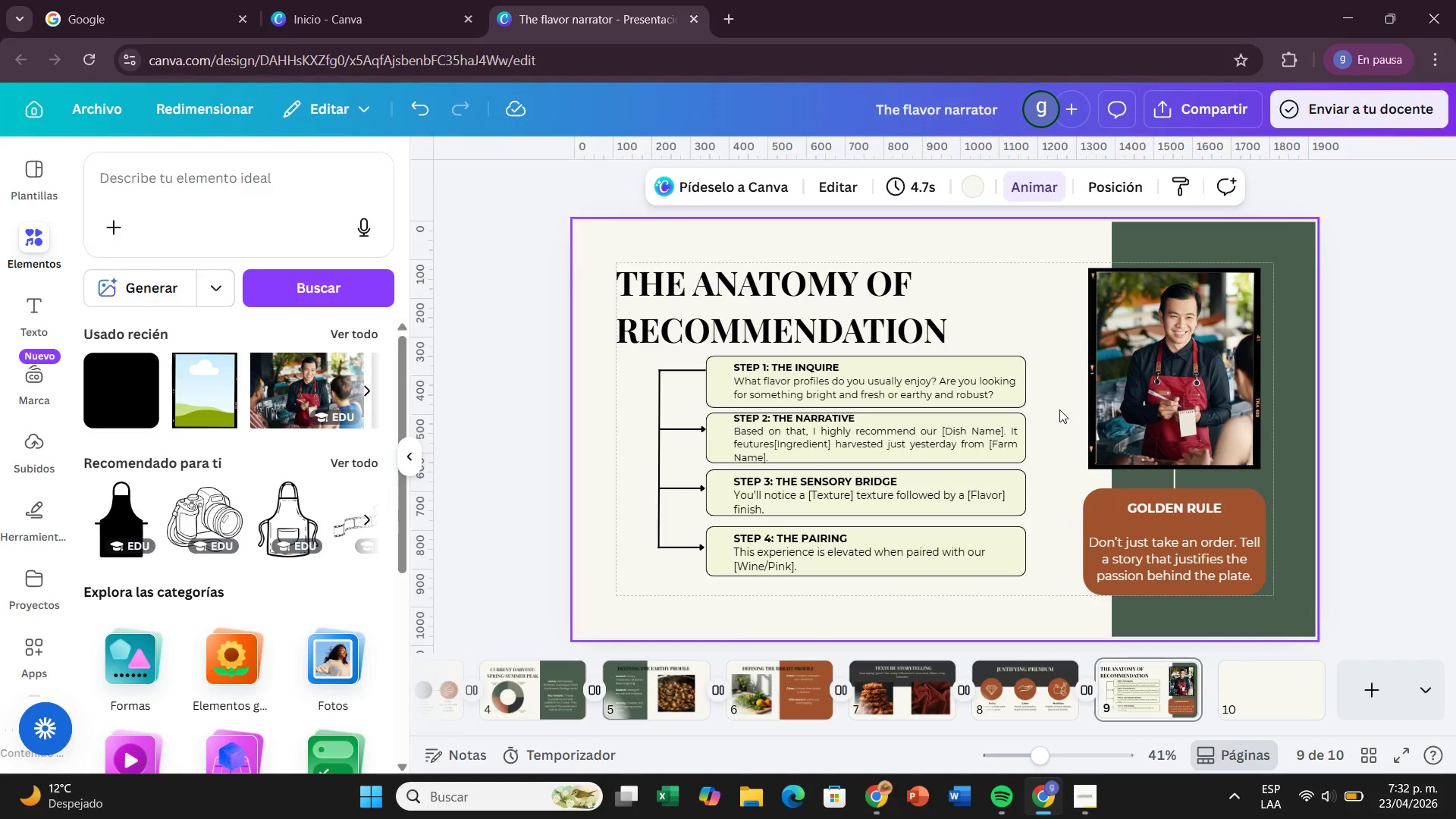 
wait(7.09)
 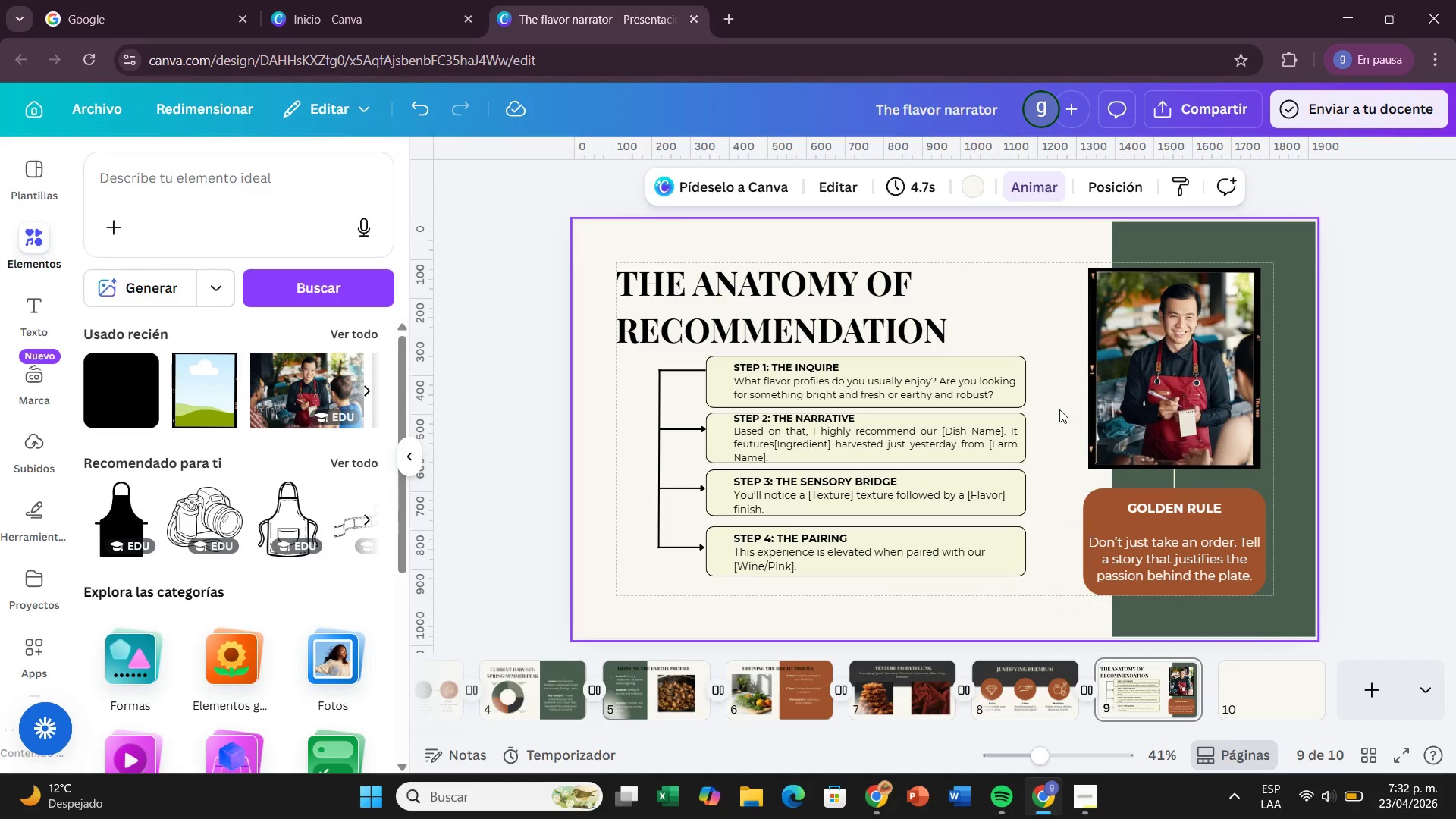 
left_click([513, 411])
 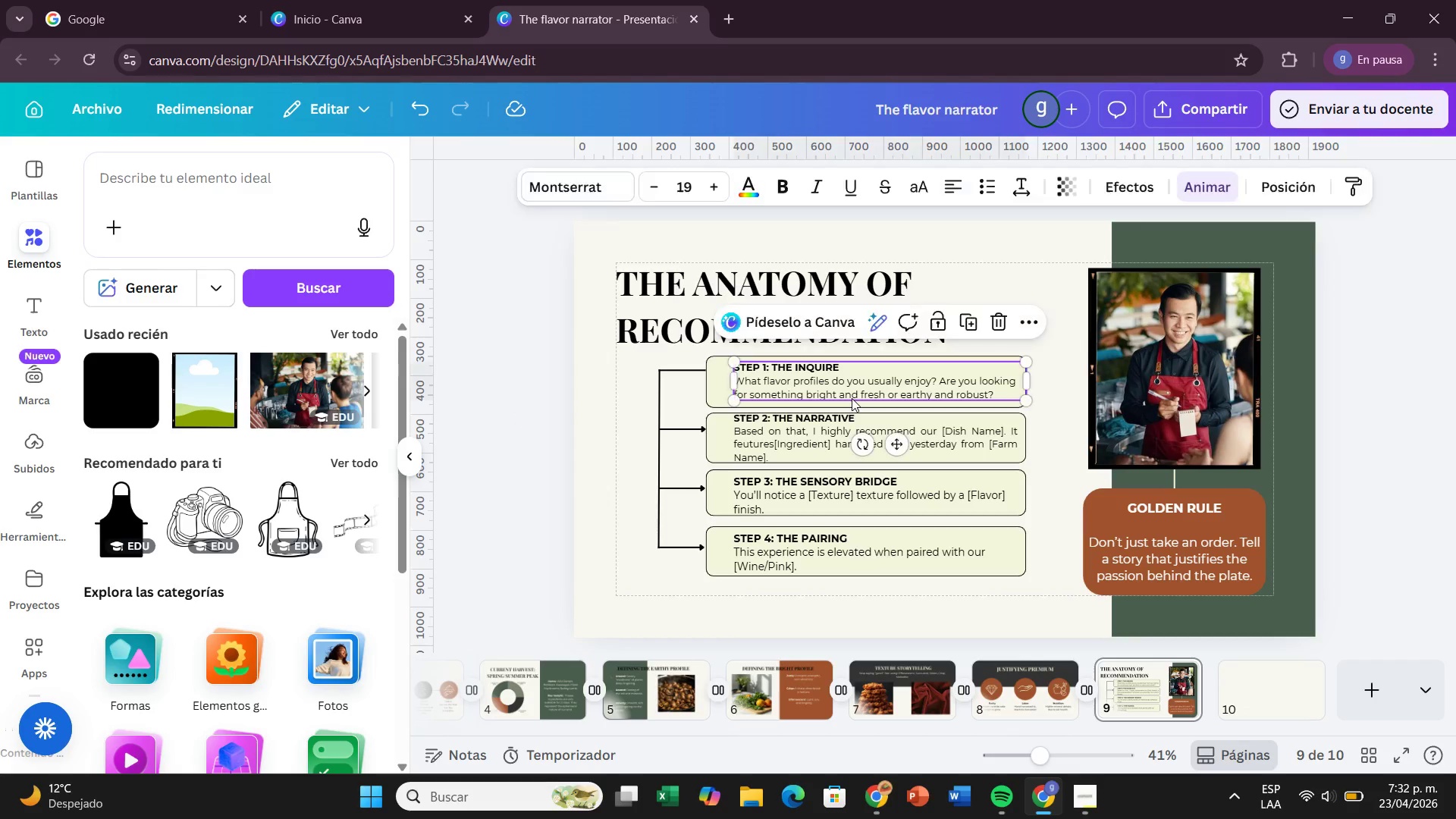 
wait(9.81)
 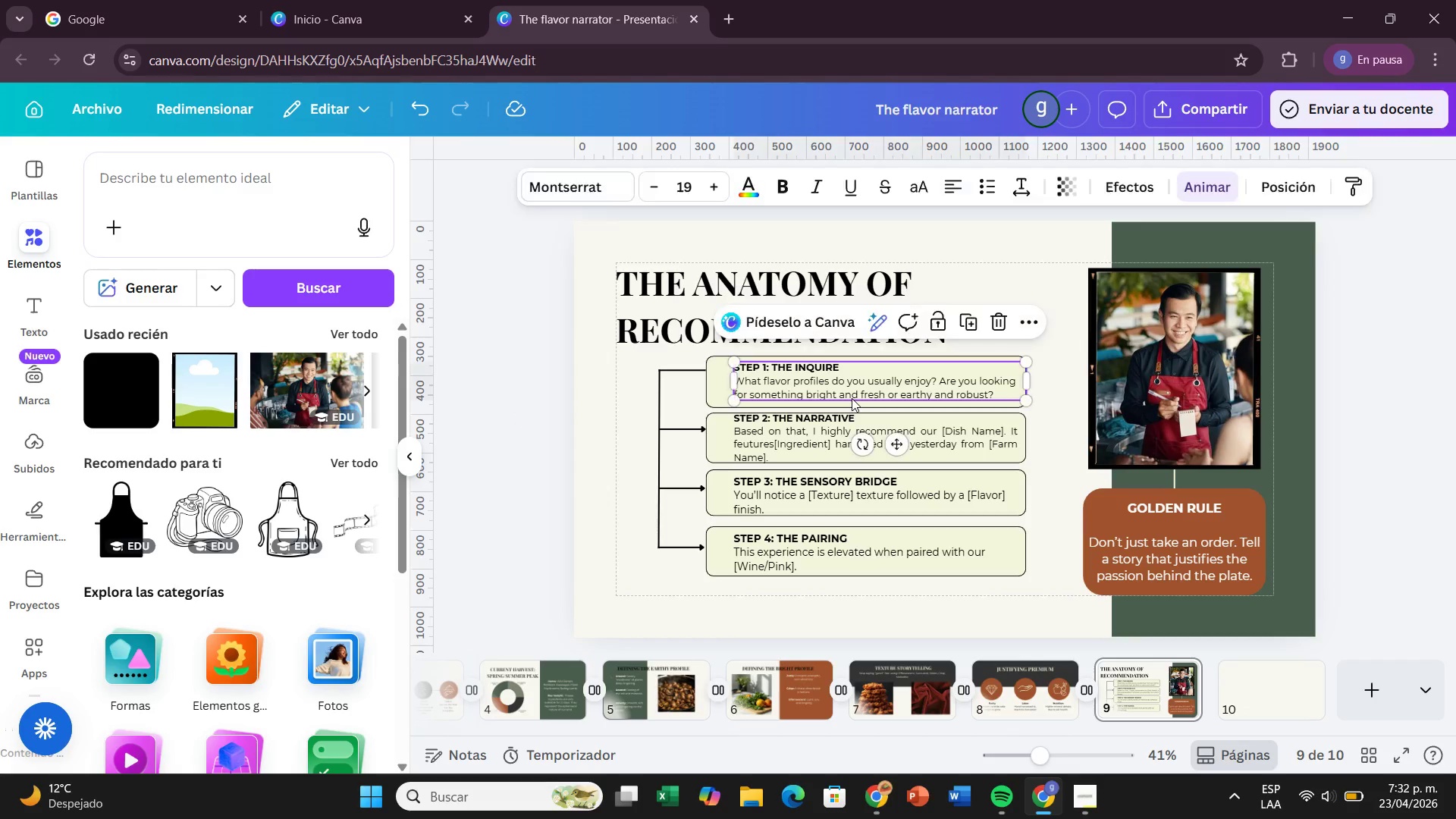 
left_click([1398, 340])
 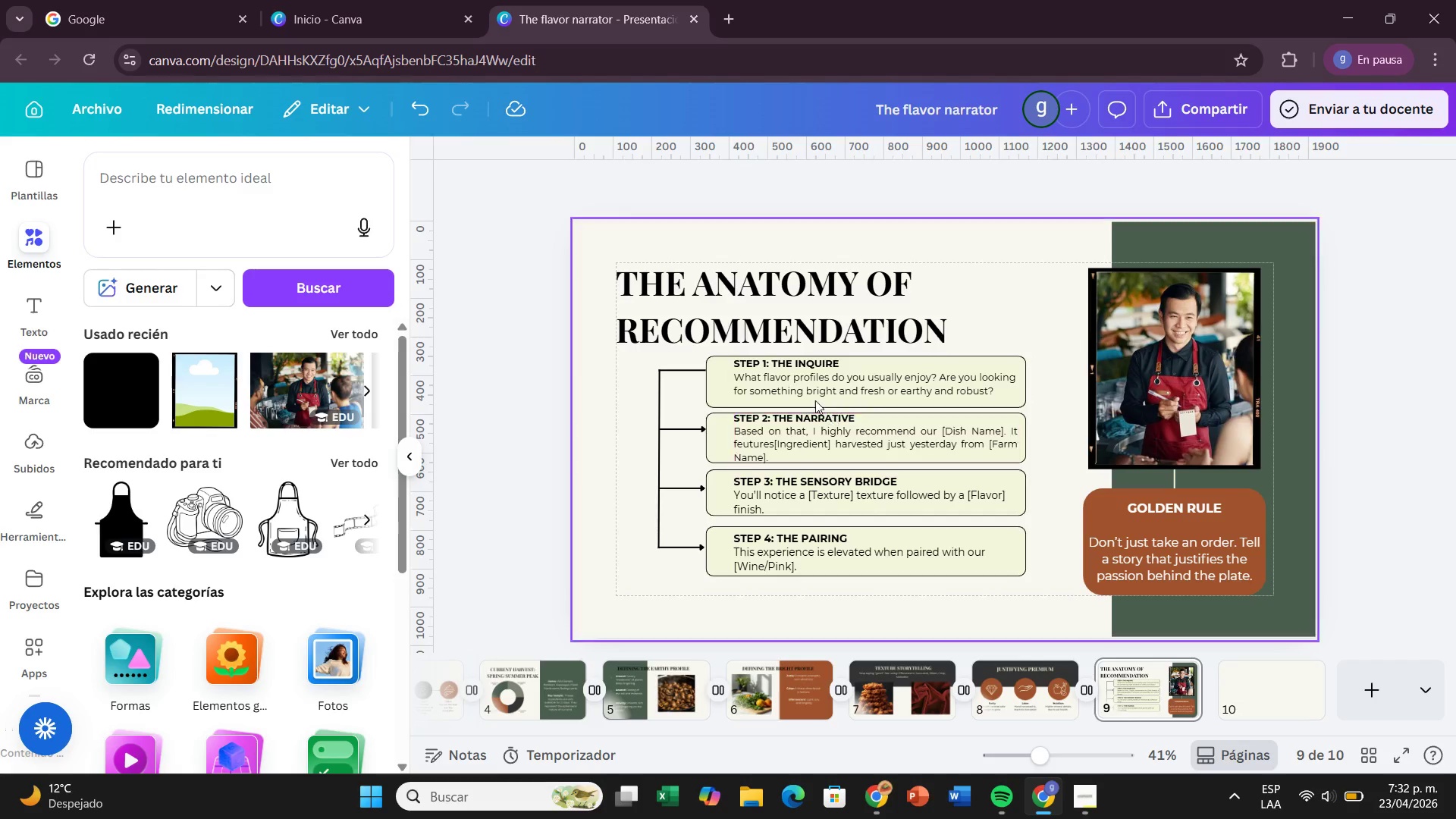 
left_click([803, 373])
 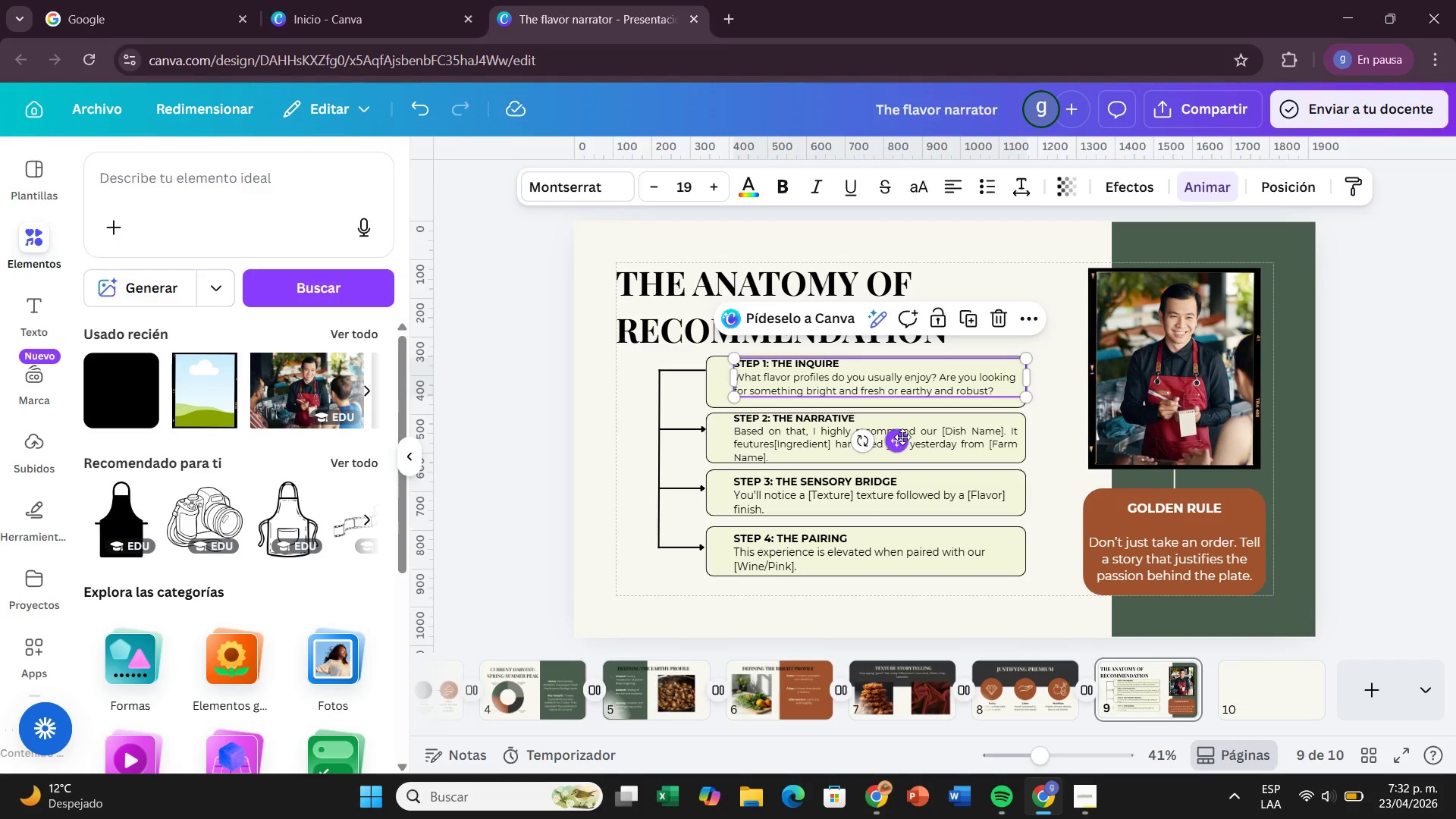 
left_click_drag(start_coordinate=[902, 437], to_coordinate=[902, 441])
 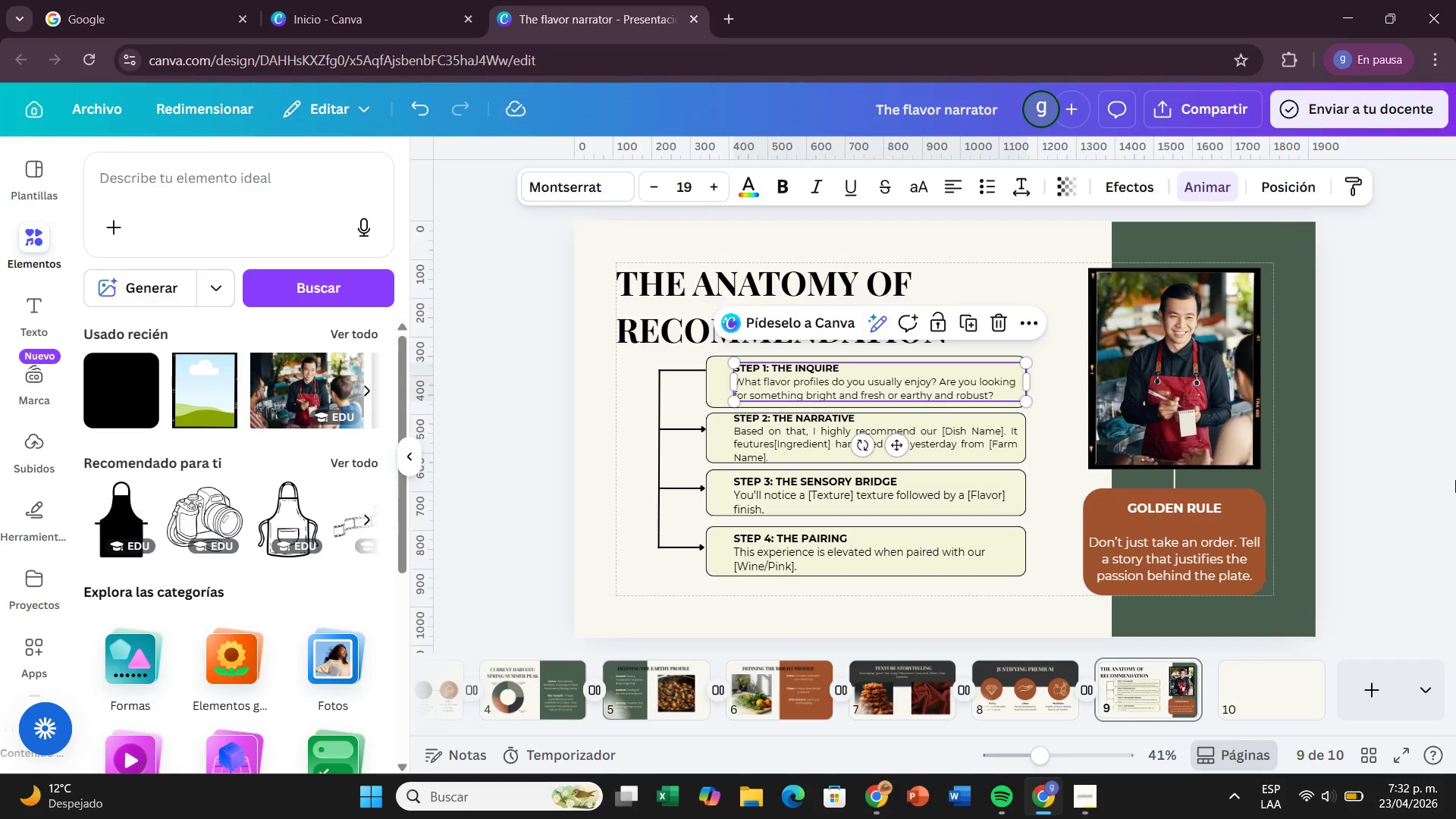 
left_click([1455, 532])
 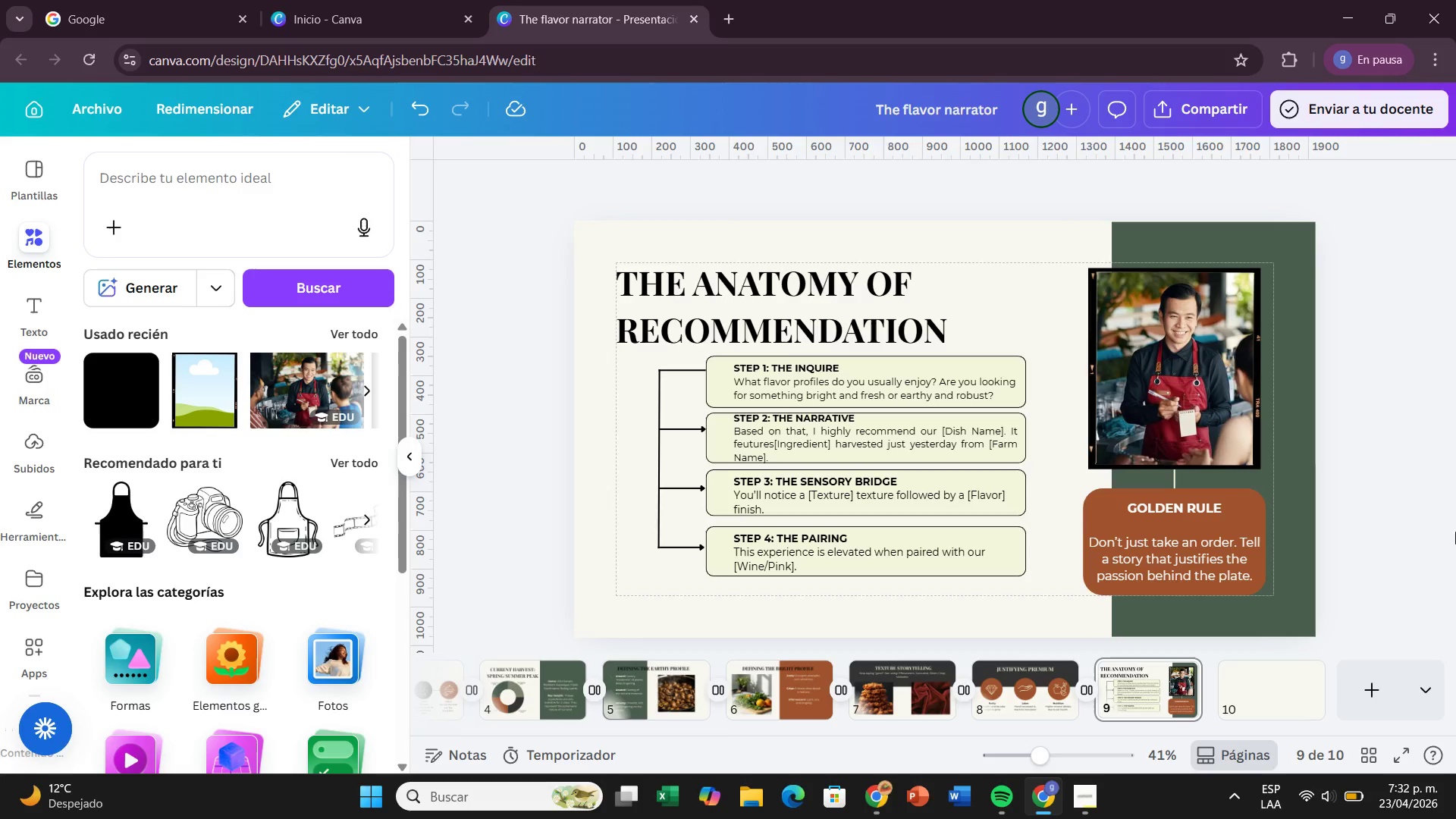 
wait(11.05)
 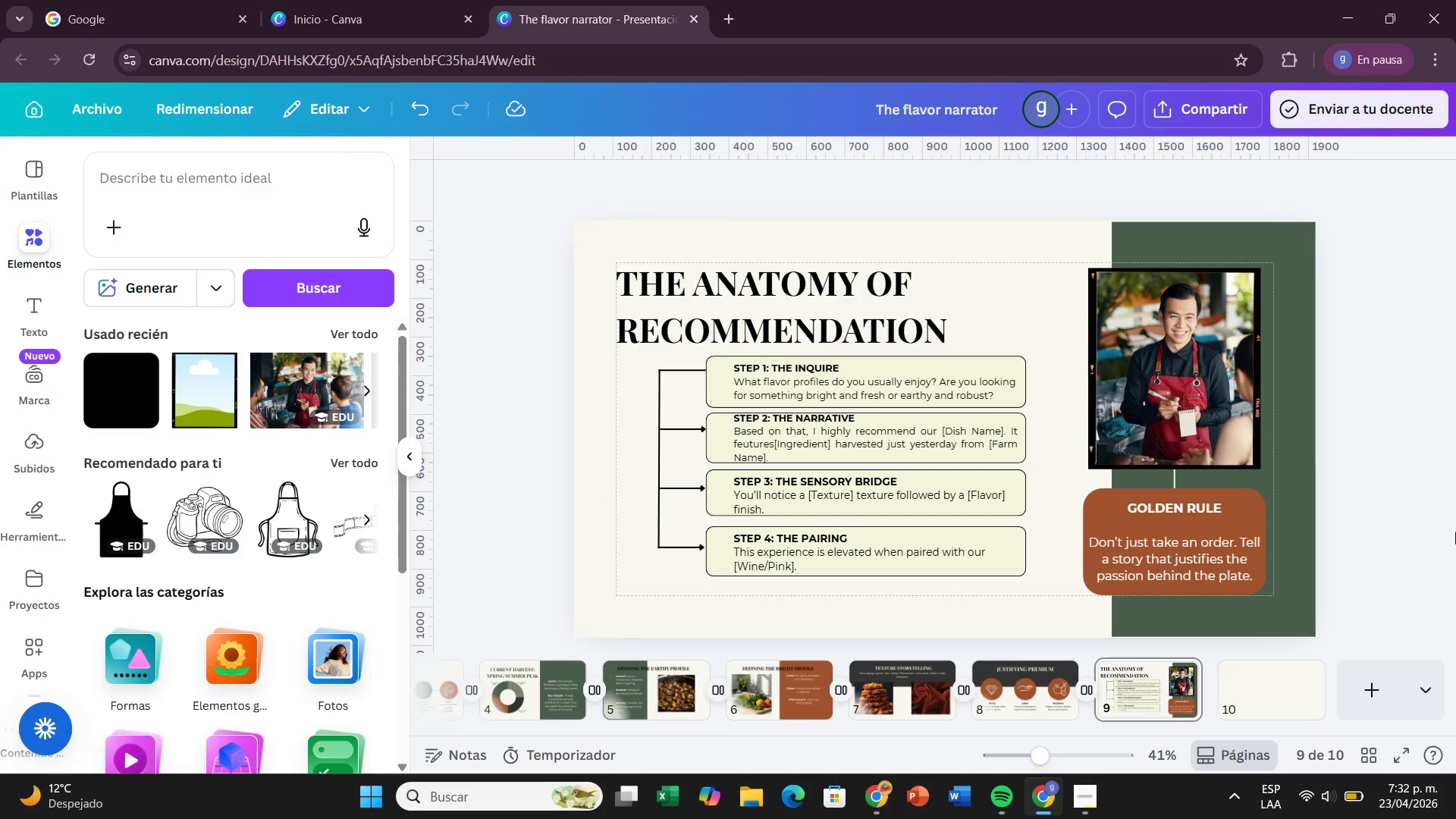 
left_click([1455, 351])
 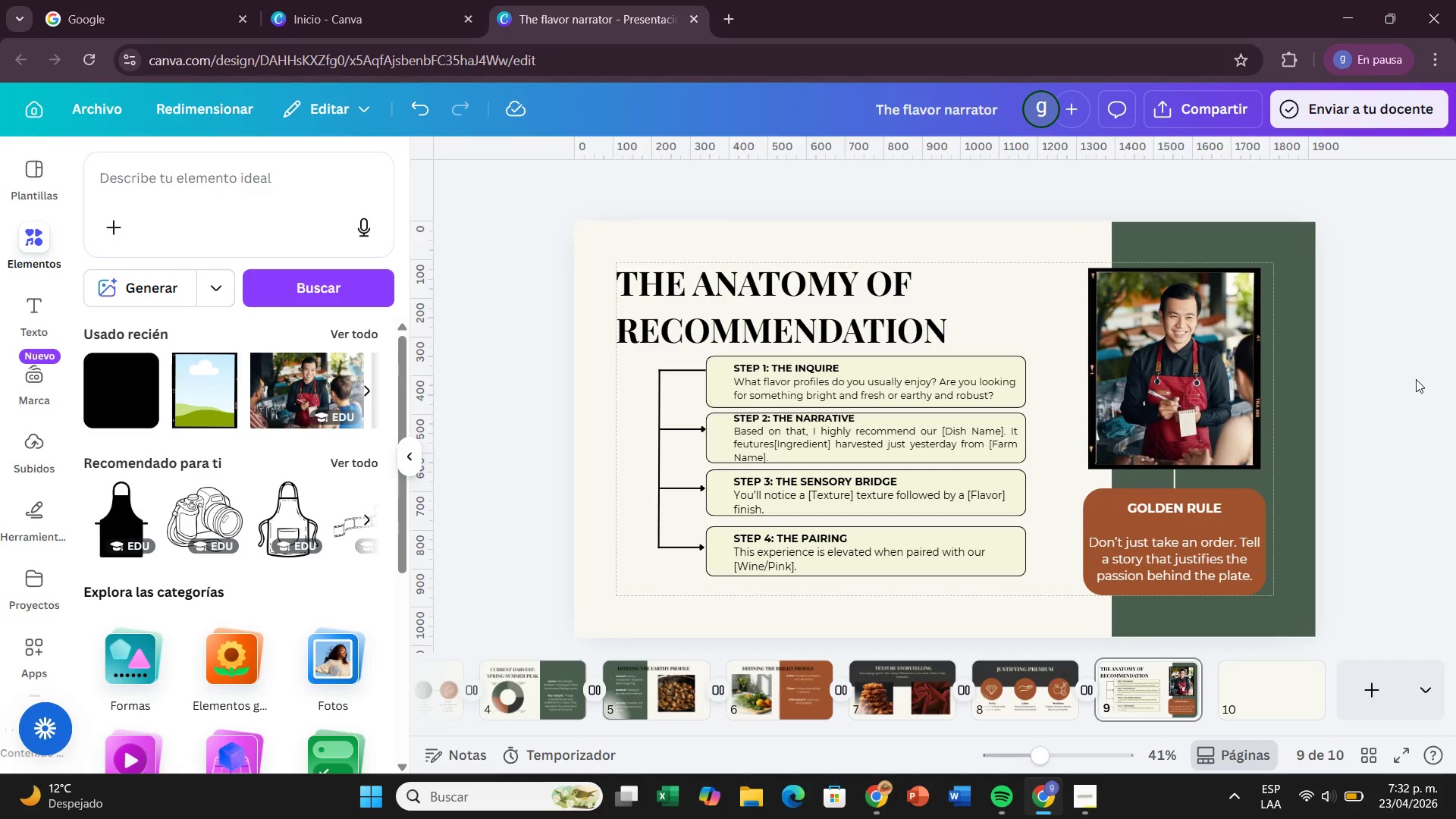 
wait(22.28)
 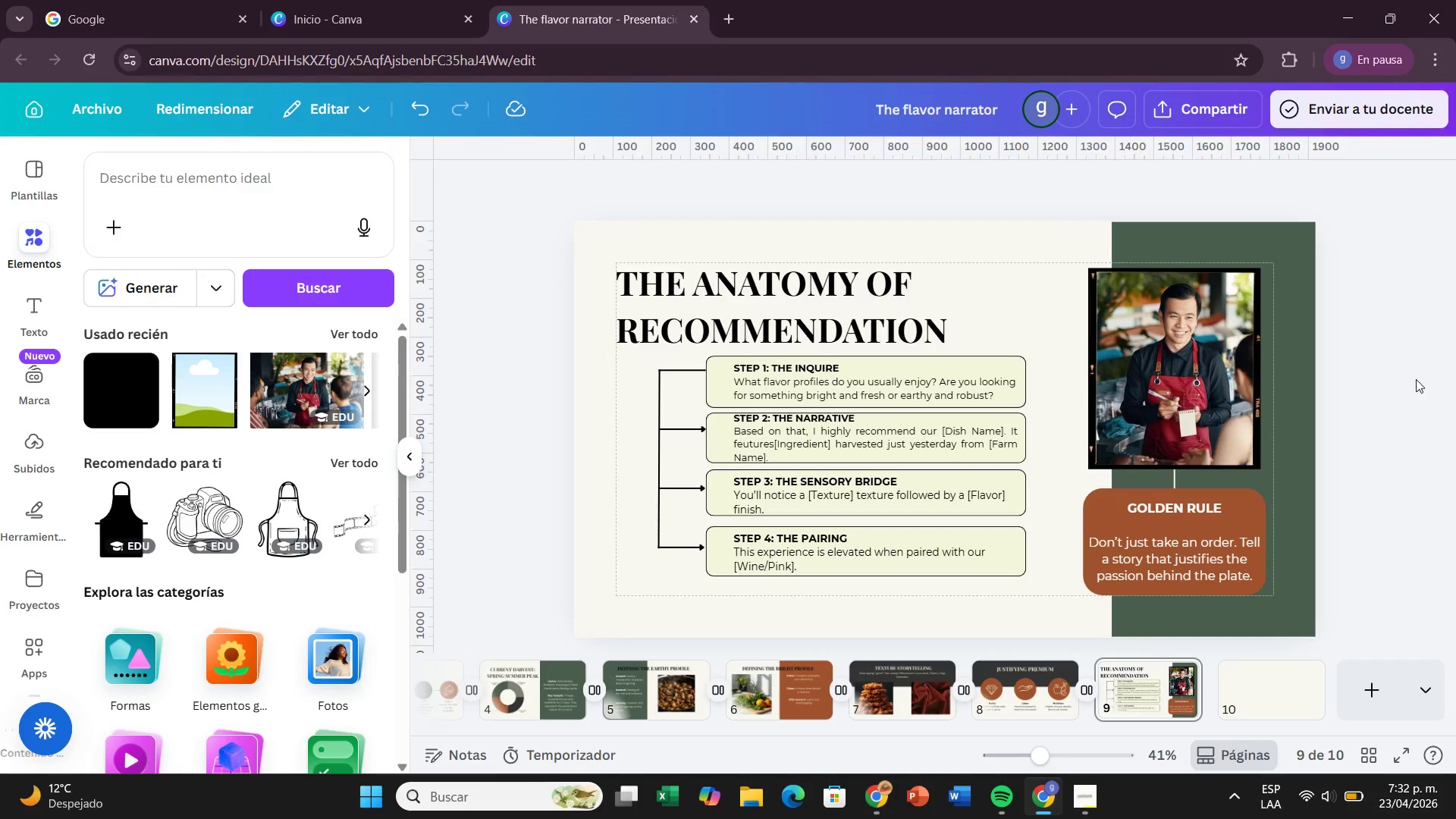 
left_click([155, 172])
 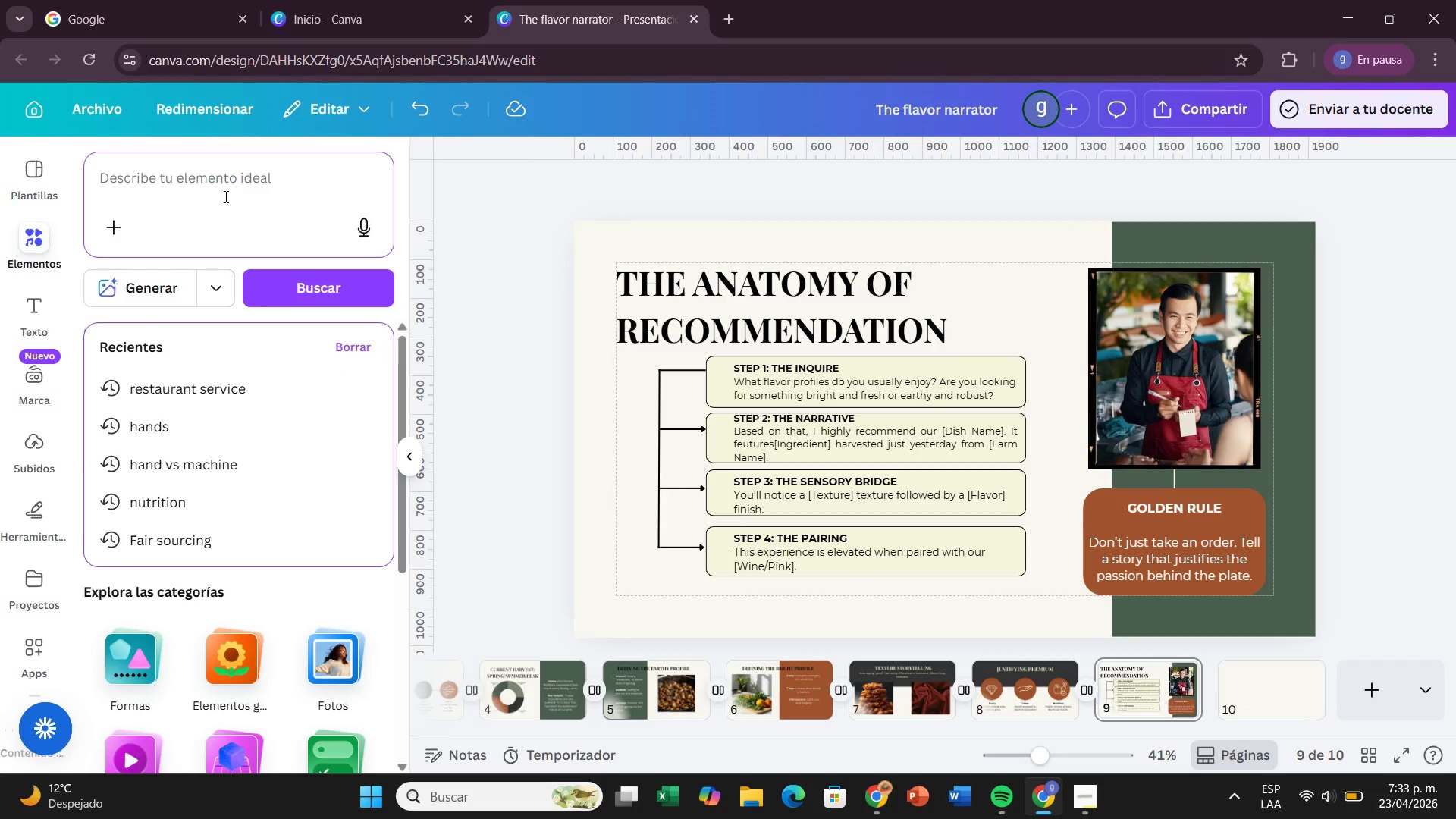 
key(Shift+BracketLeft)
 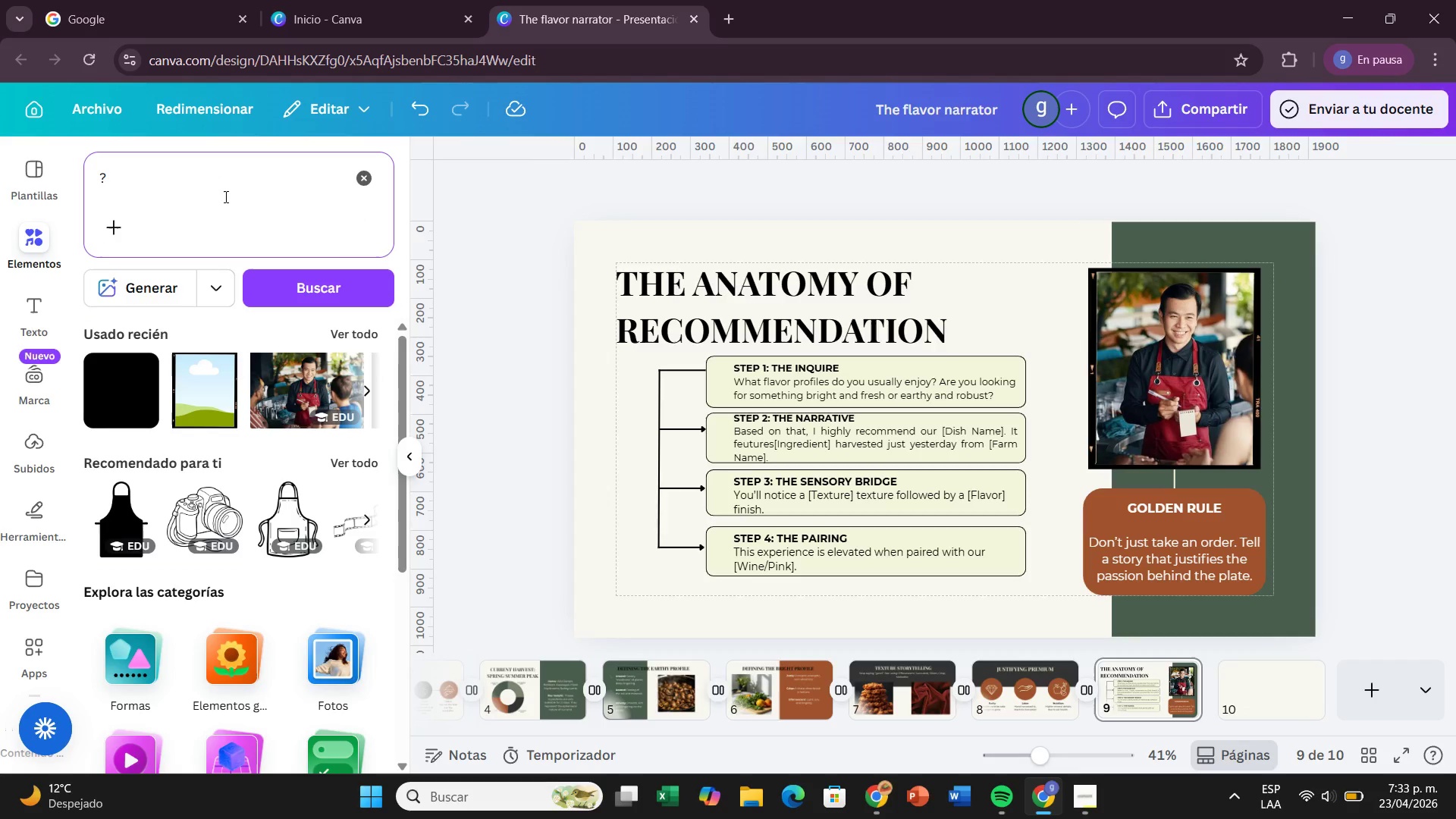 
key(Enter)
 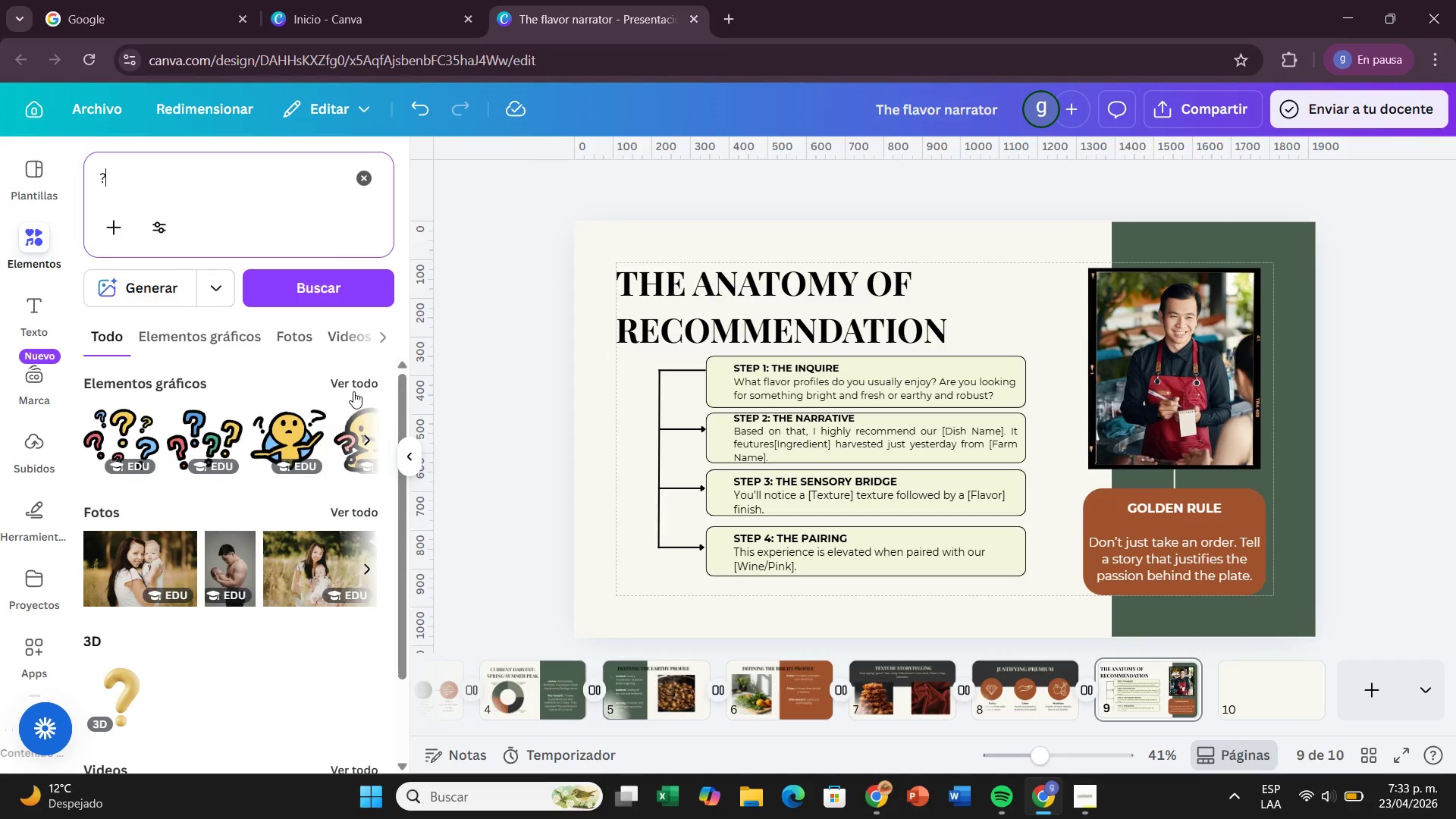 
left_click([349, 391])
 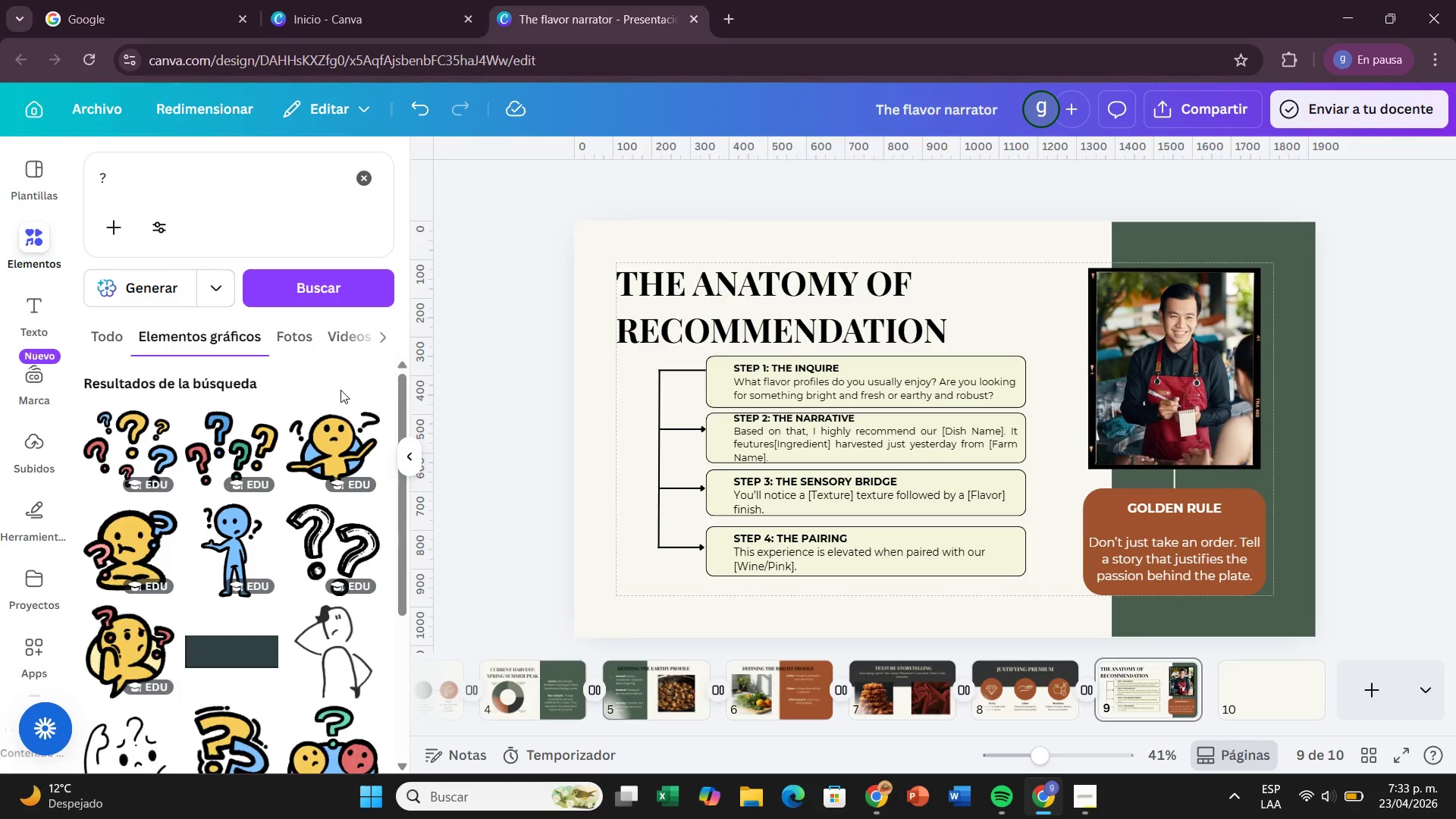 
scroll: coordinate [292, 453], scroll_direction: down, amount: 13.0
 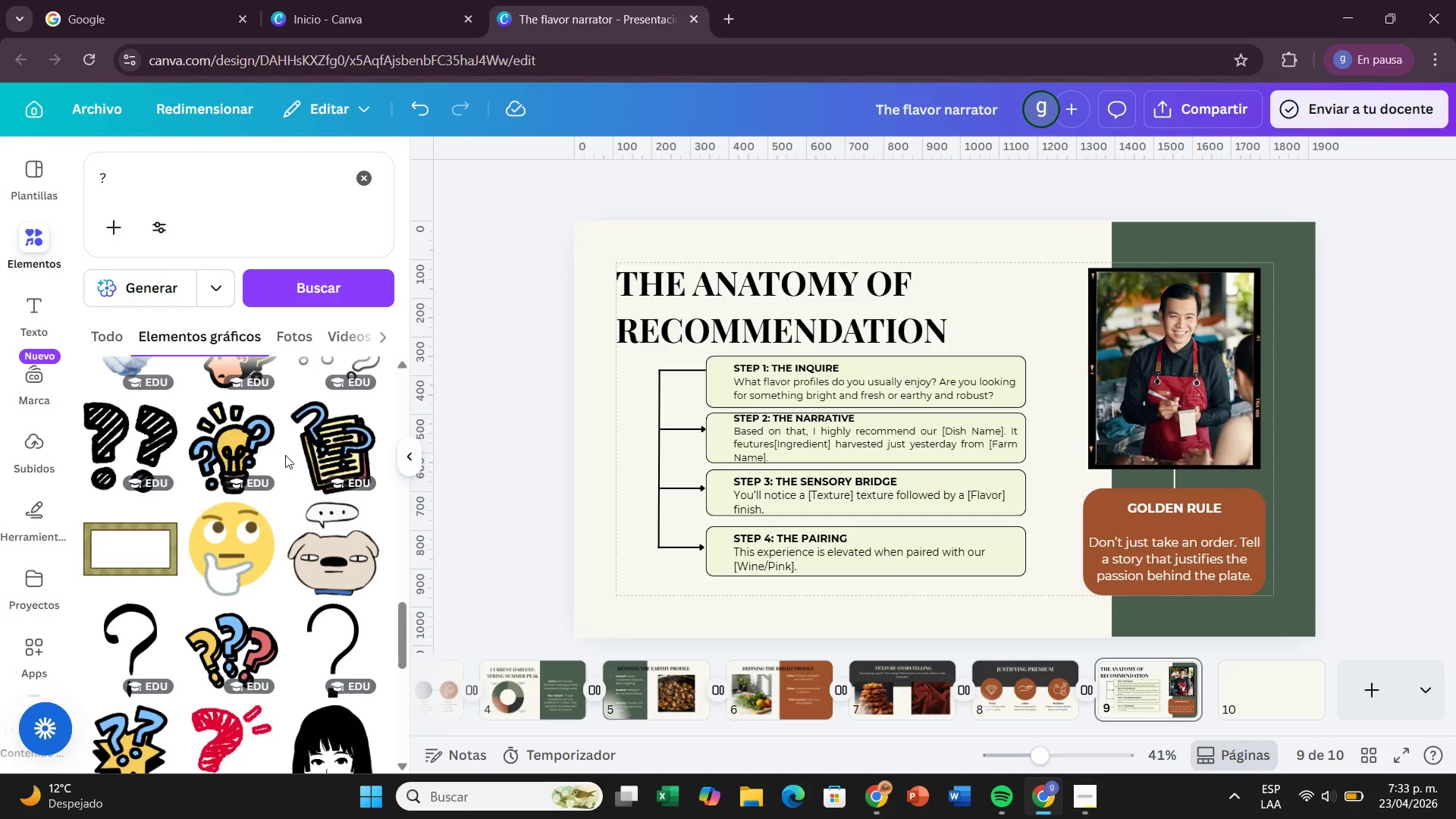 
scroll: coordinate [285, 455], scroll_direction: down, amount: 3.0
 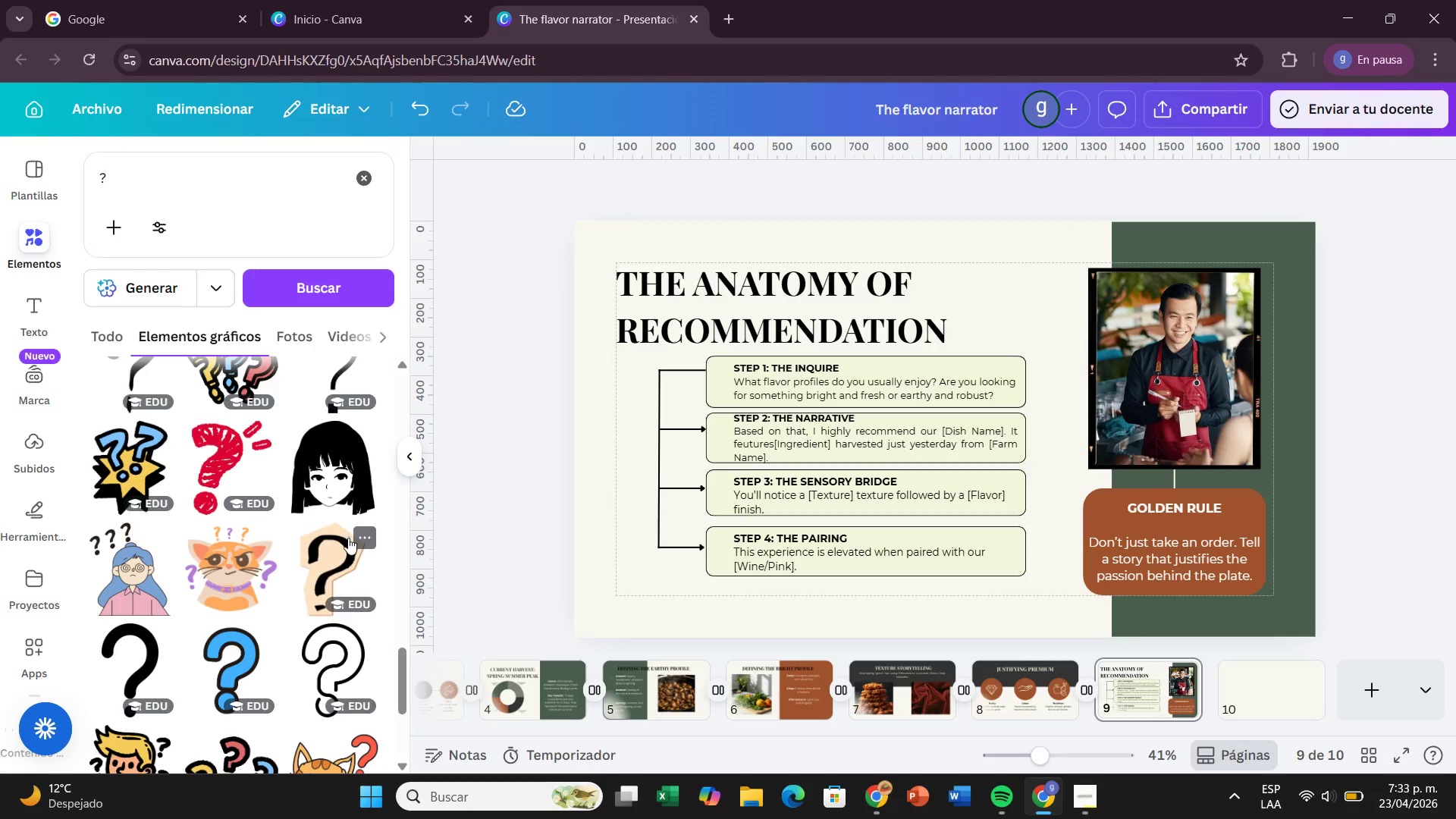 
left_click_drag(start_coordinate=[346, 545], to_coordinate=[615, 418])
 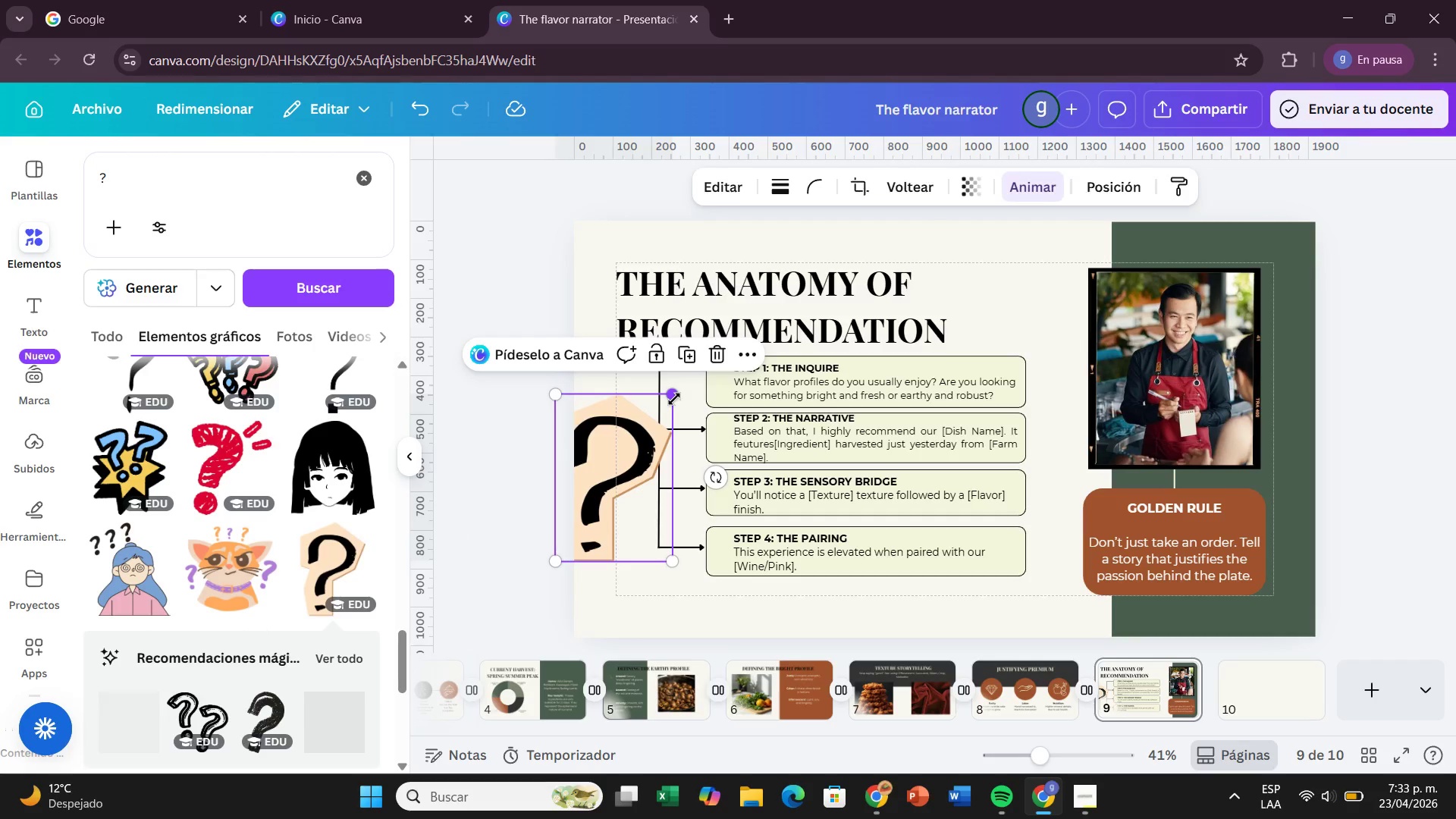 
left_click_drag(start_coordinate=[674, 399], to_coordinate=[583, 502])
 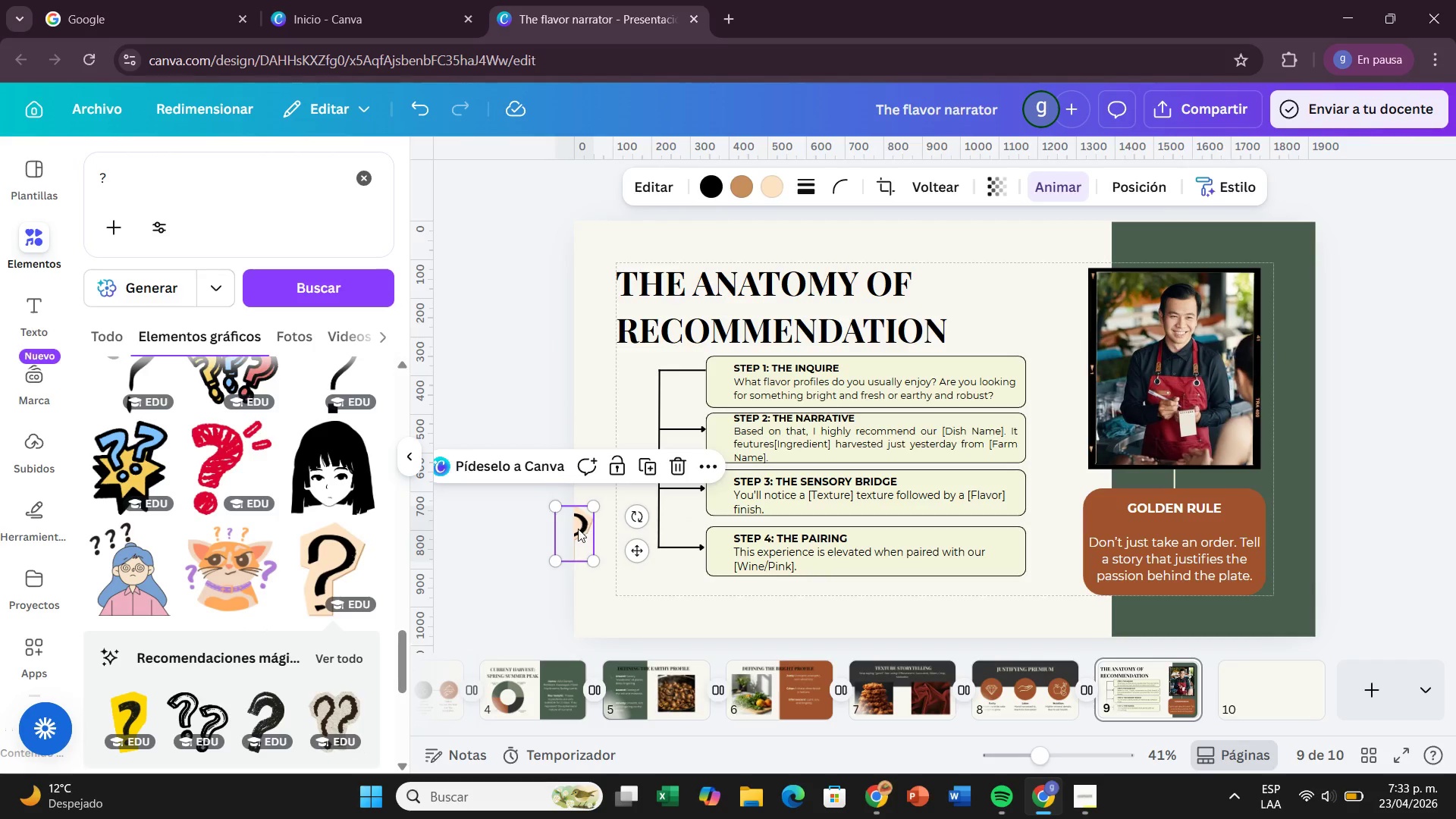 
left_click_drag(start_coordinate=[578, 529], to_coordinate=[682, 384])
 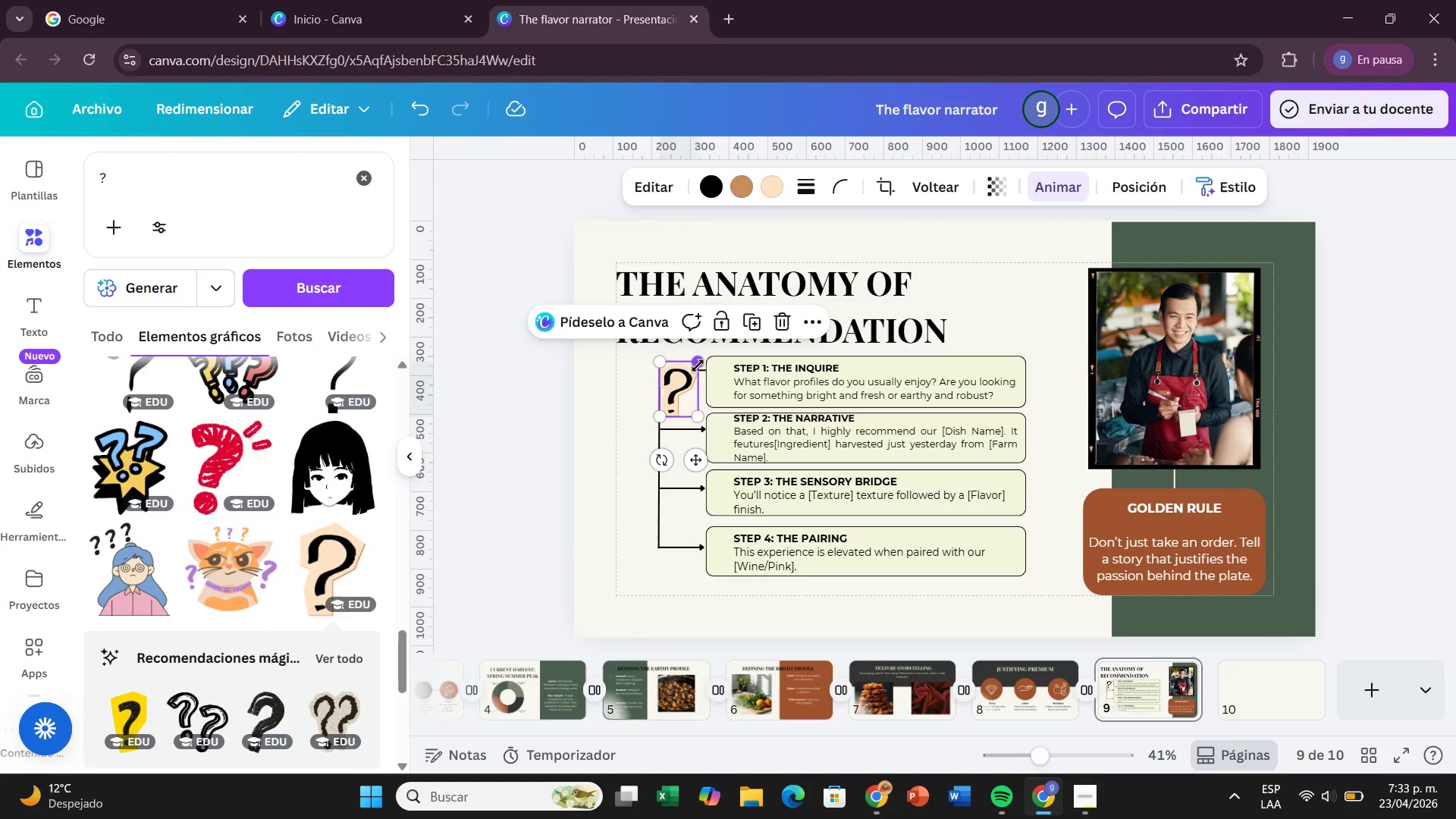 
left_click_drag(start_coordinate=[698, 366], to_coordinate=[687, 407])
 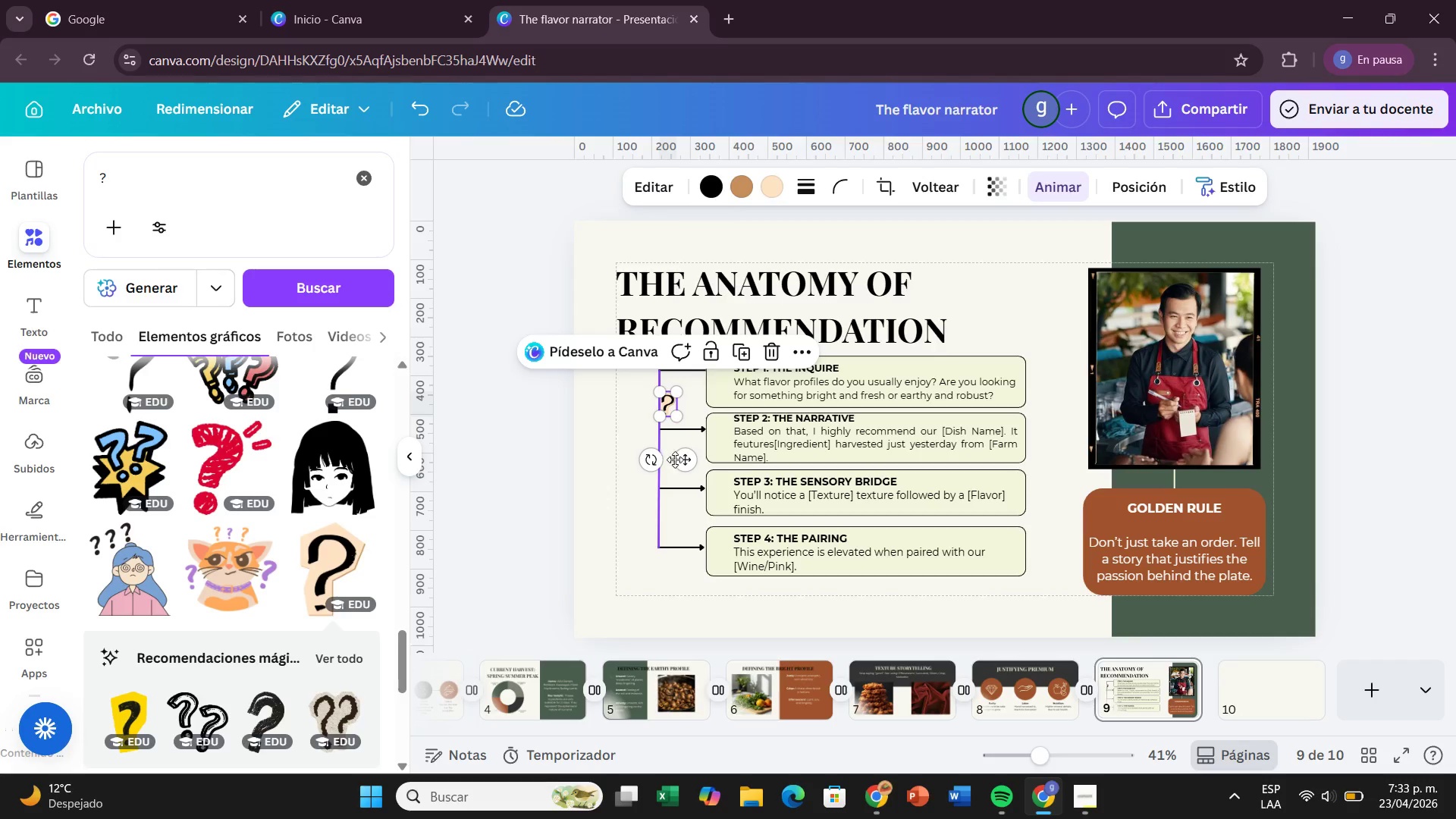 
left_click_drag(start_coordinate=[683, 460], to_coordinate=[736, 435])
 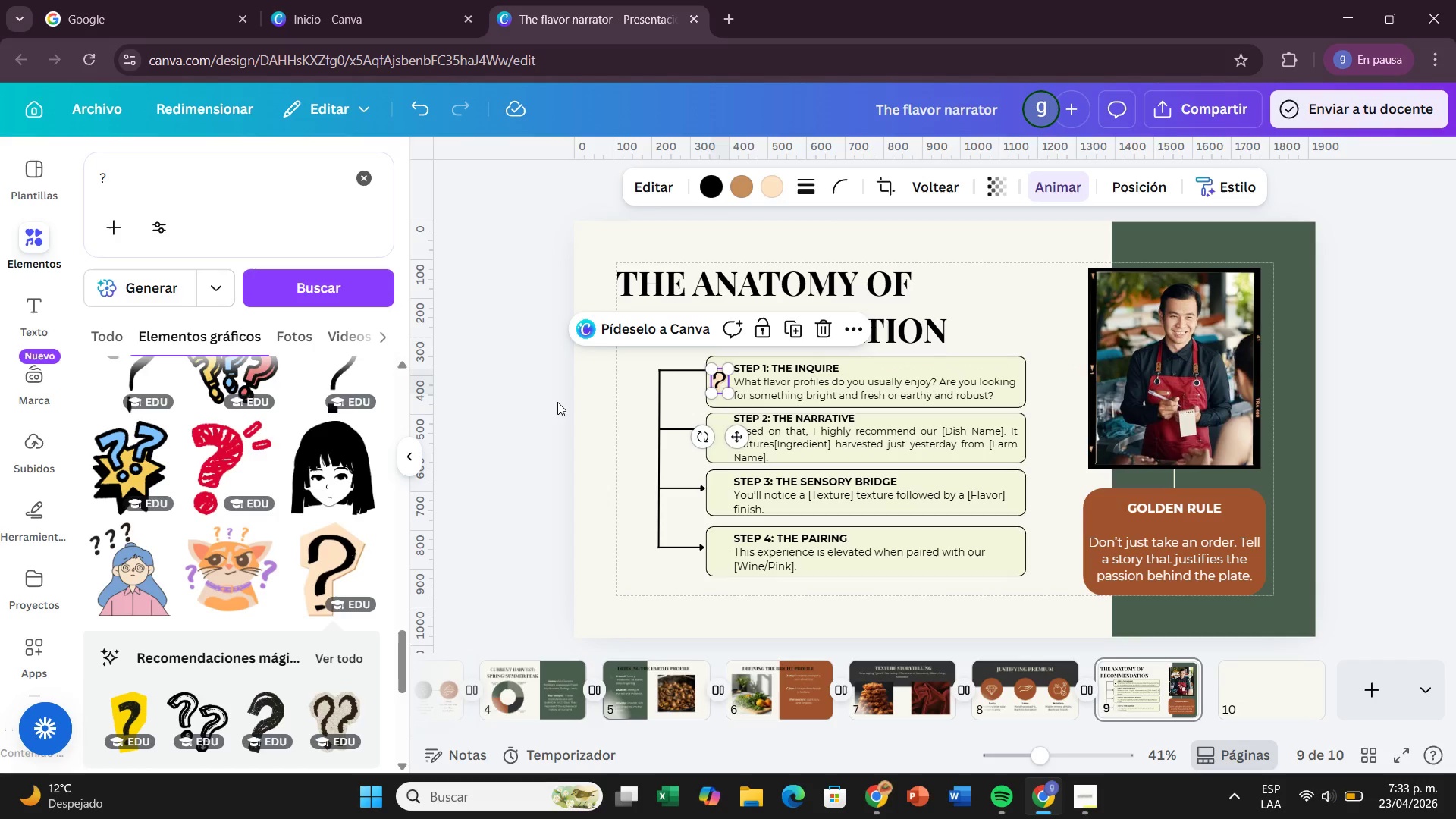 
left_click([557, 402])
 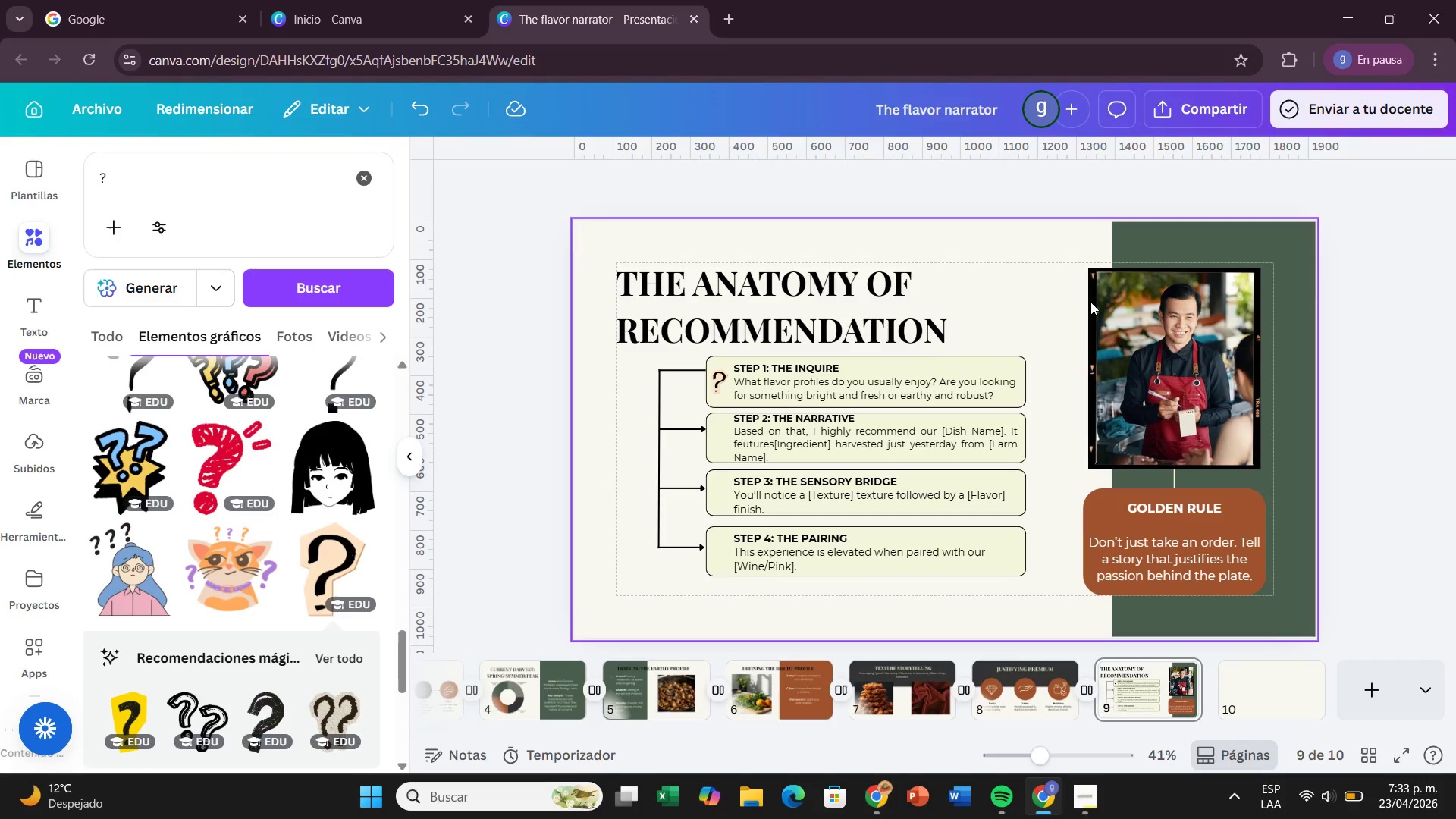 
left_click([715, 369])
 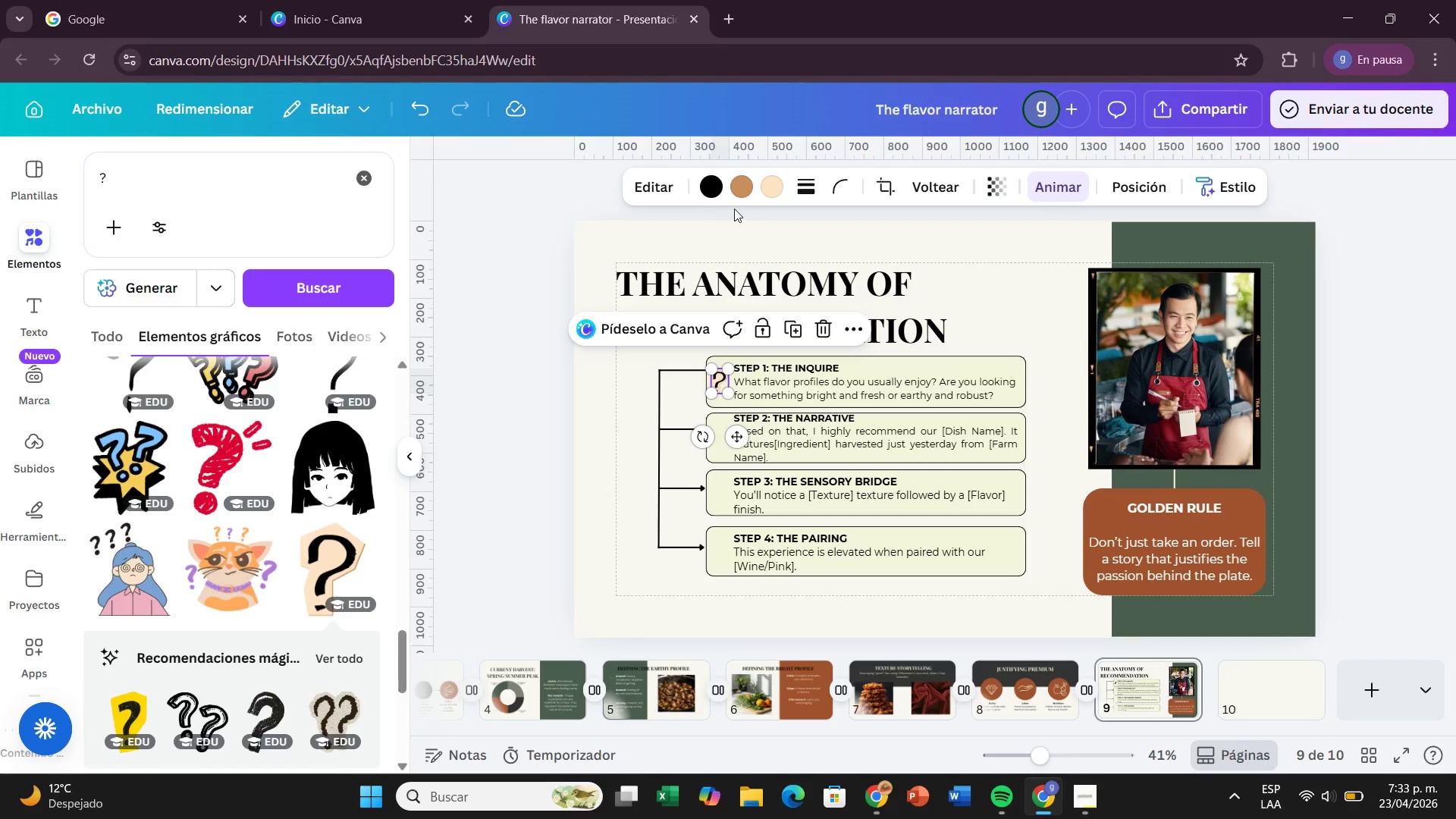 
left_click([706, 191])
 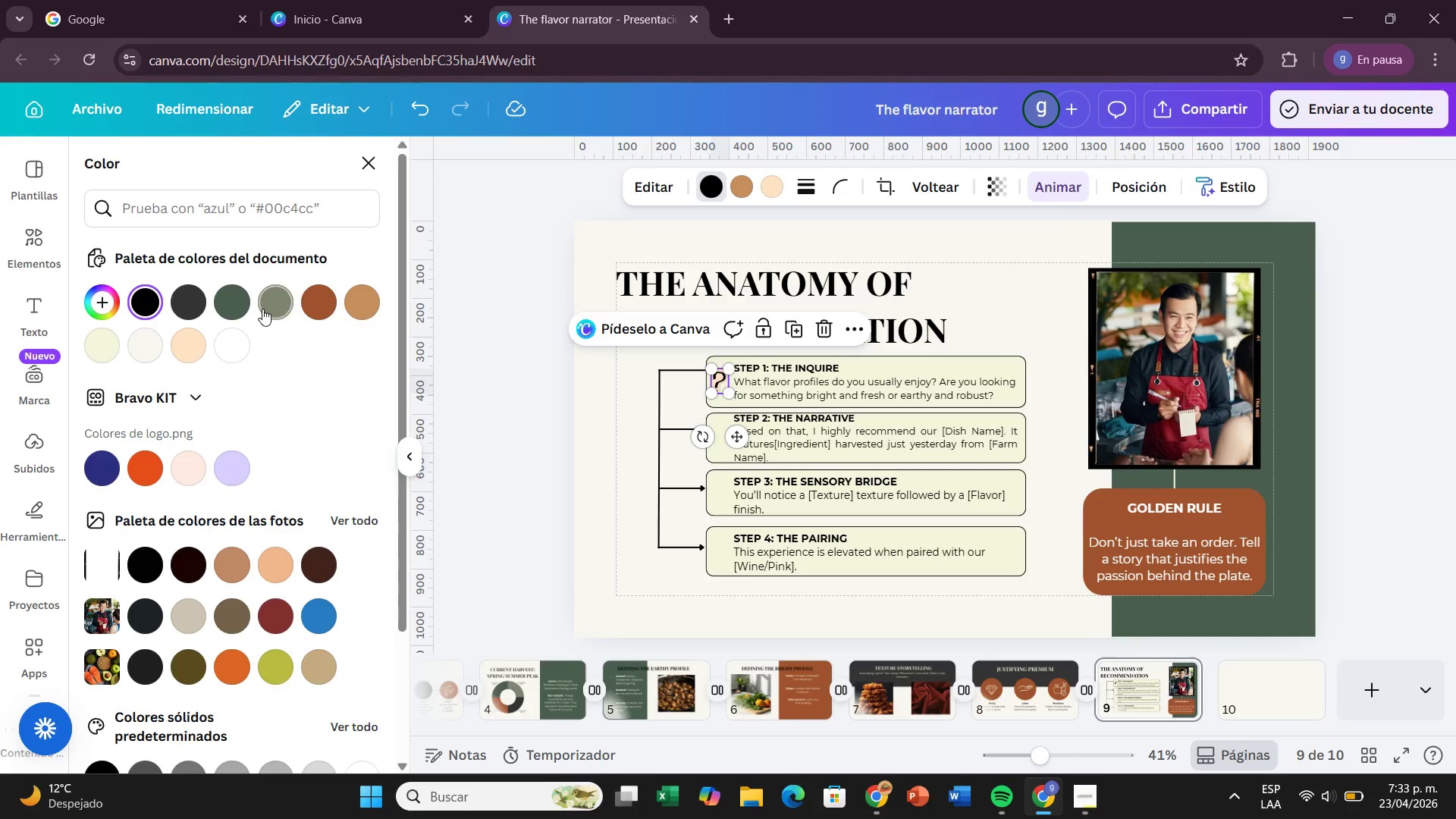 
left_click([246, 311])
 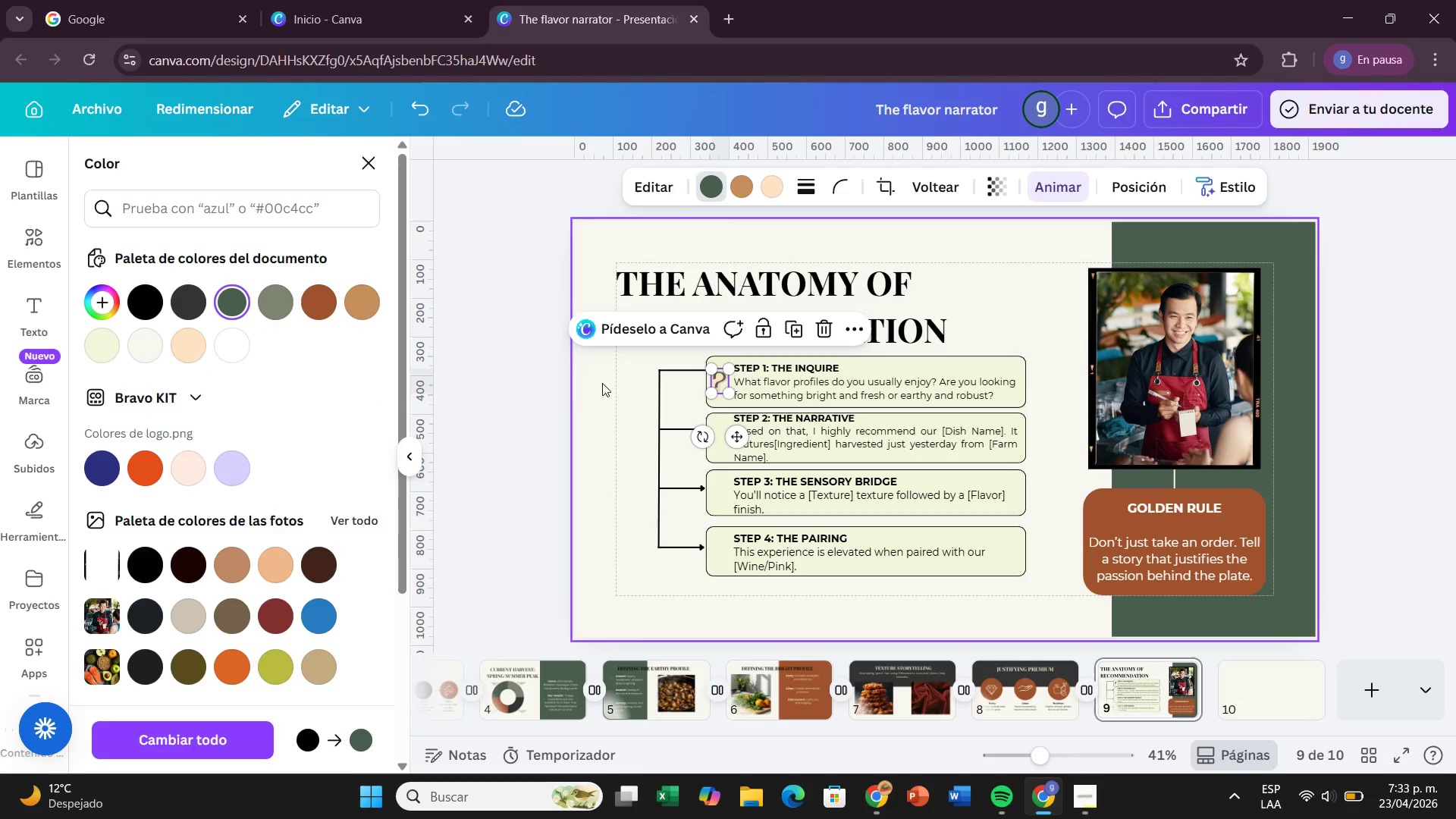 
left_click([497, 415])
 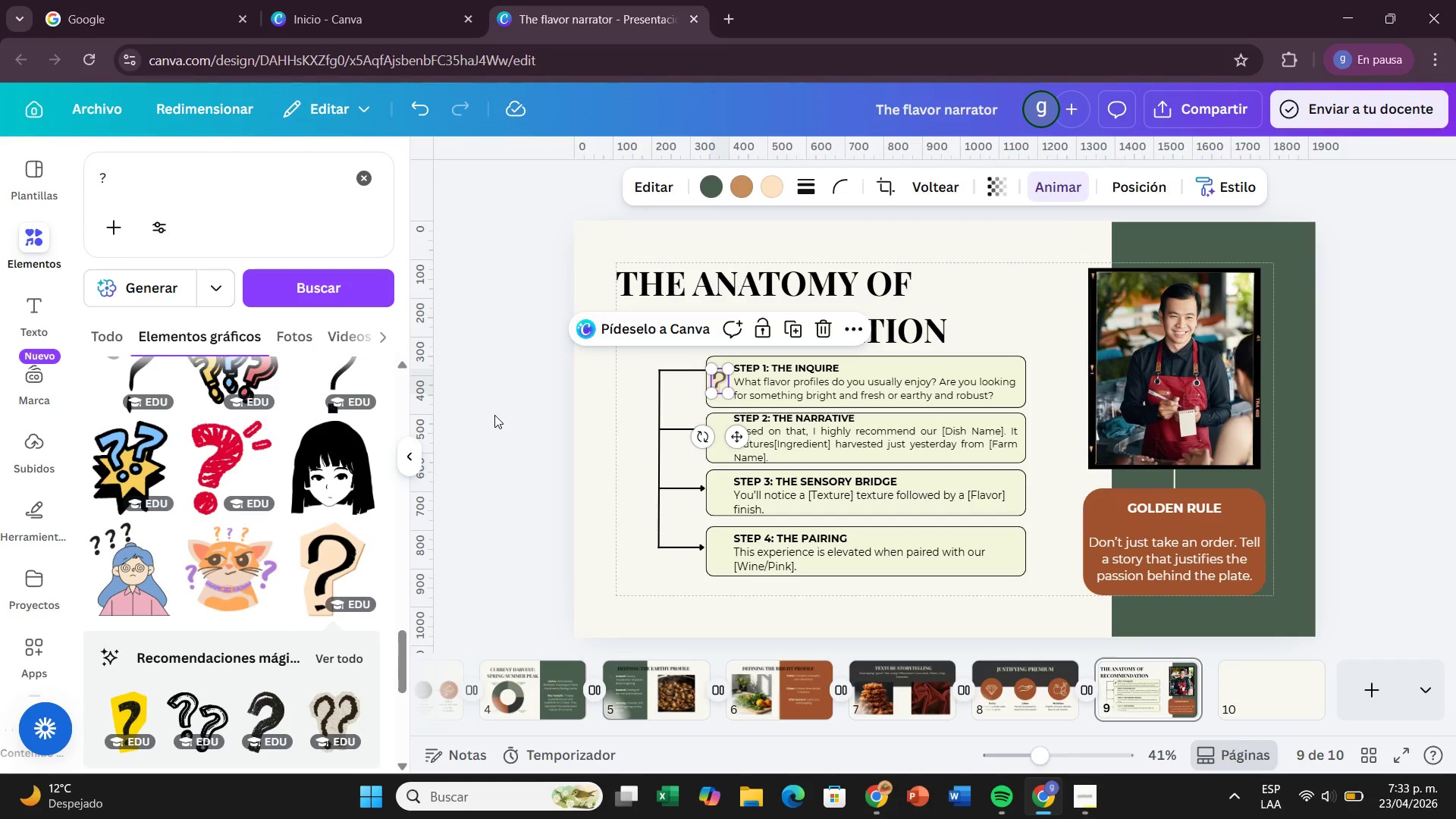 
left_click([494, 415])
 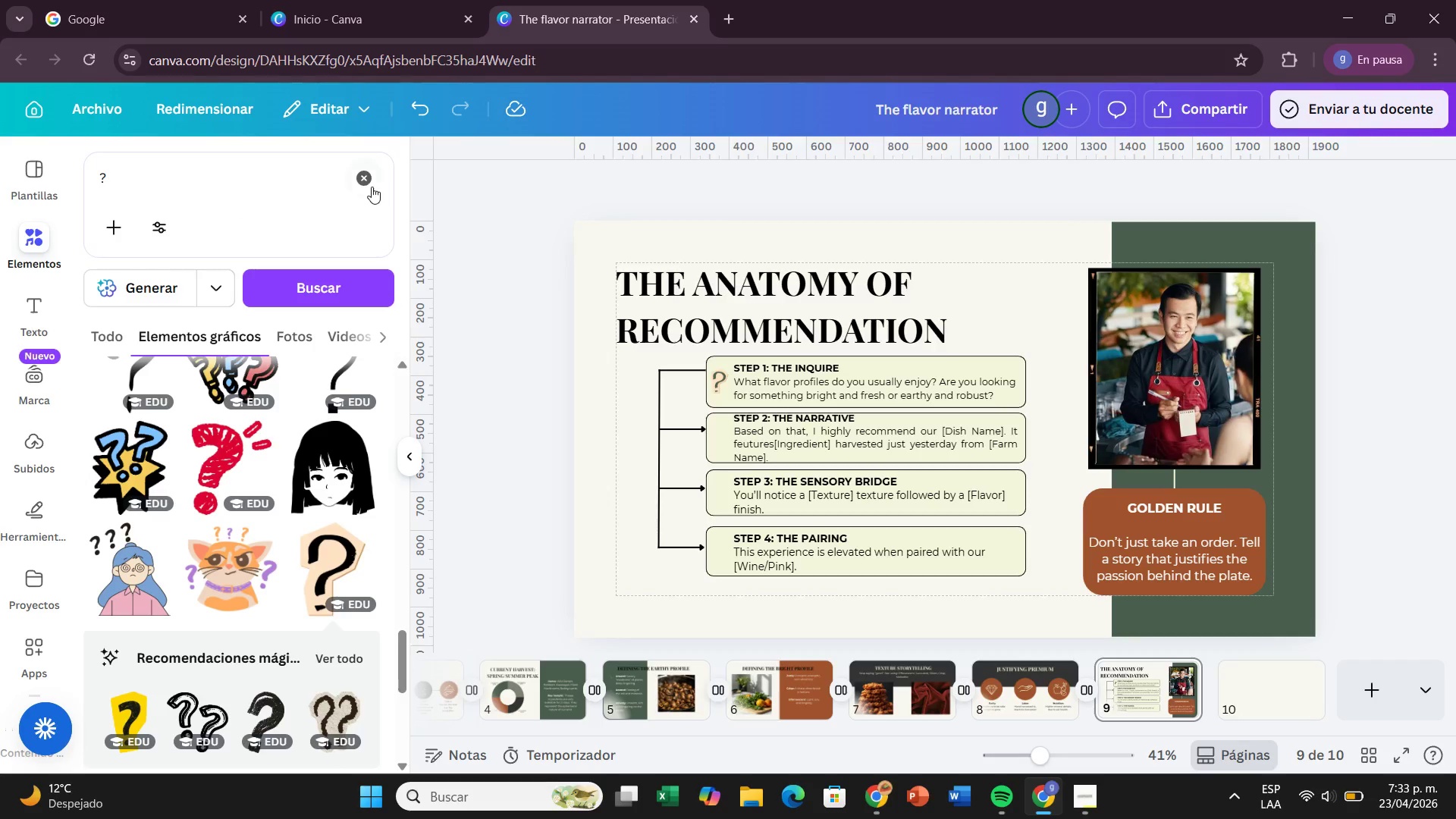 
left_click([366, 176])
 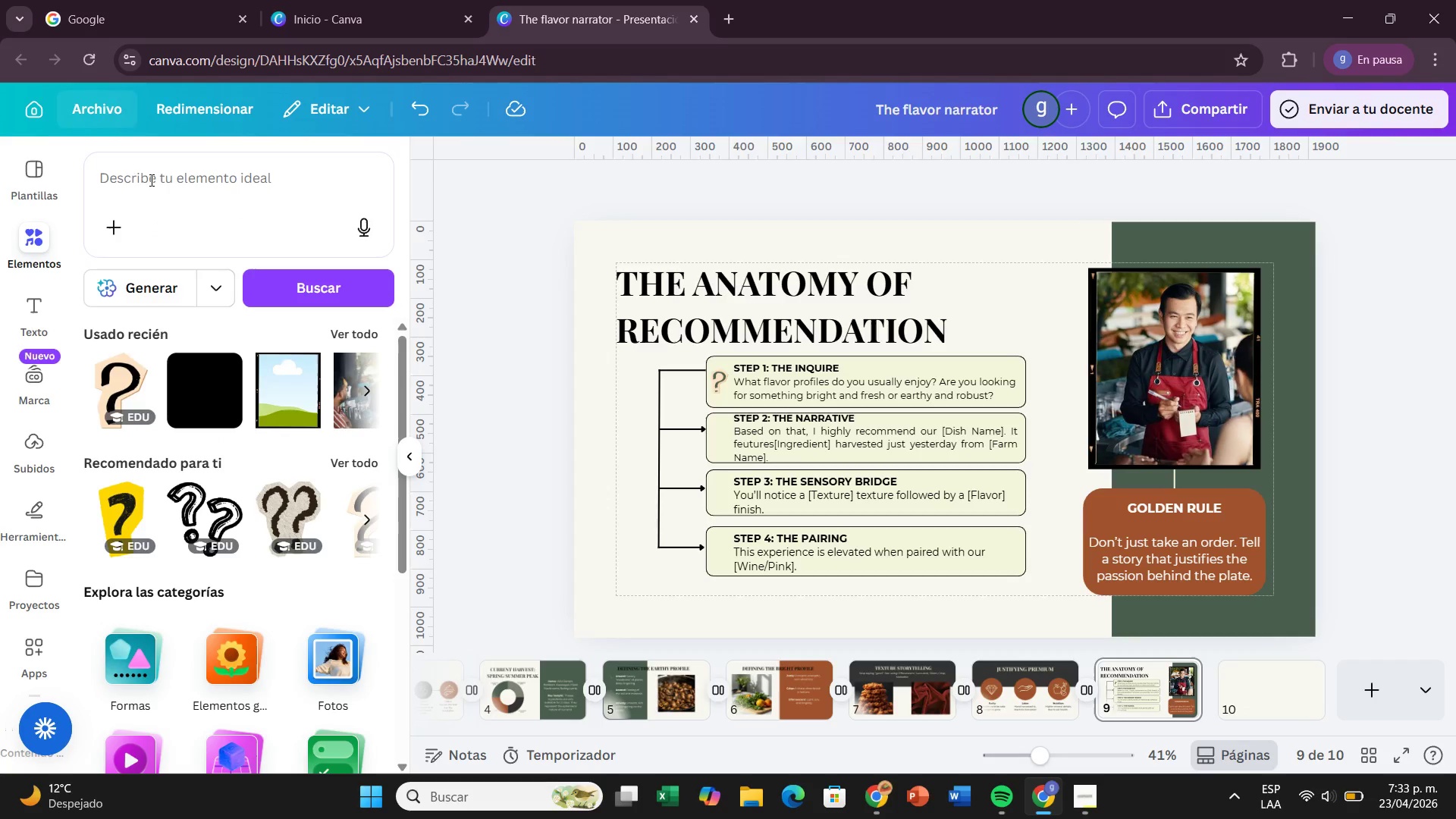 
left_click([190, 188])
 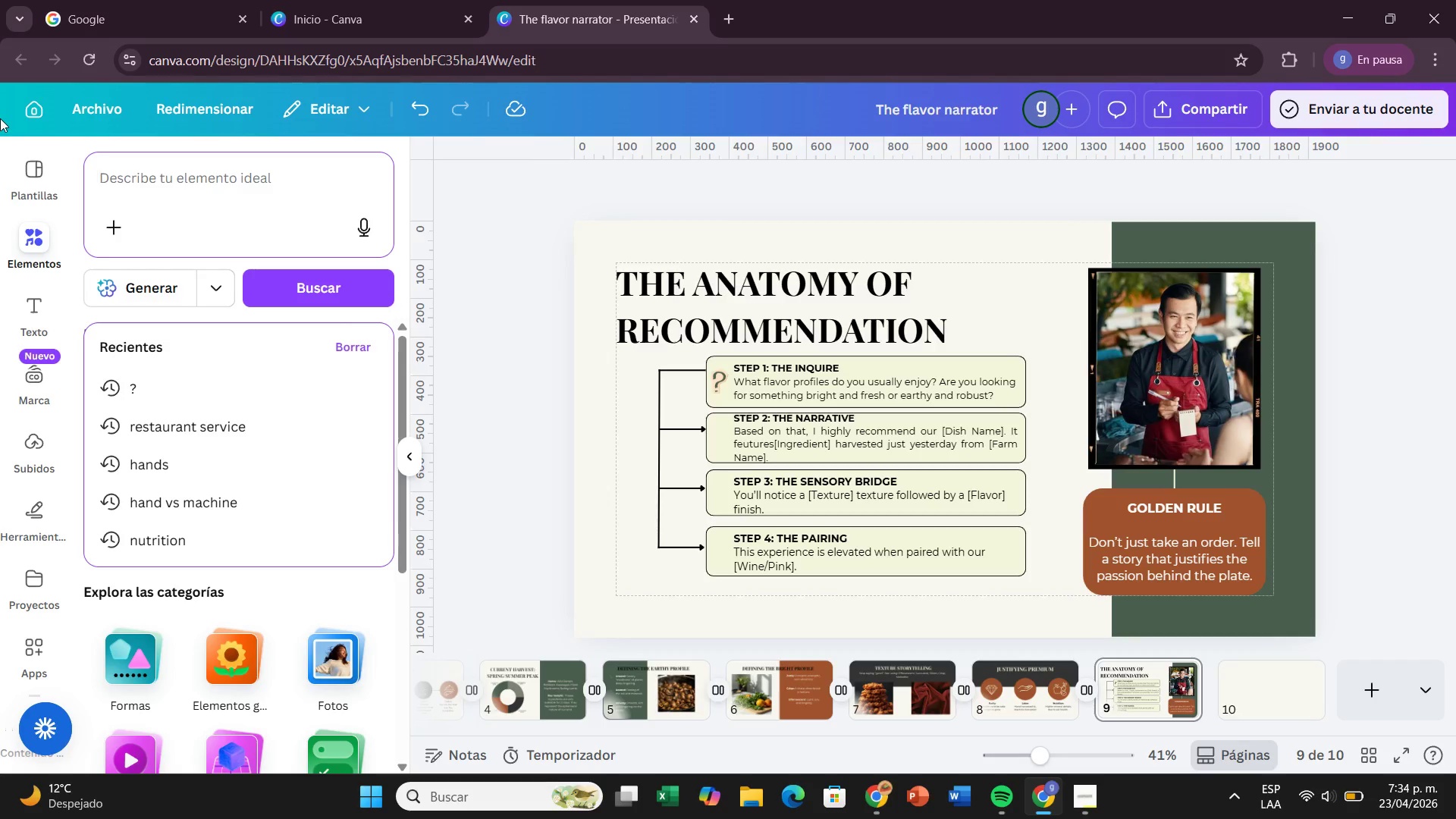 
wait(17.12)
 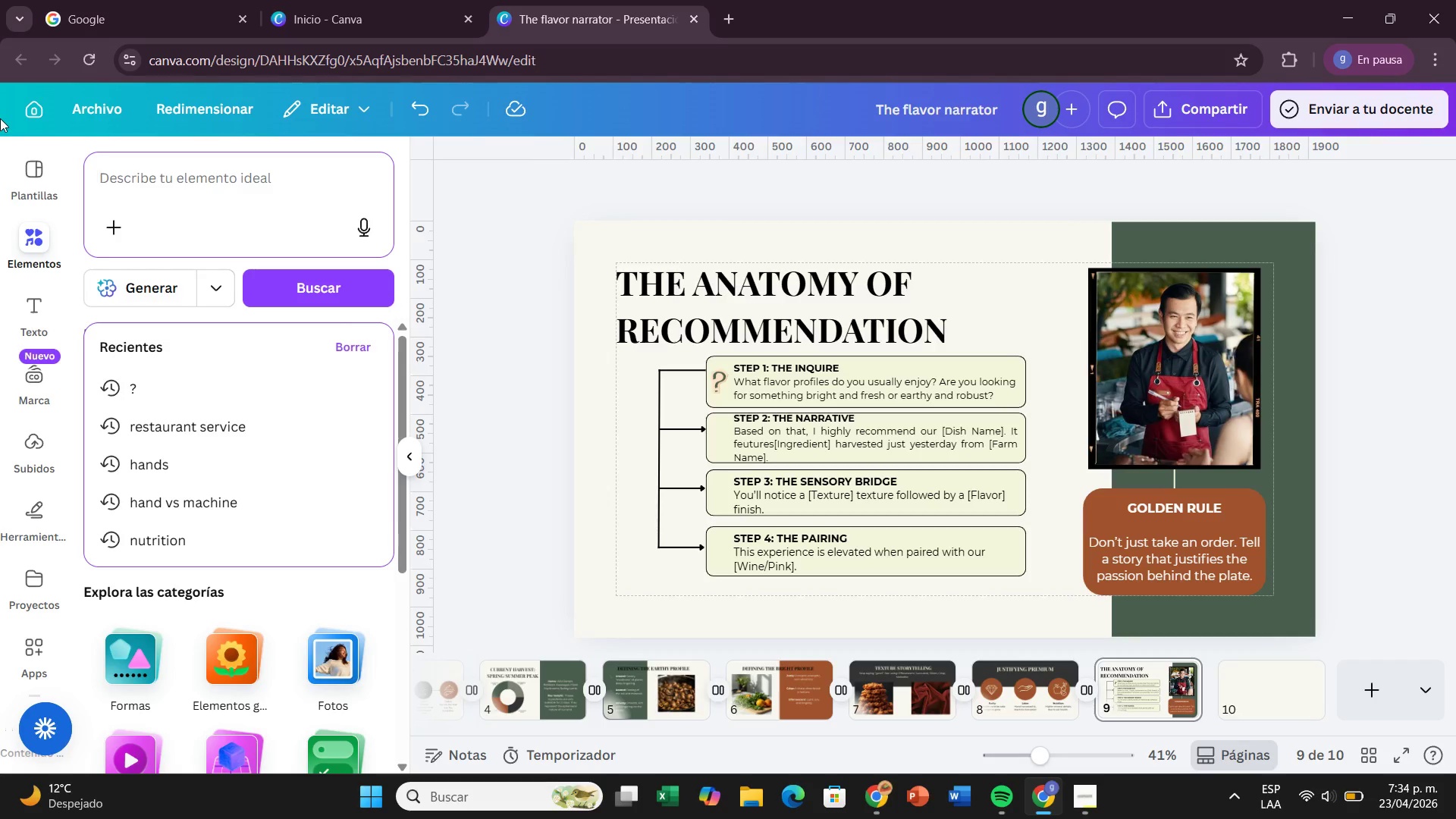 
key(C)
 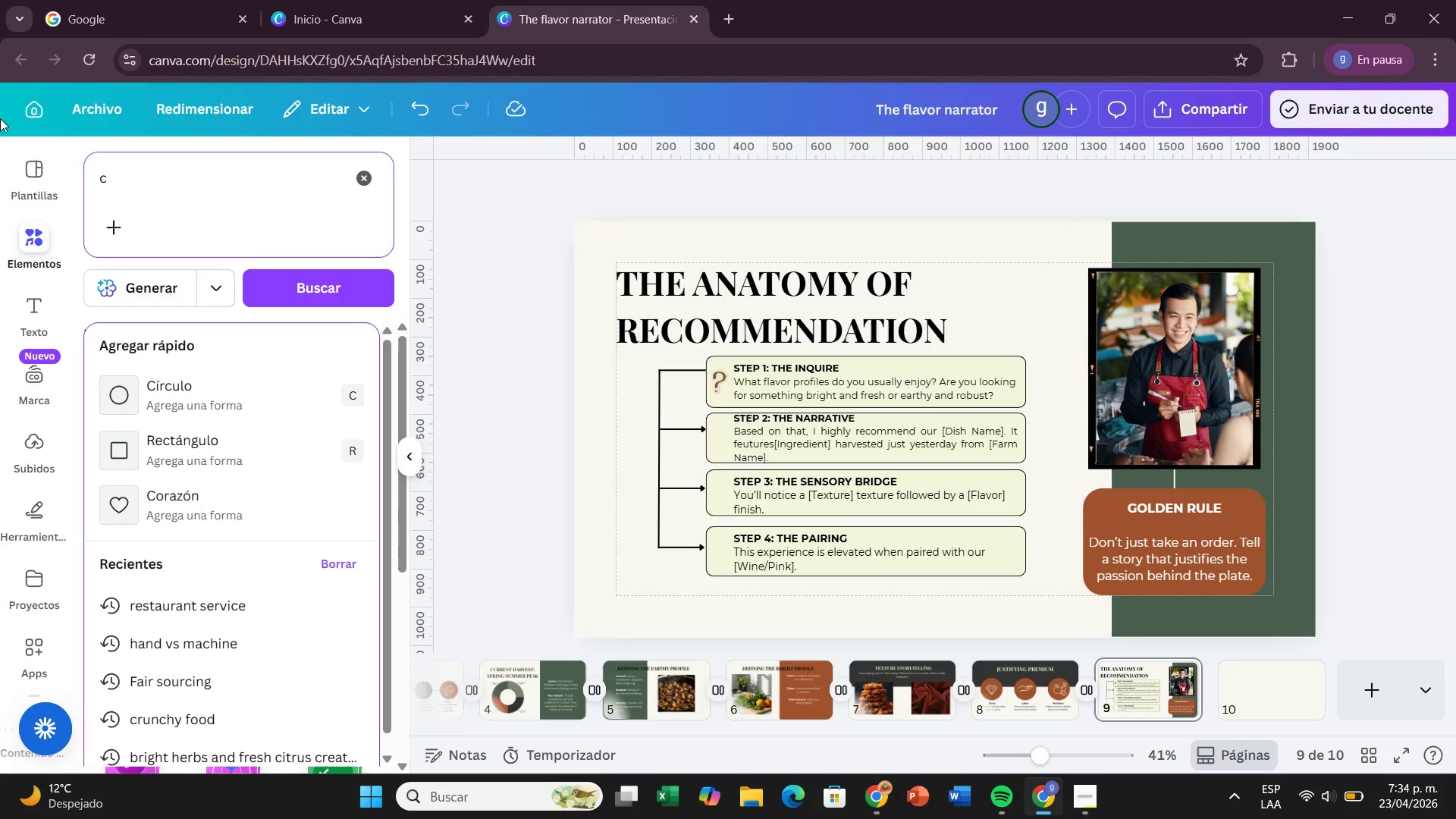 
key(Backspace)
 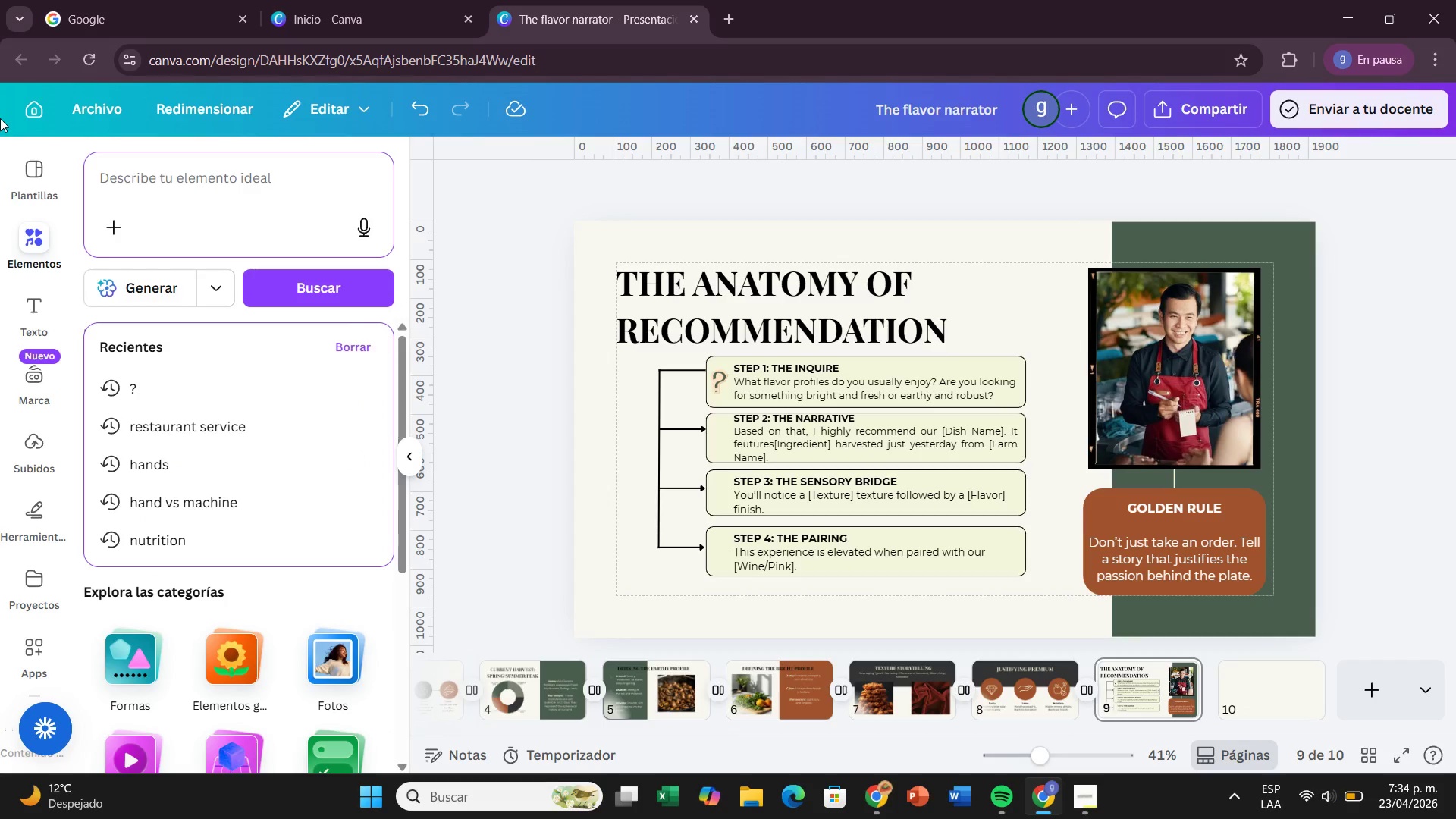 
type(cook utensi)
 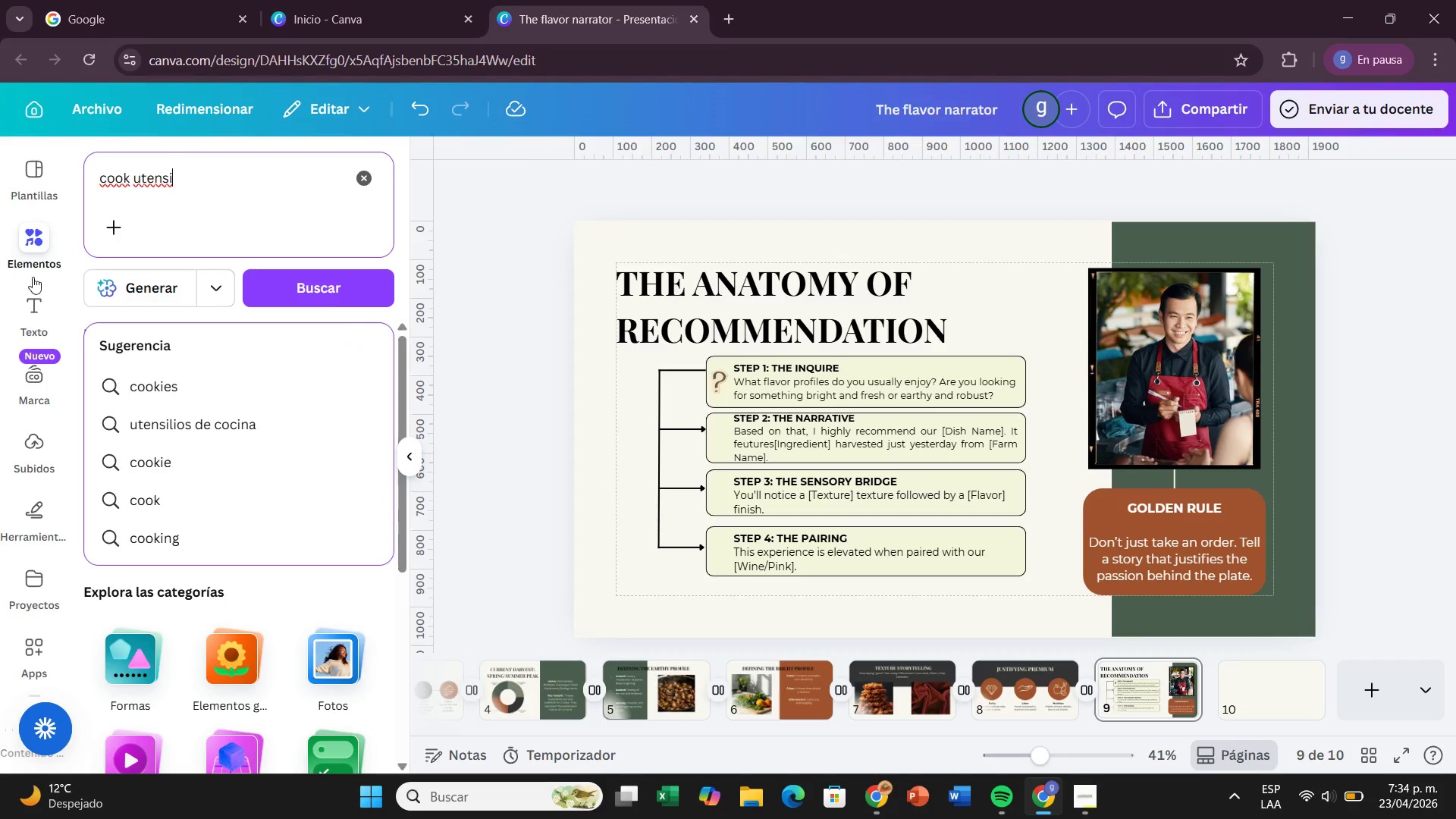 
left_click([215, 420])
 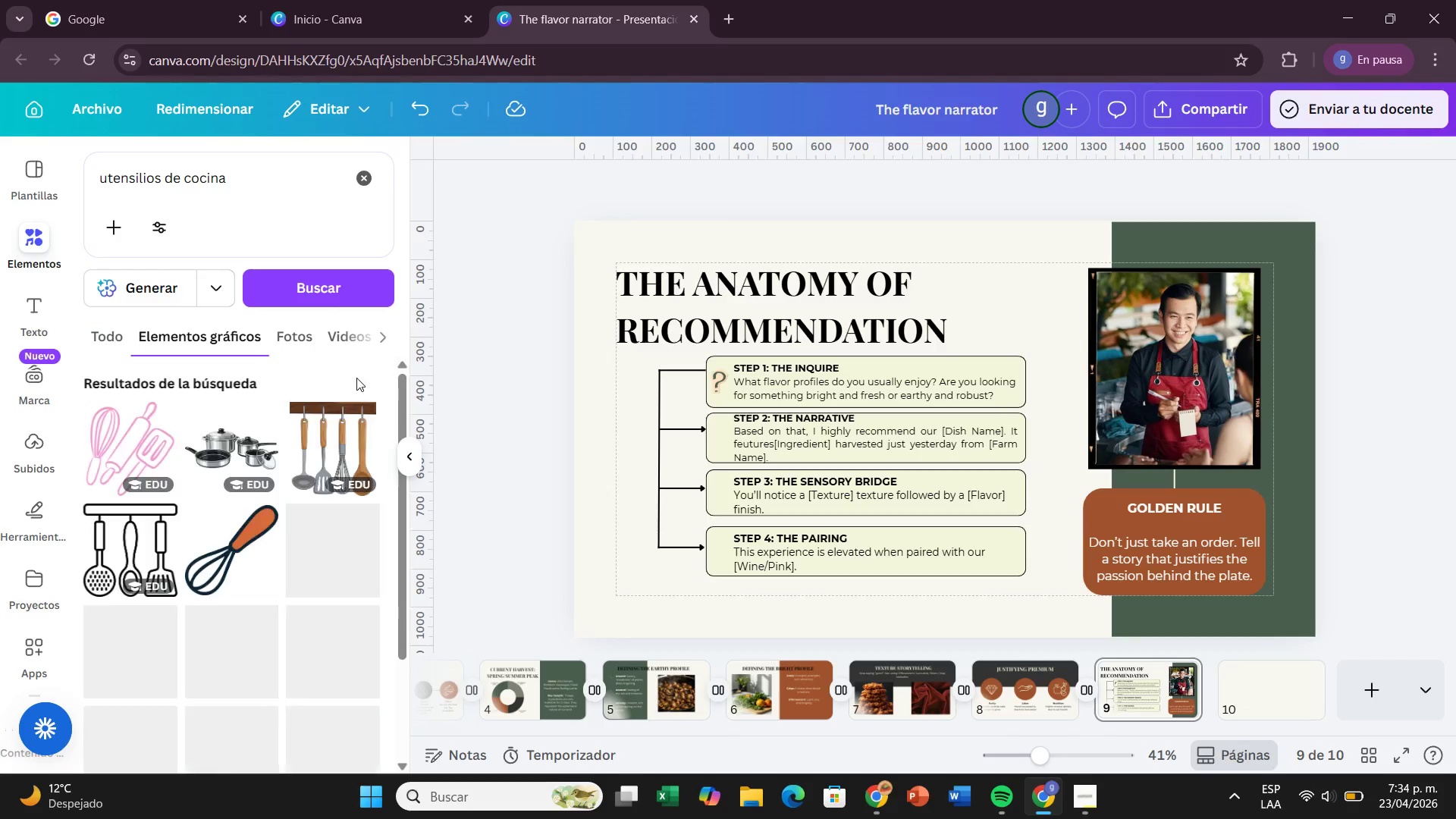 
scroll: coordinate [321, 552], scroll_direction: down, amount: 11.0
 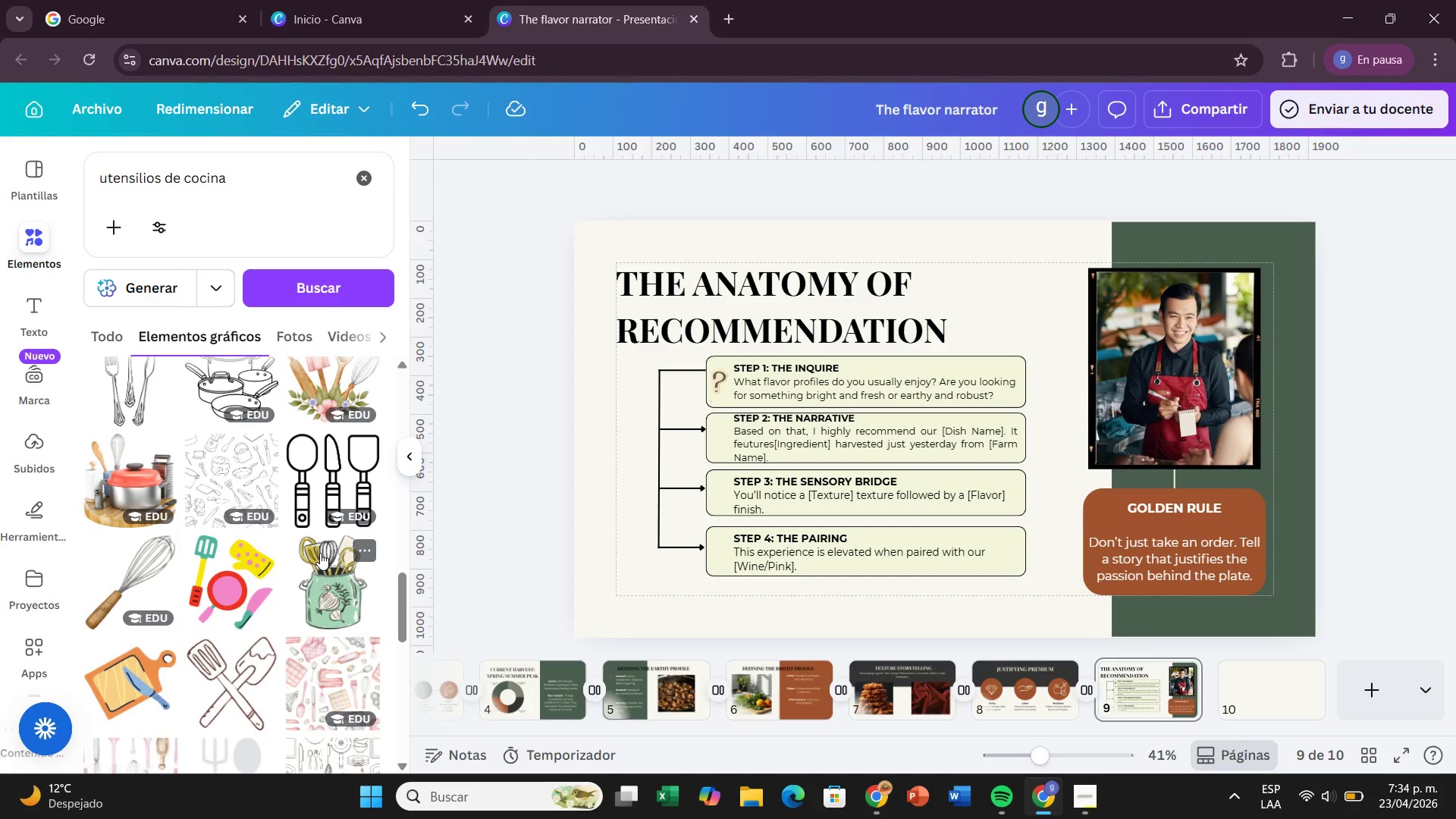 
scroll: coordinate [318, 553], scroll_direction: down, amount: 11.0
 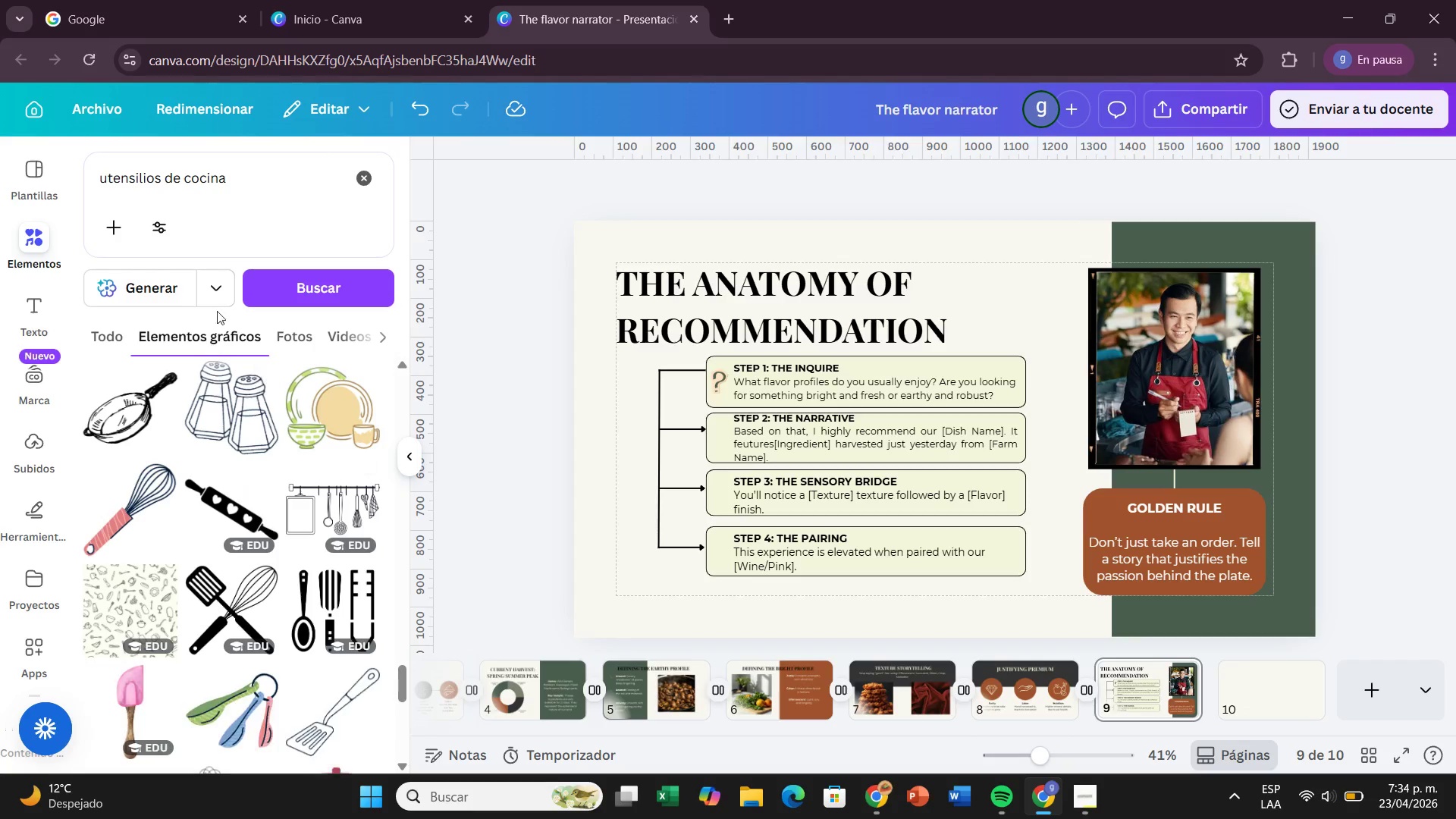 
left_click([288, 190])
 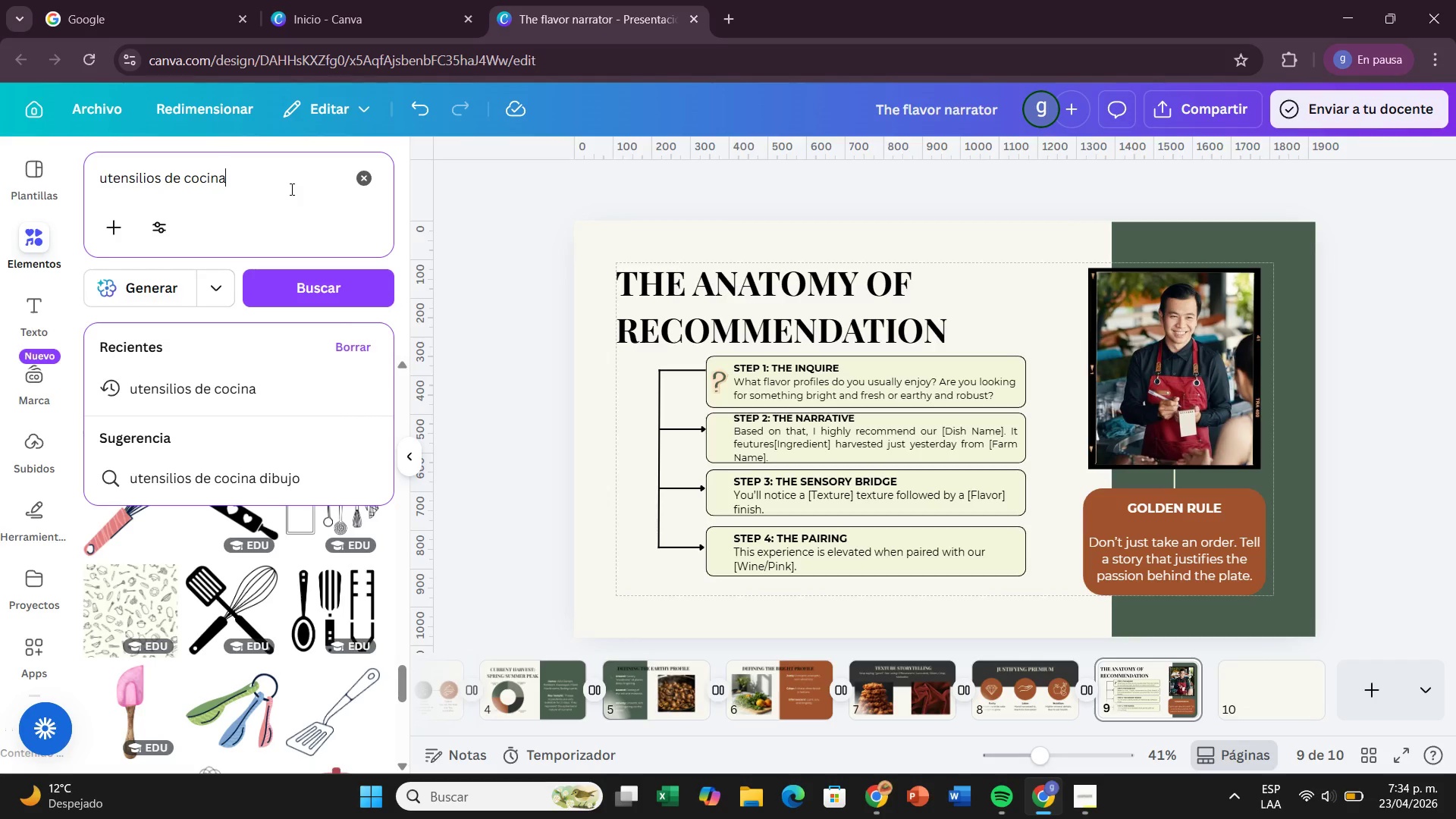 
hold_key(key=Backspace, duration=1.45)
 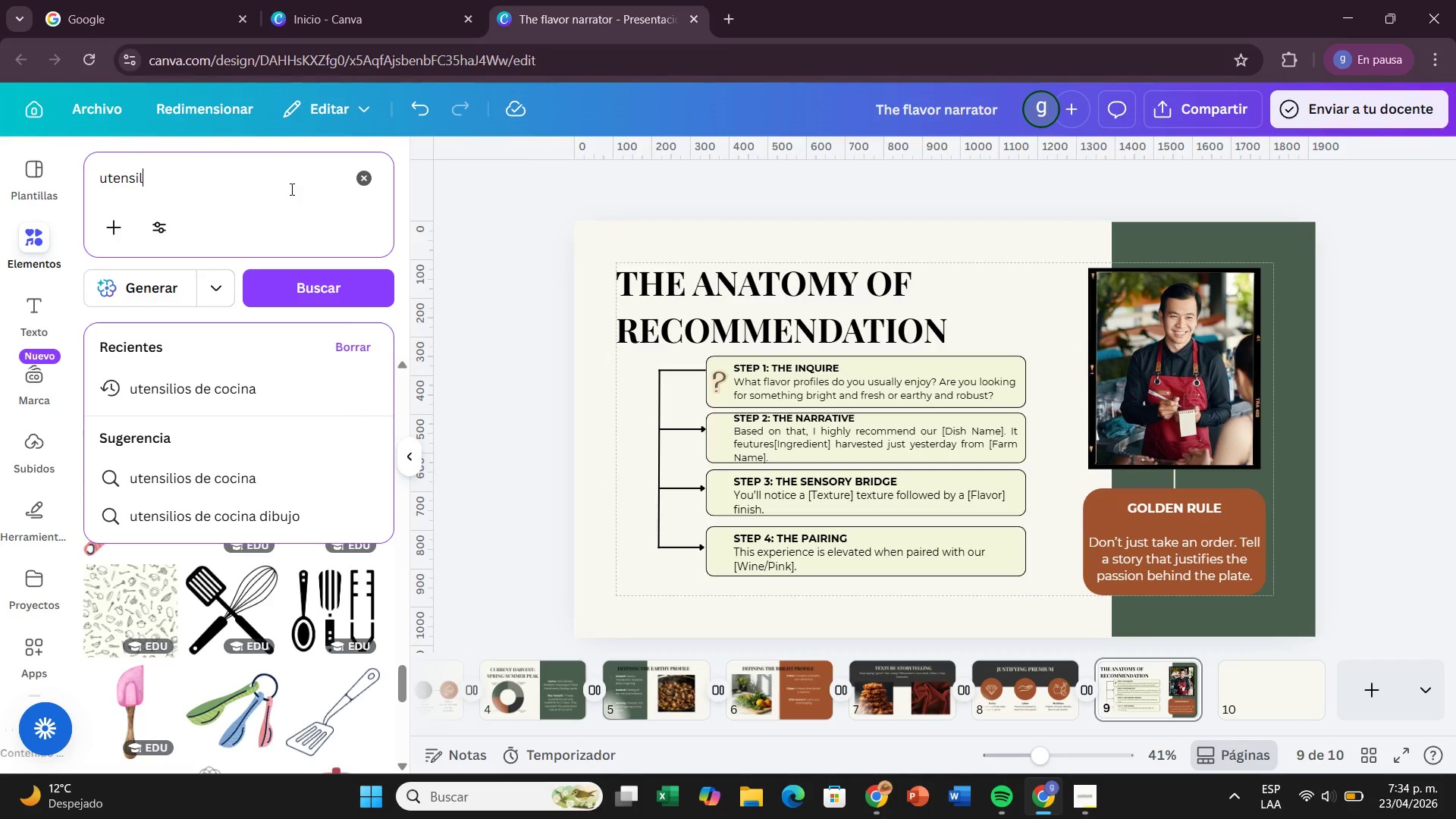 
key(Backspace)
key(Backspace)
type(cubiertos)
 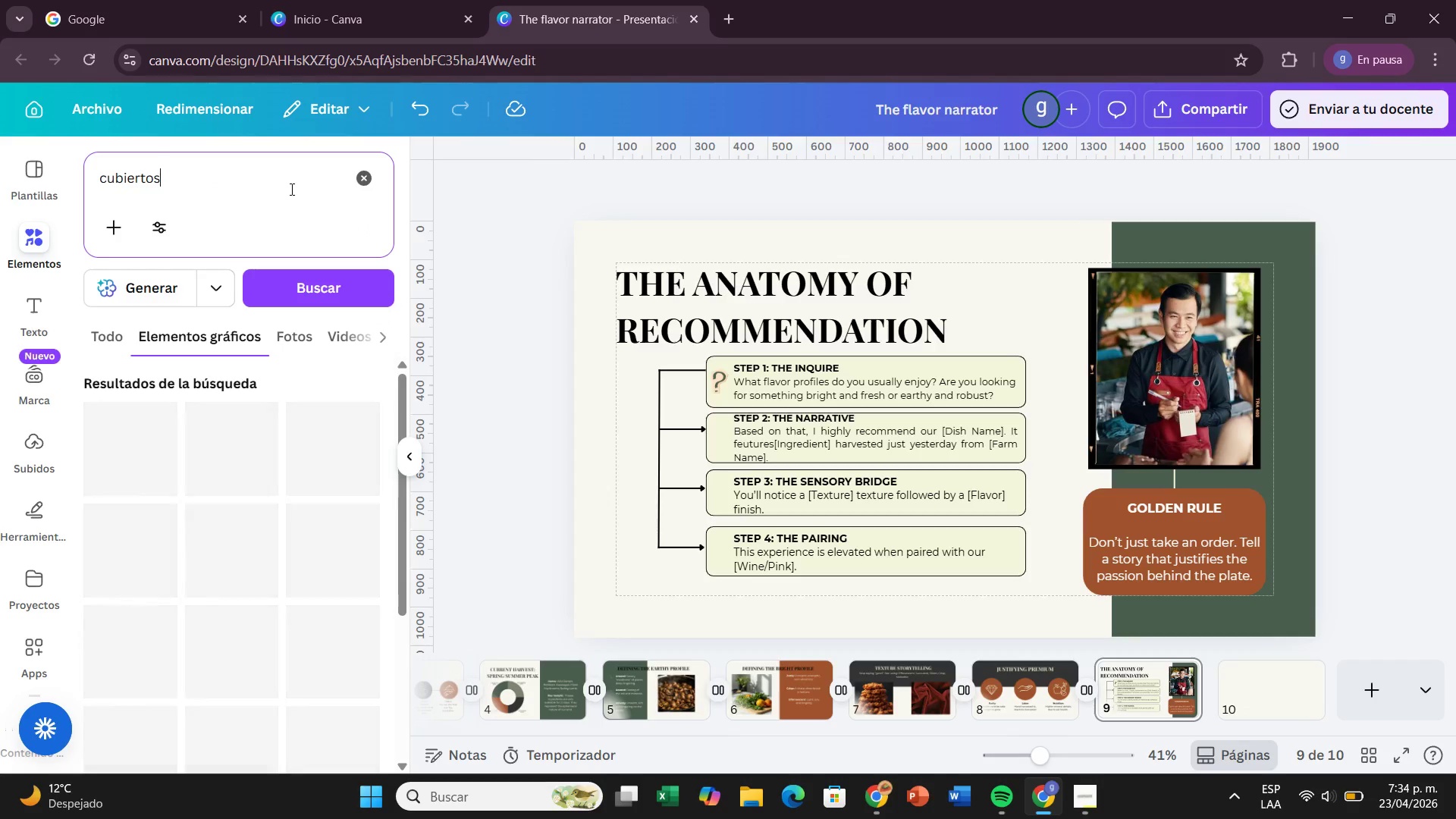 
key(Enter)
 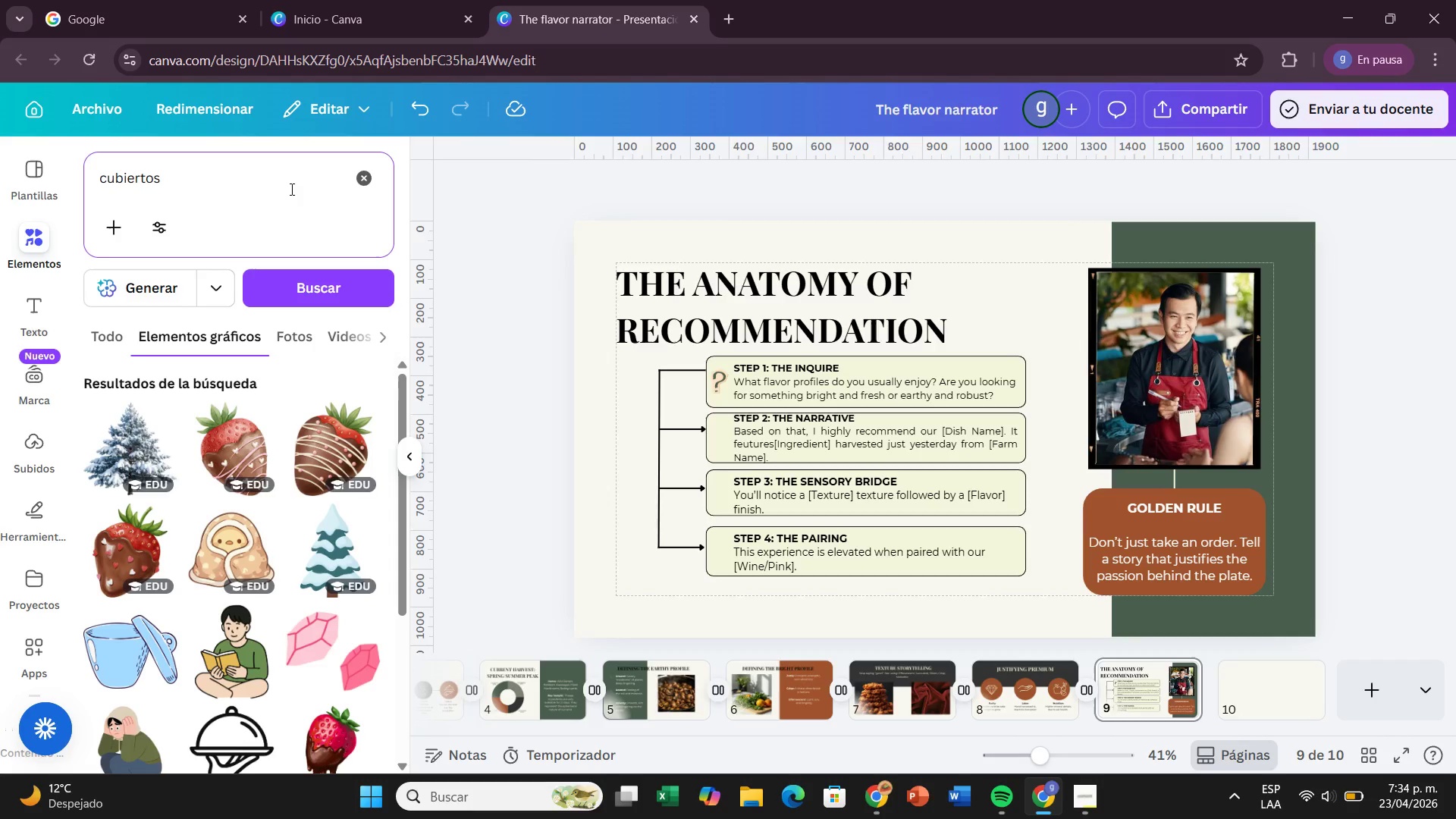 
wait(9.72)
 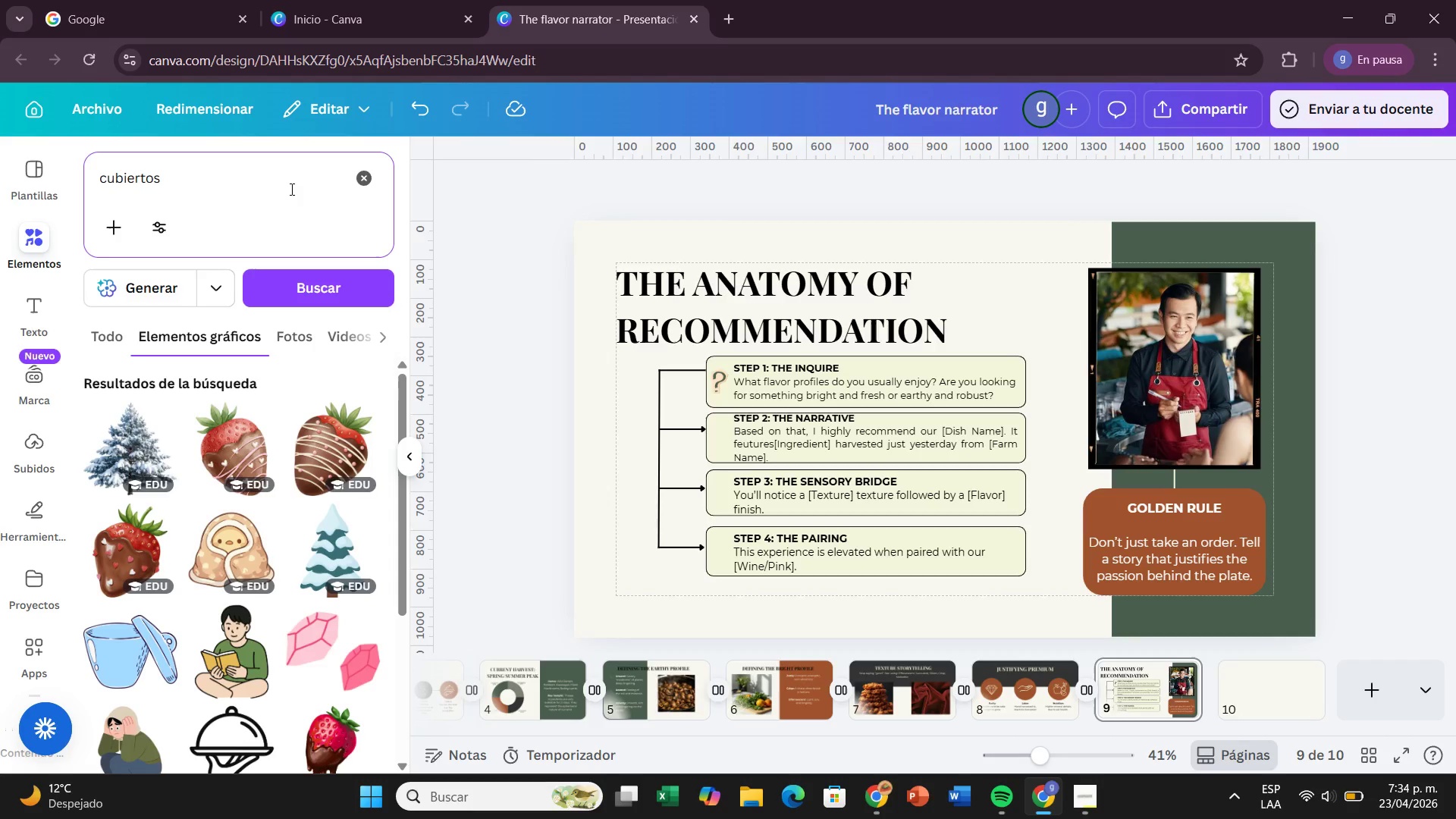 
scroll: coordinate [193, 416], scroll_direction: down, amount: 5.0
 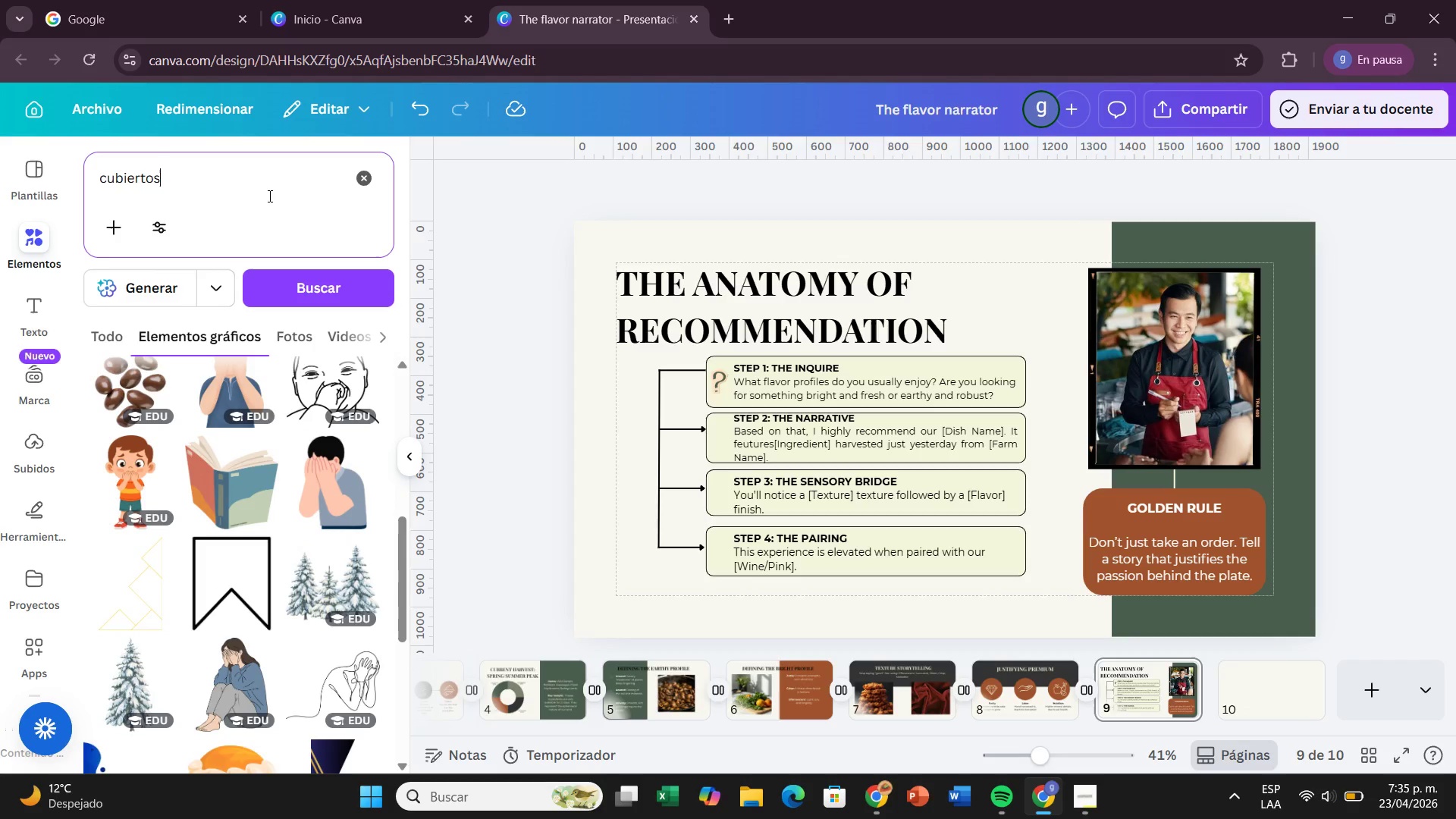 
left_click([268, 196])
 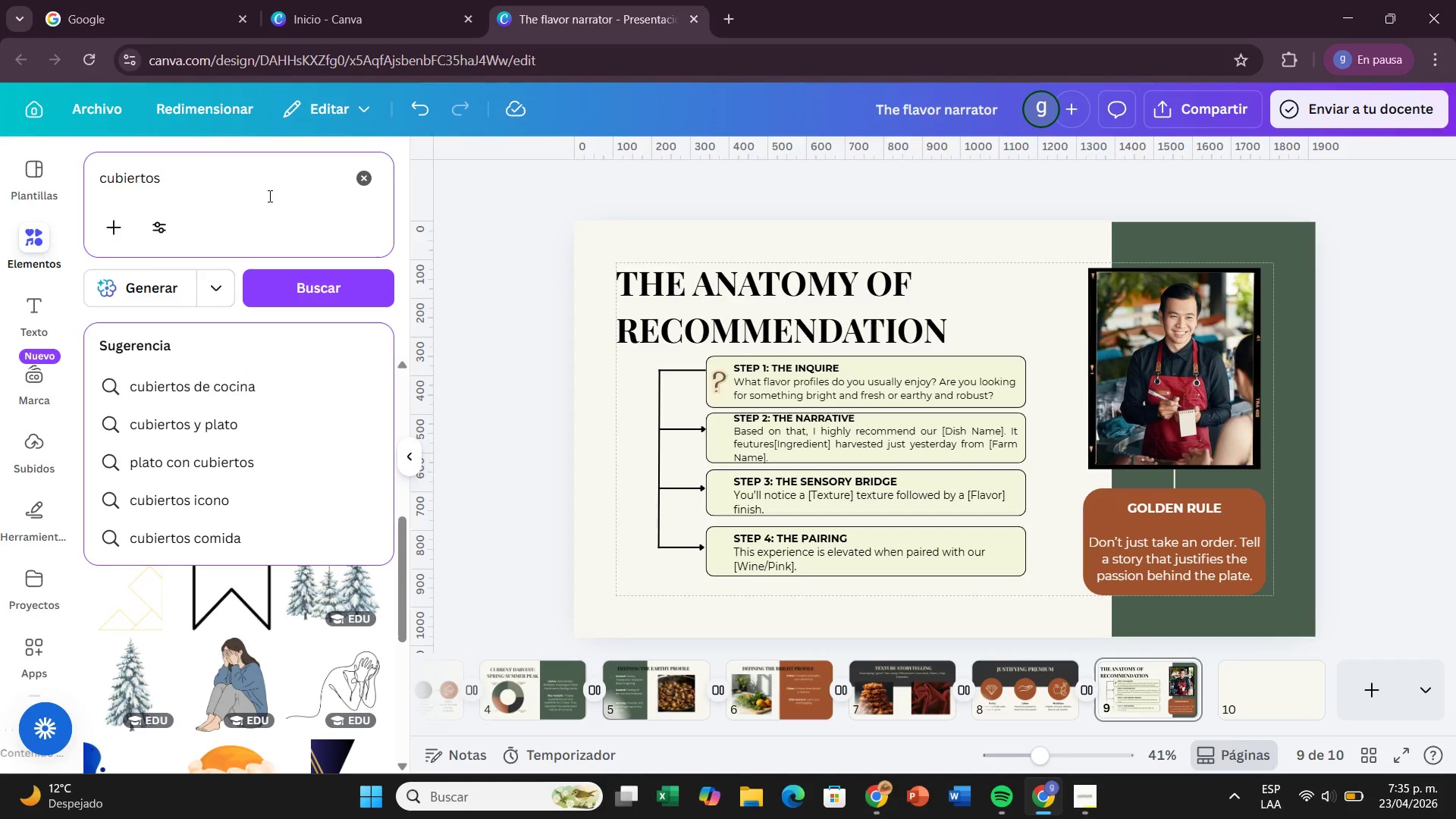 
hold_key(key=Backspace, duration=0.56)
 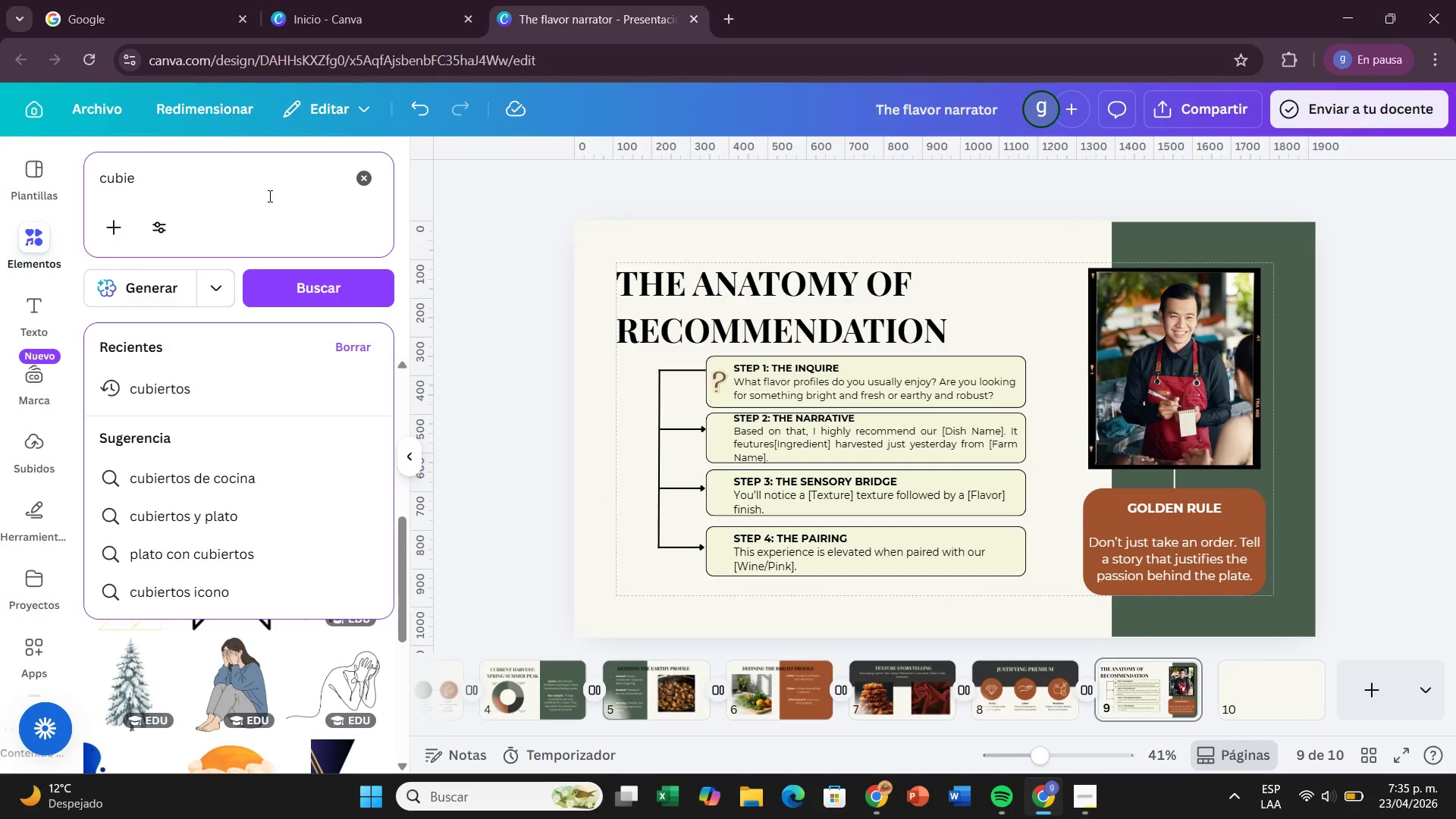 
hold_key(key=Backspace, duration=1.5)
 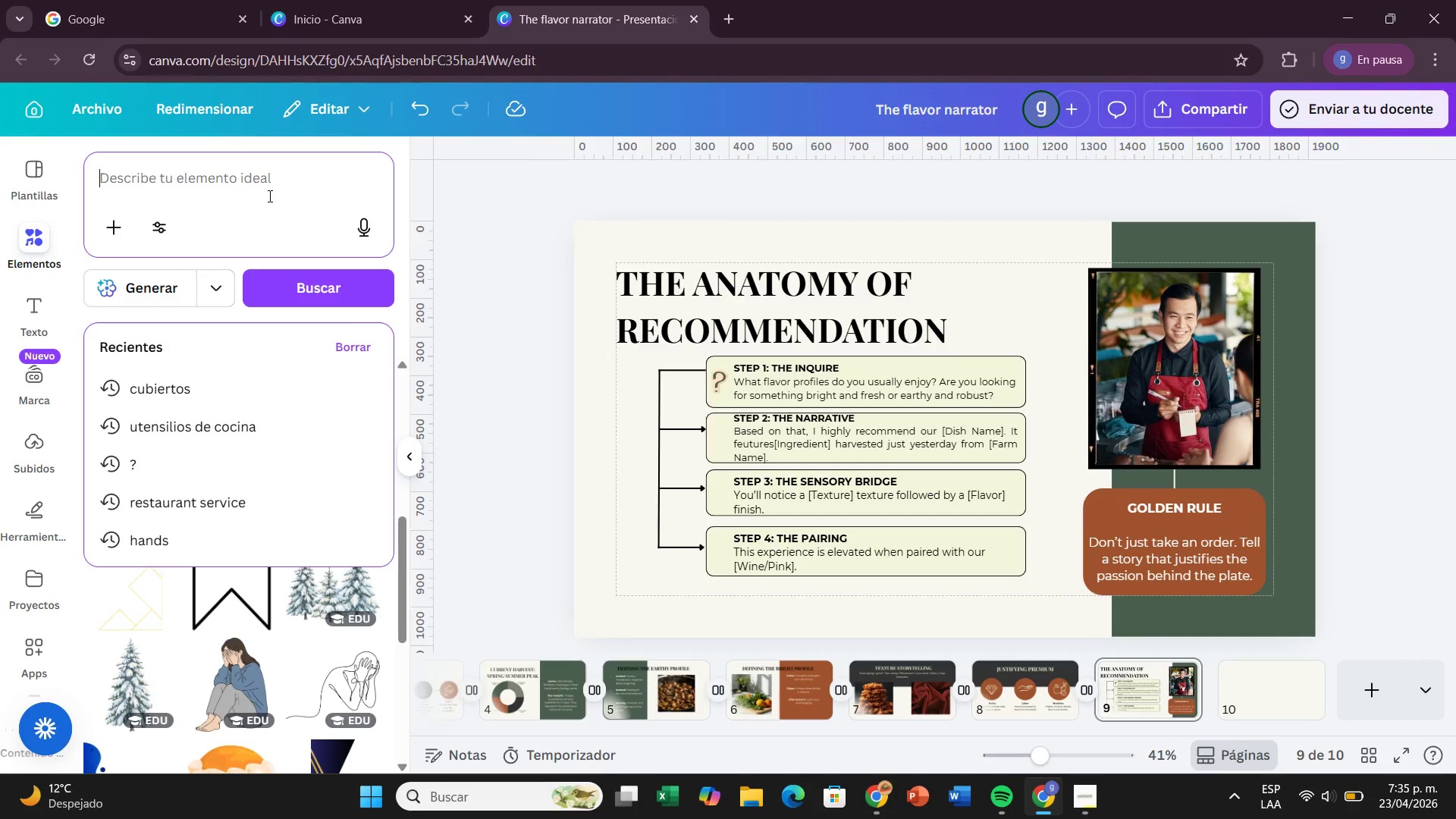 
key(Backspace)
 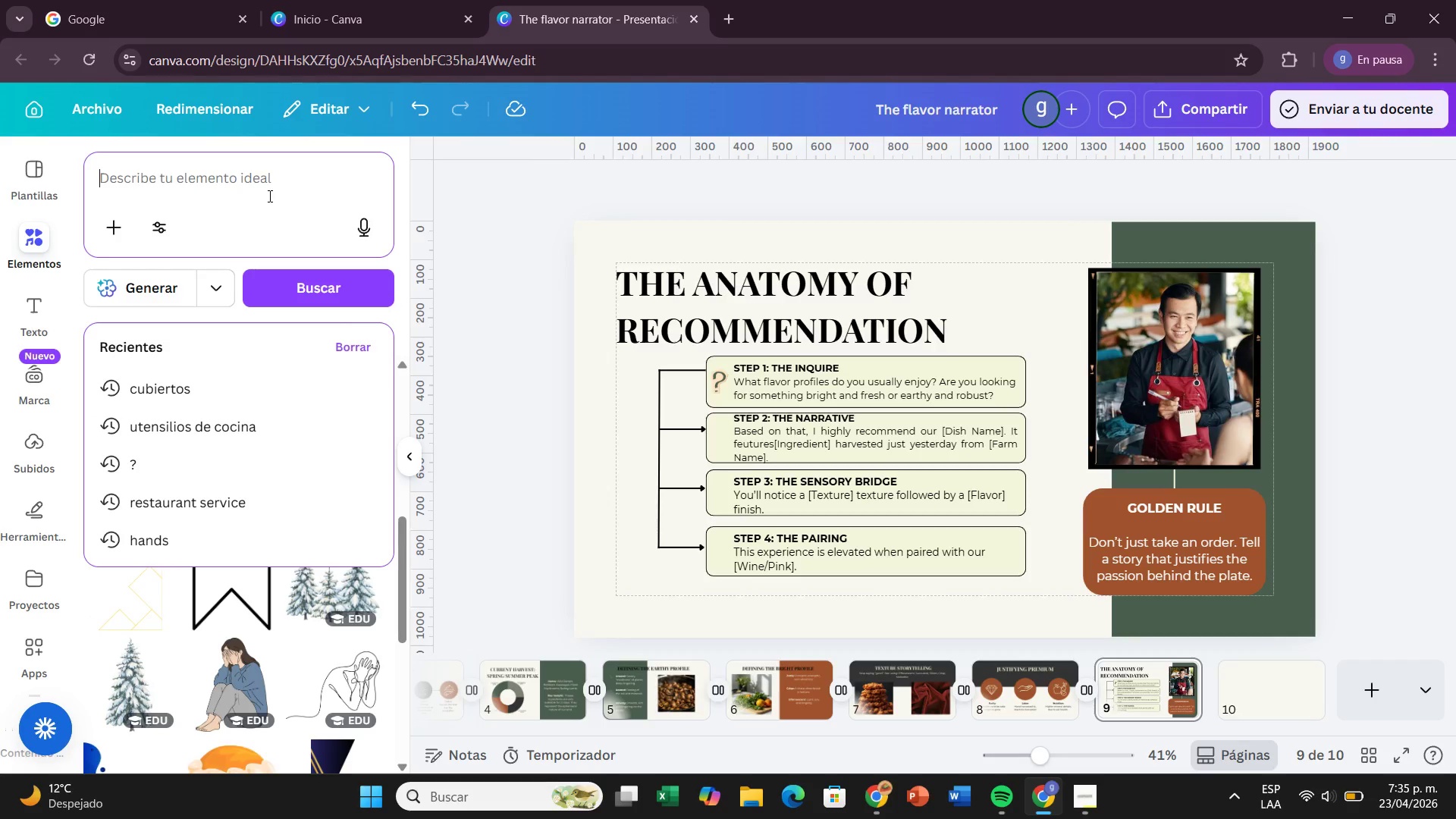 
key(Backspace)
 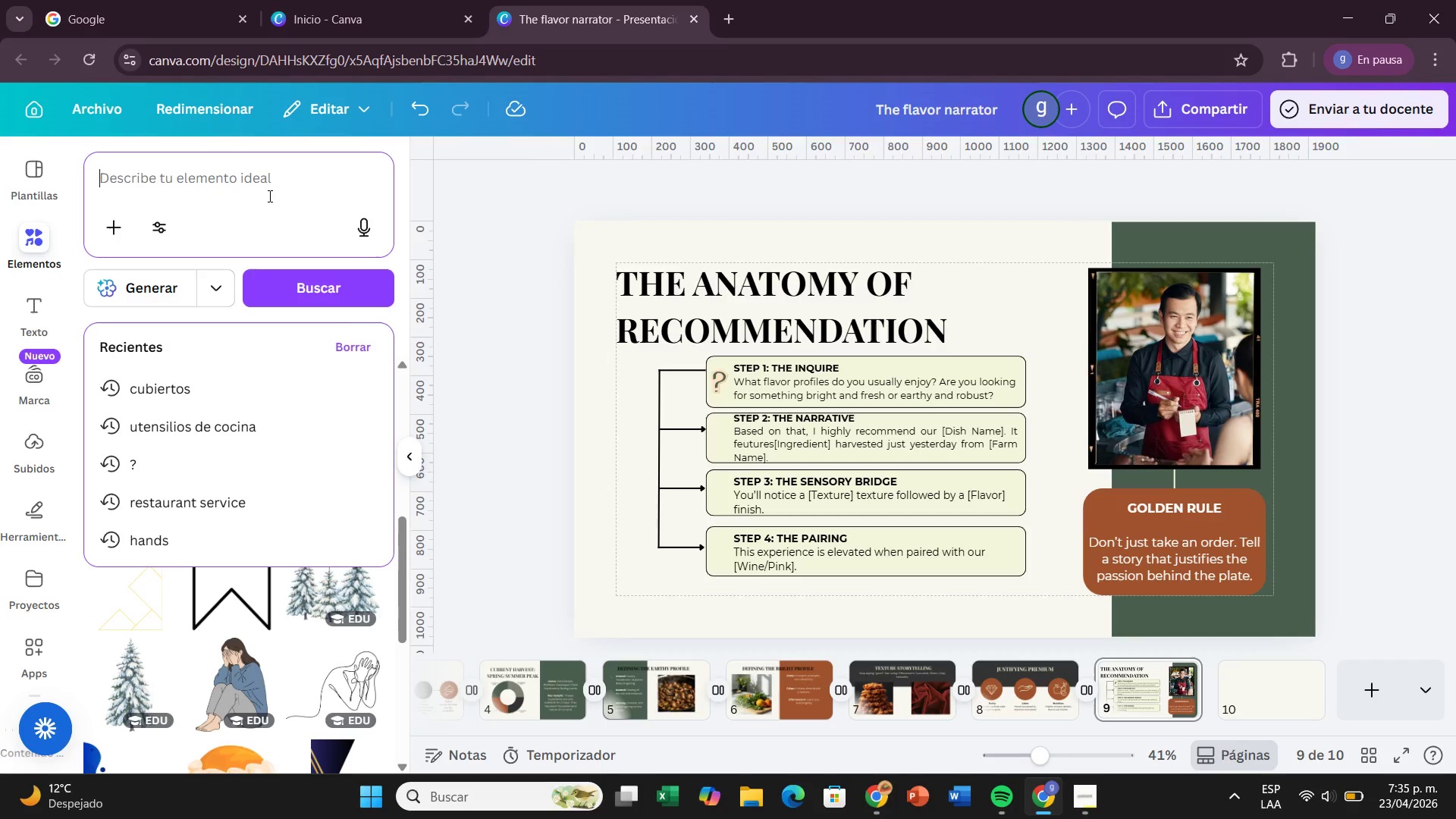 
key(Backspace)
 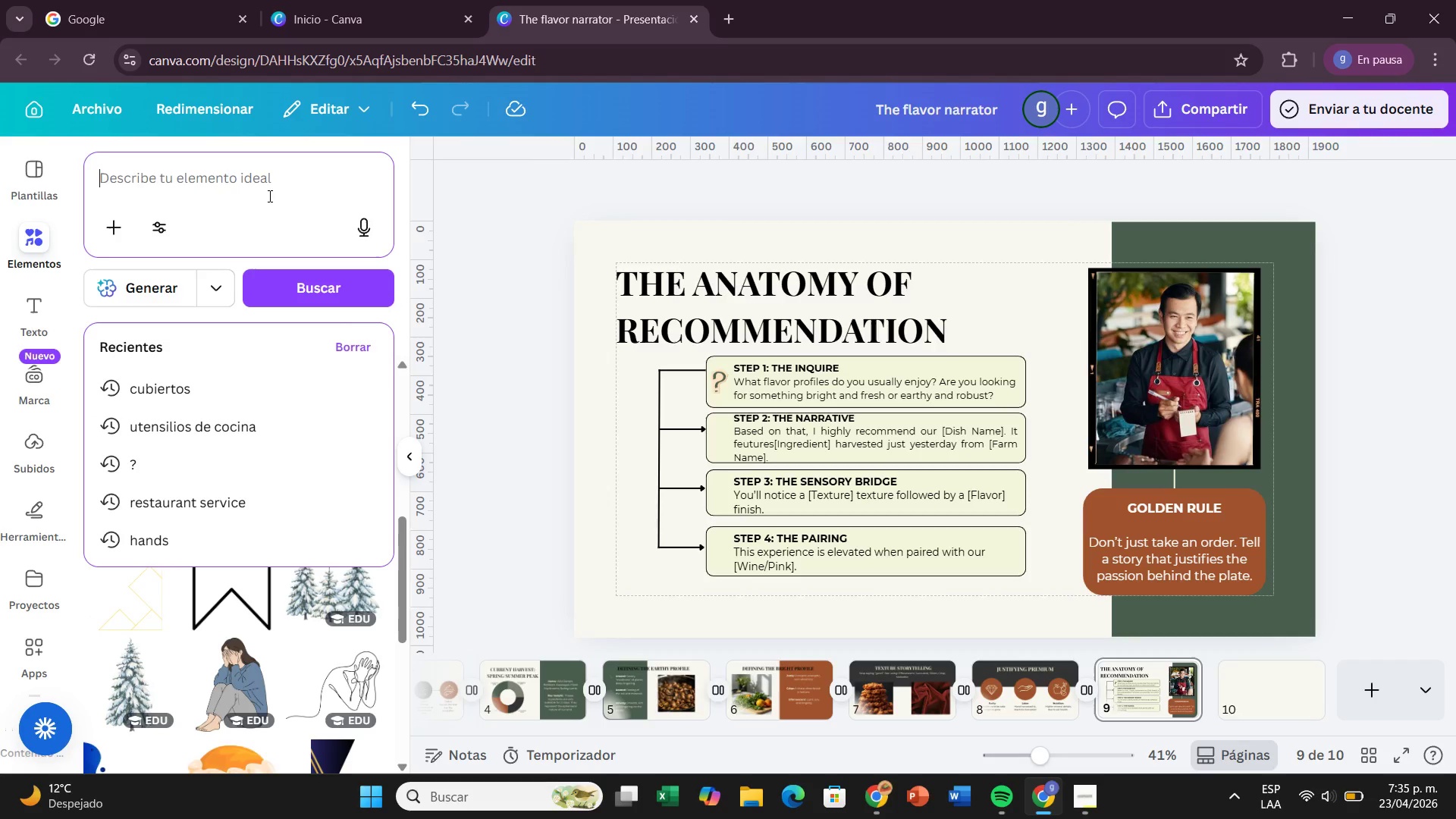 
key(Backspace)
 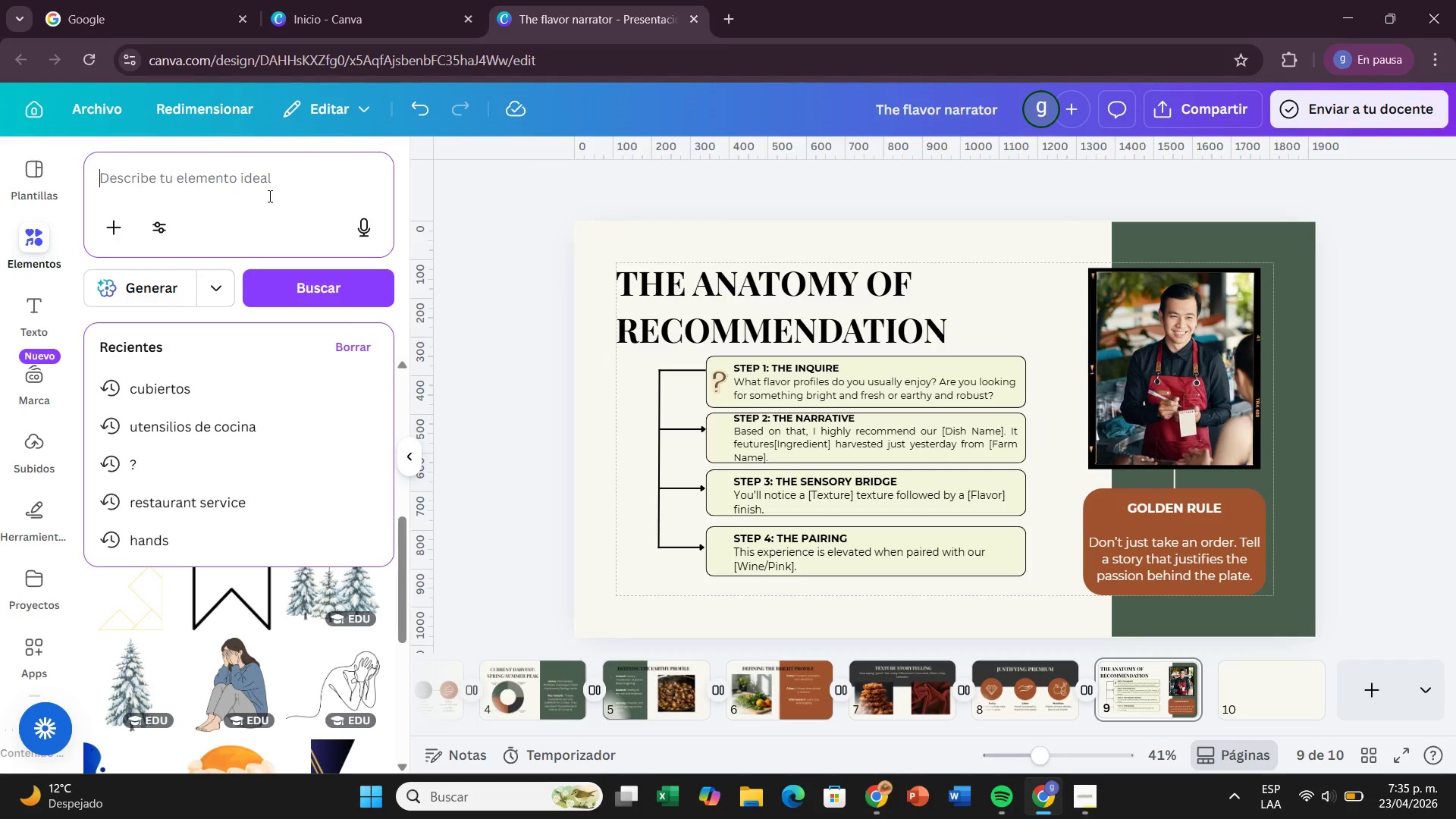 
key(Backspace)
 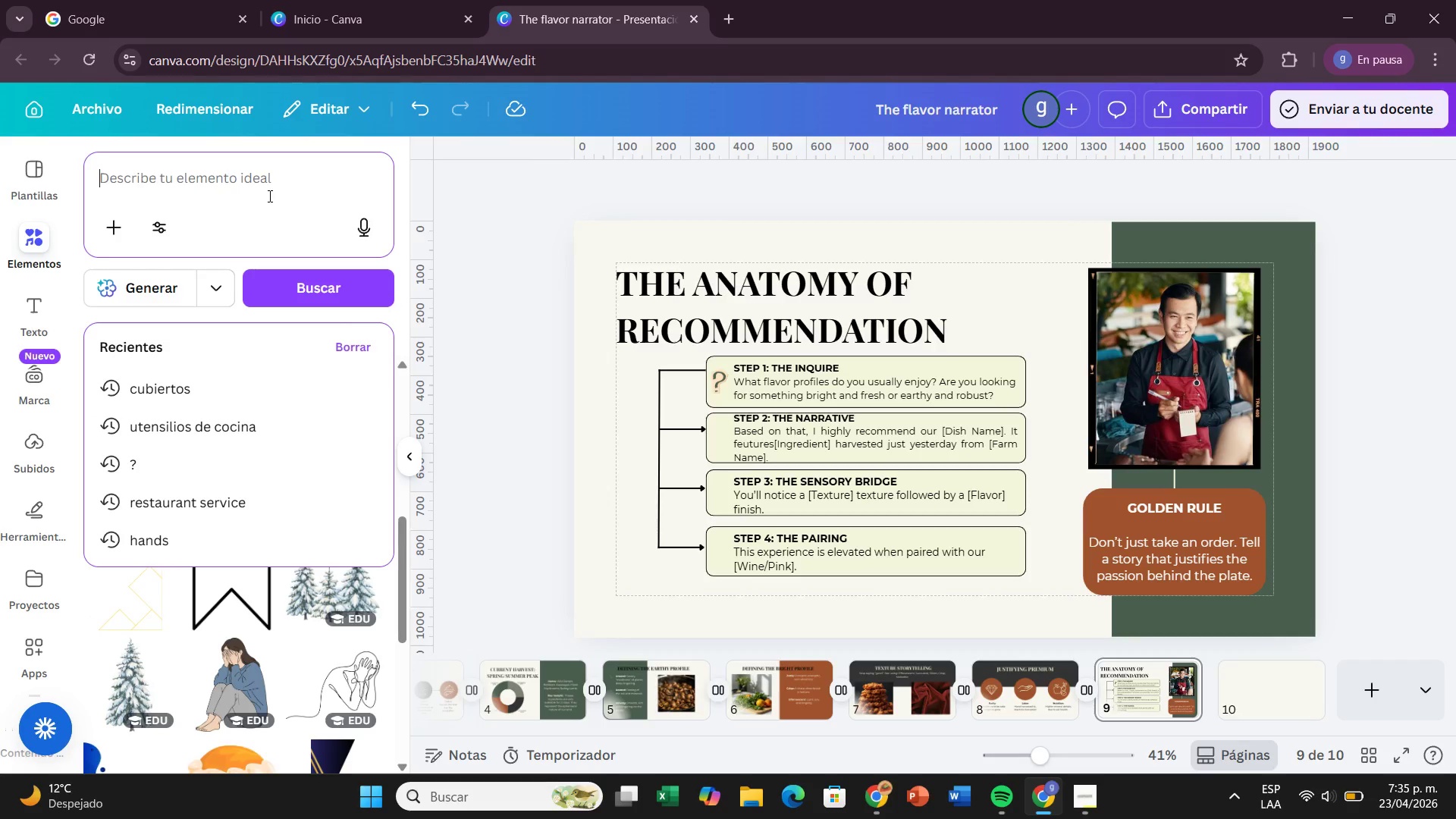 
key(Backspace)
 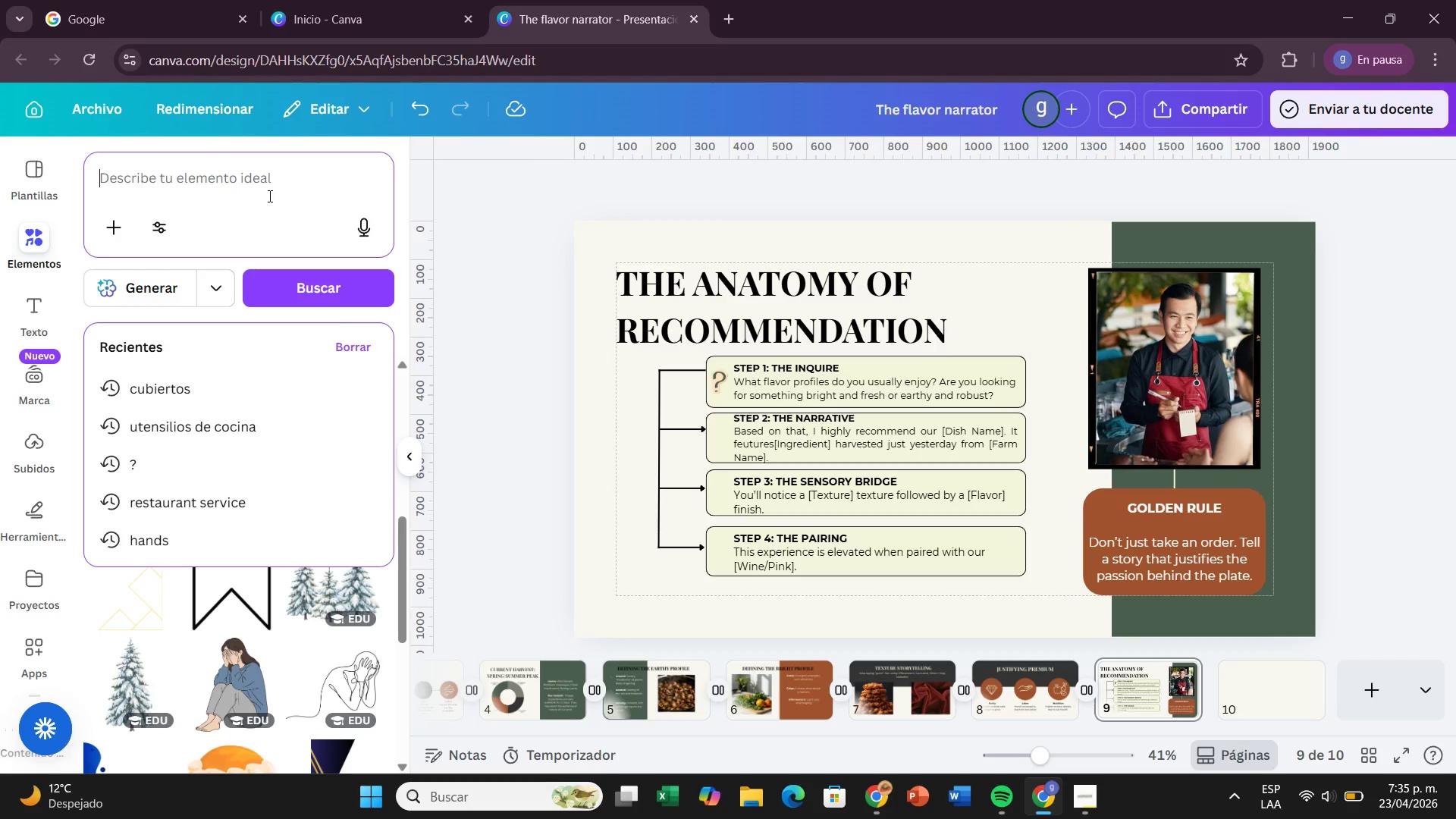 
key(Backspace)
 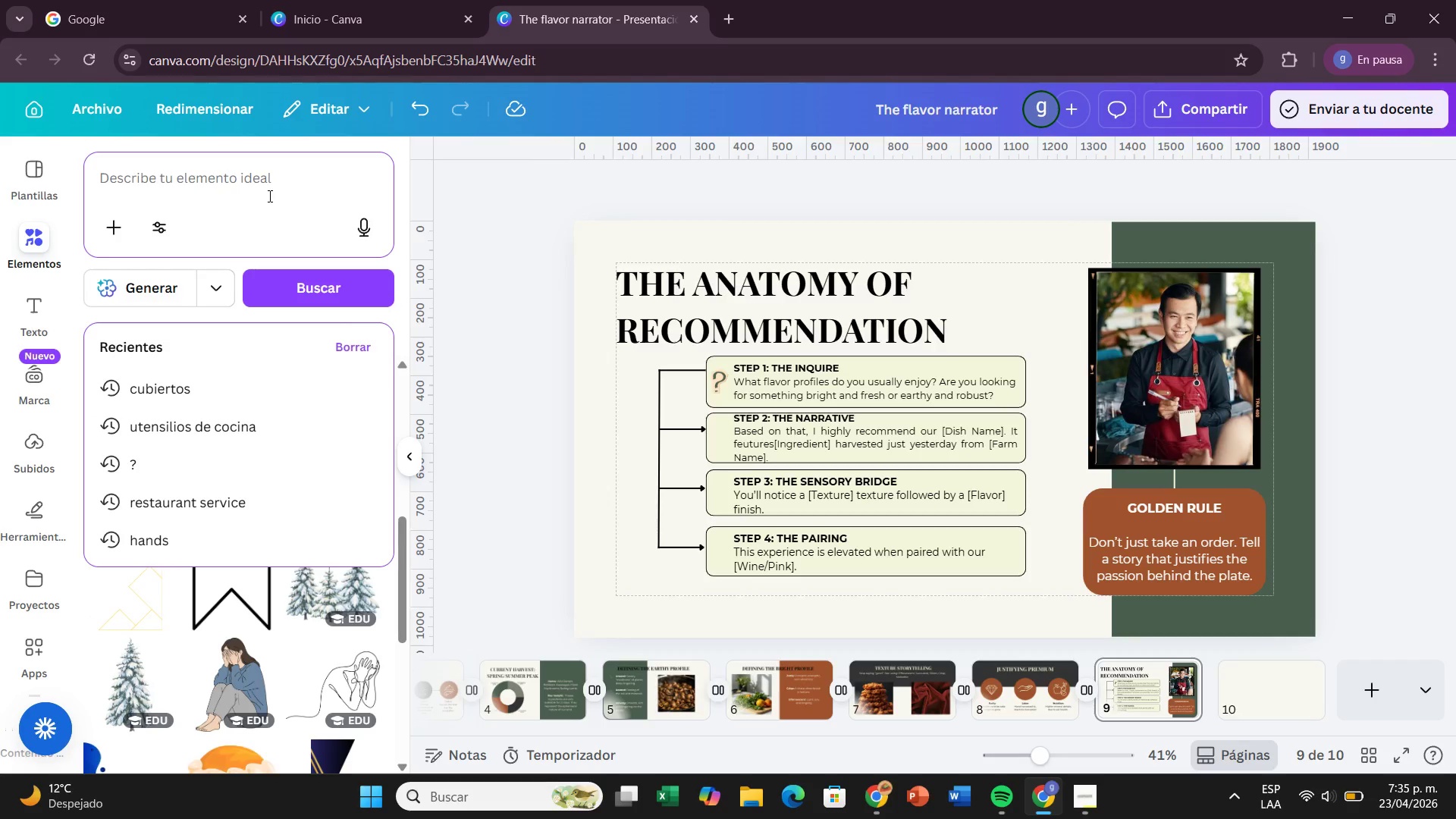 
hold_key(key=Backspace, duration=0.34)
 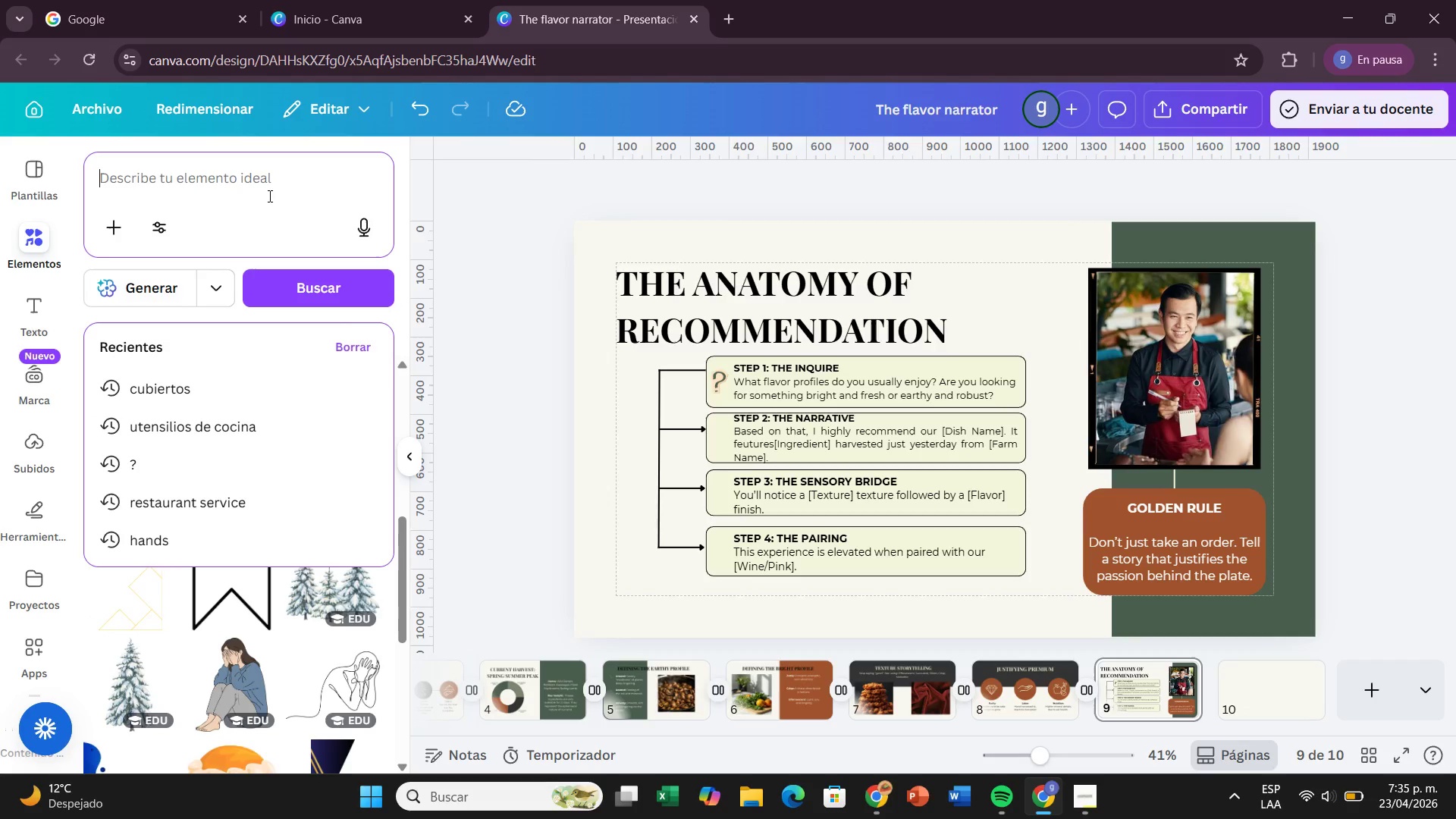 
type(tndfork )
 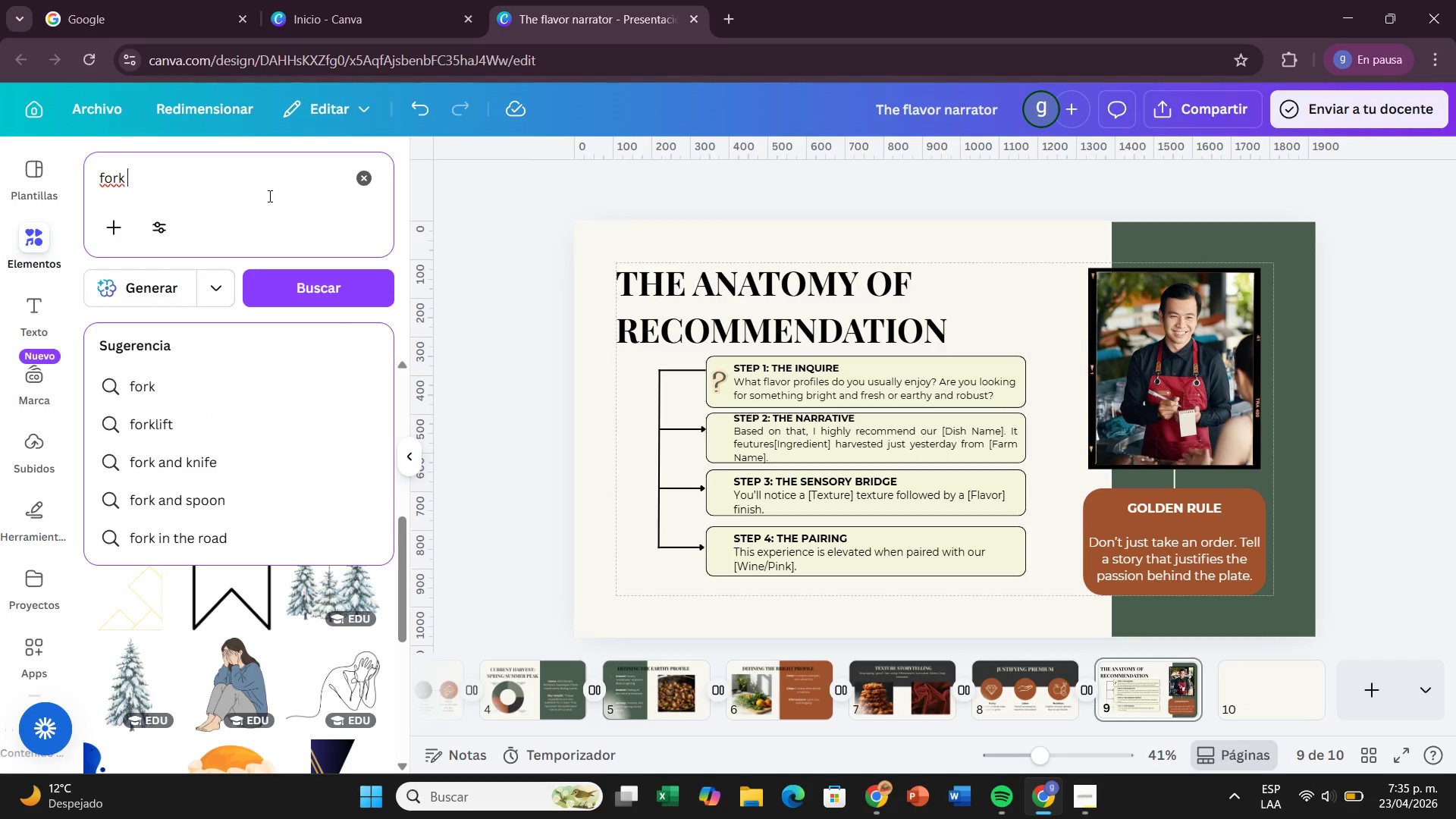 
hold_key(key=E, duration=0.33)
 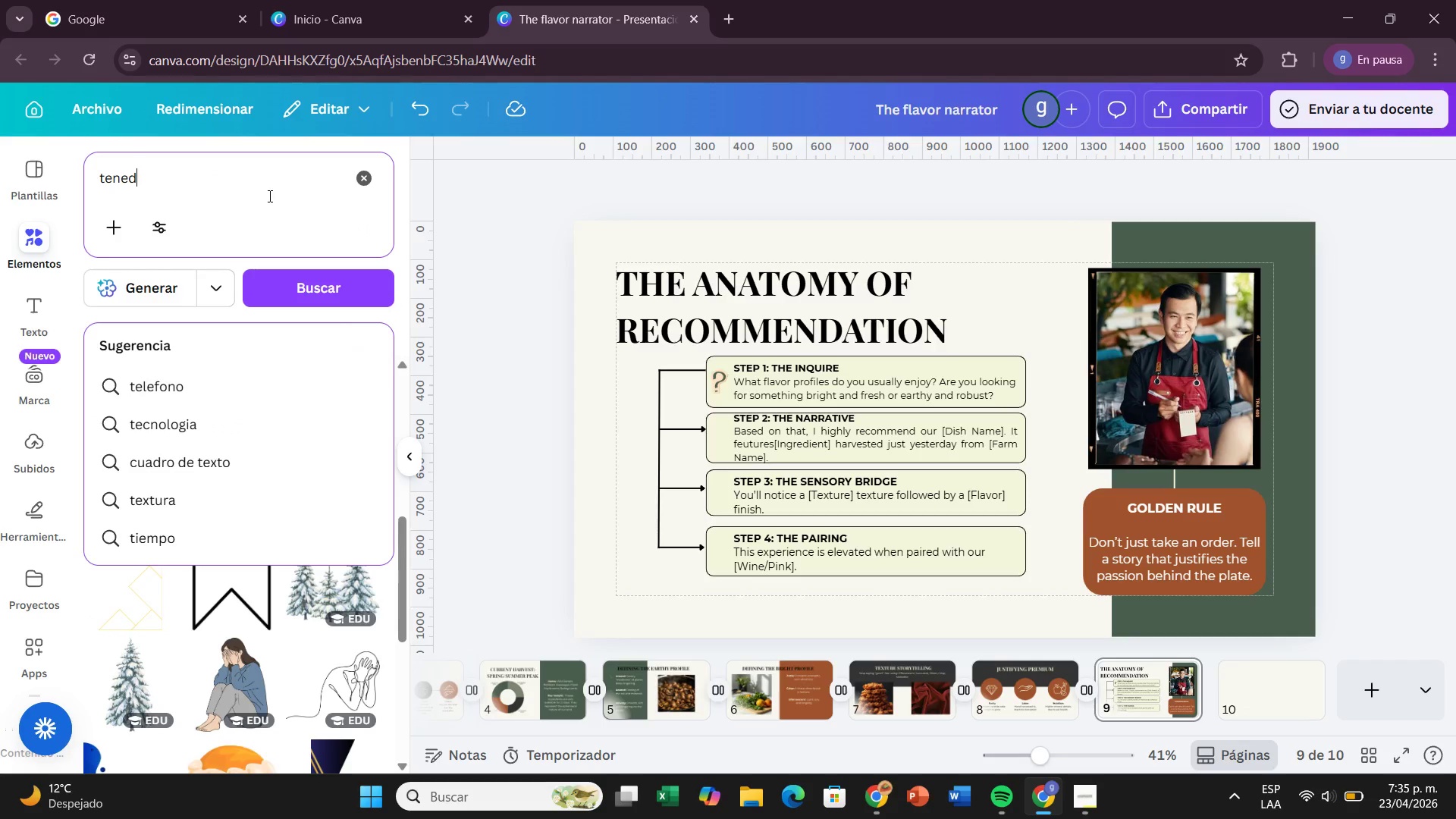 
hold_key(key=Backspace, duration=1.23)
 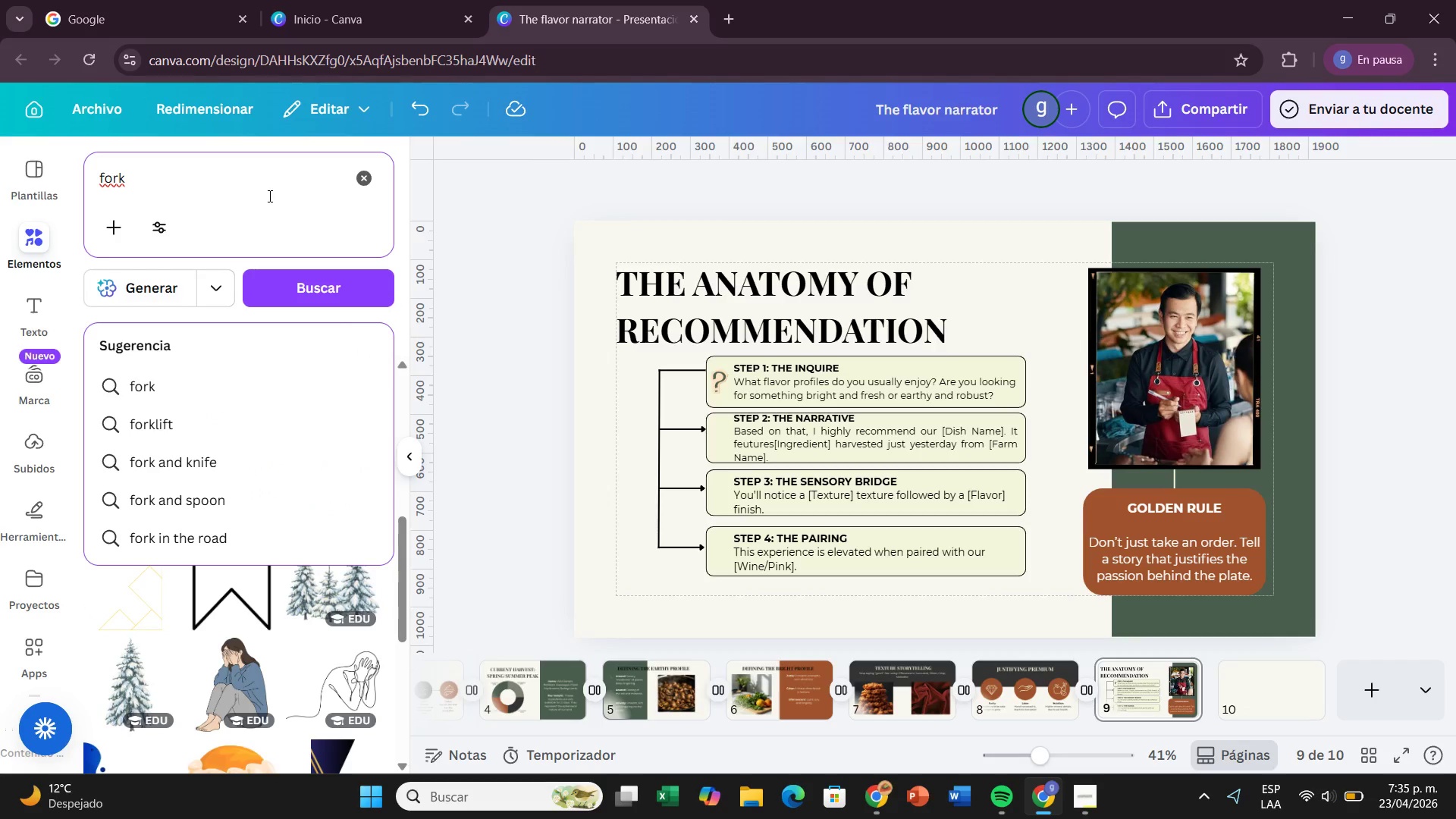 
left_click([187, 460])
 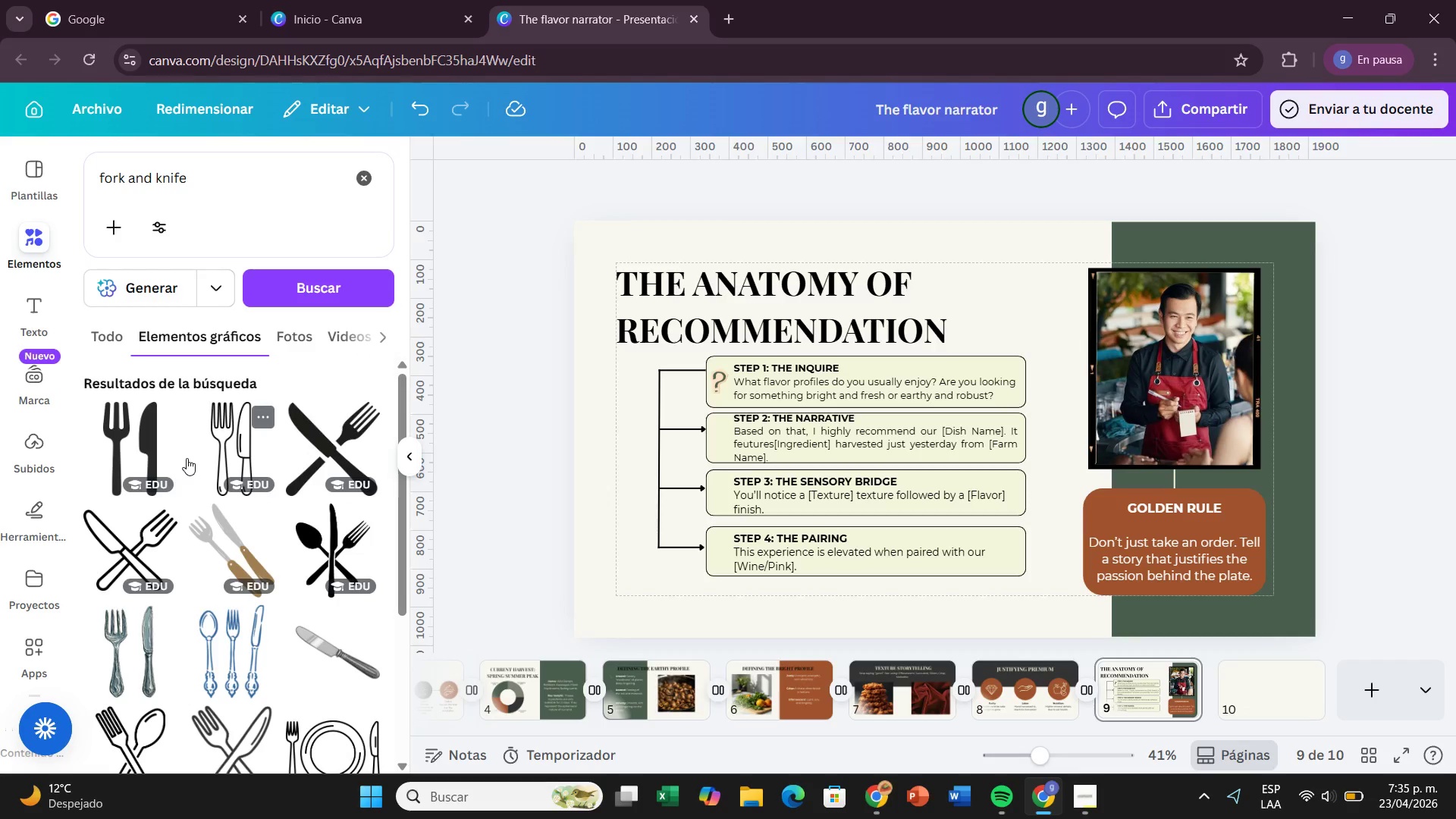 
wait(15.19)
 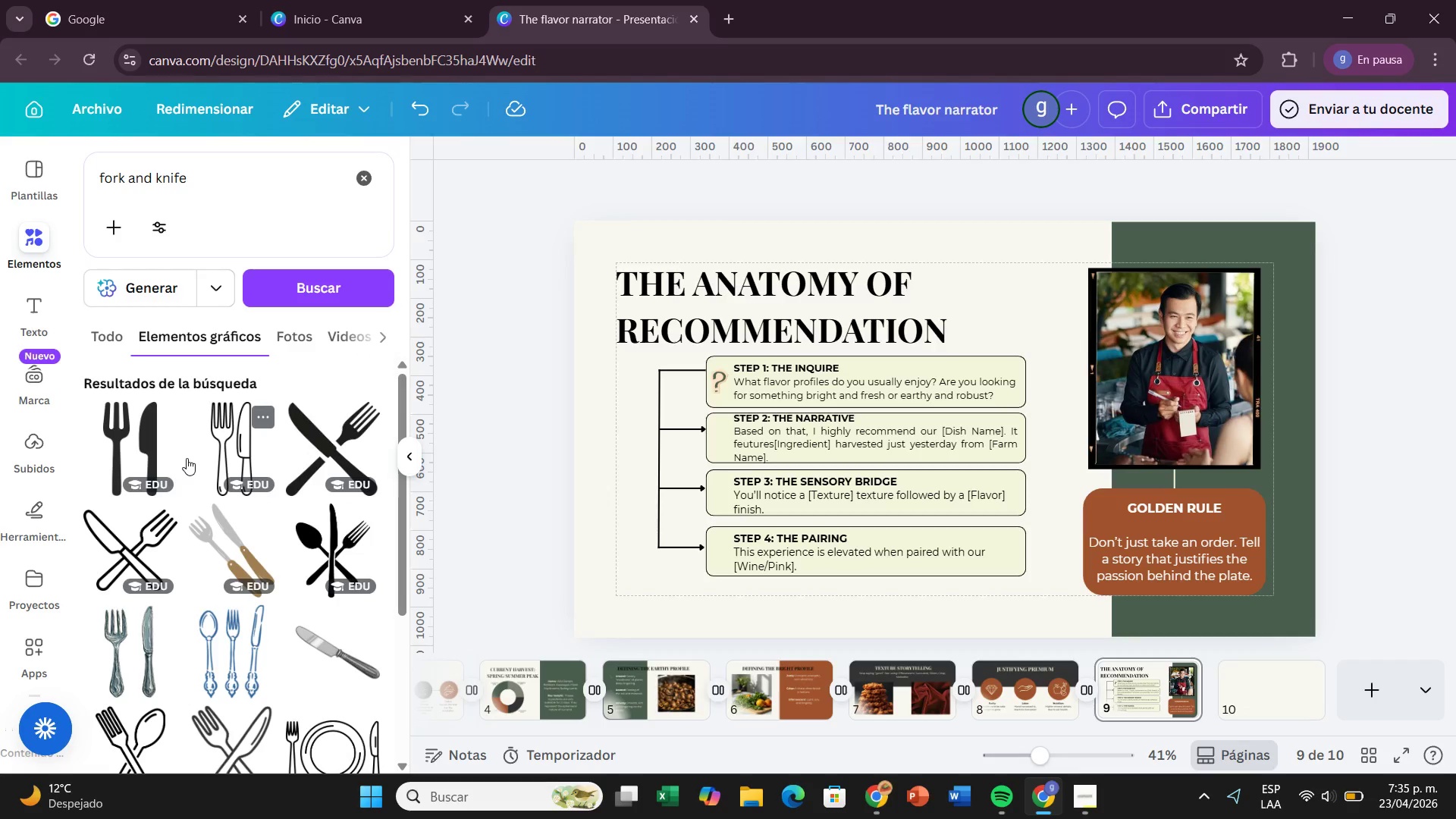 
left_click_drag(start_coordinate=[246, 433], to_coordinate=[588, 464])
 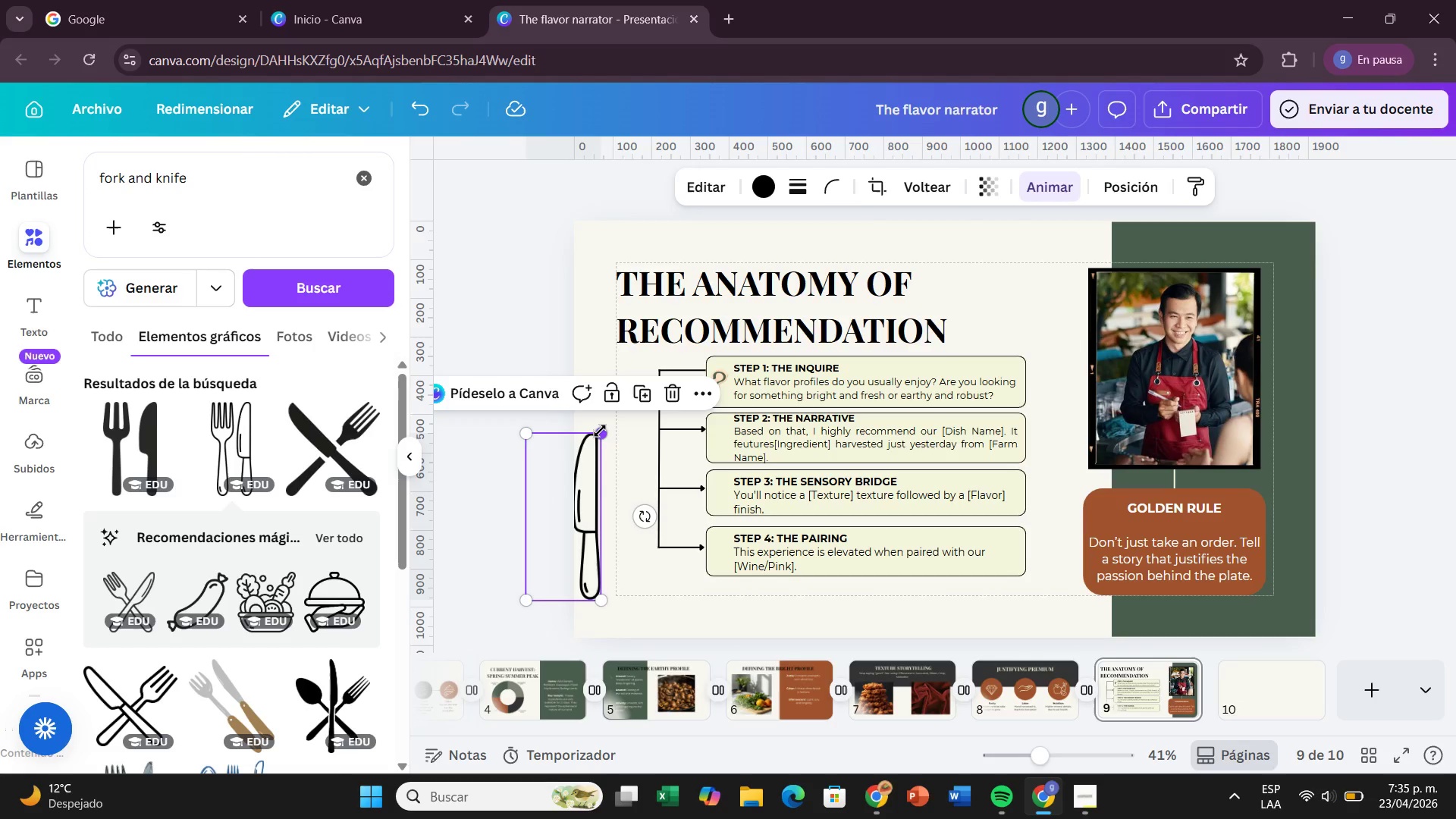 
left_click_drag(start_coordinate=[600, 431], to_coordinate=[563, 508])
 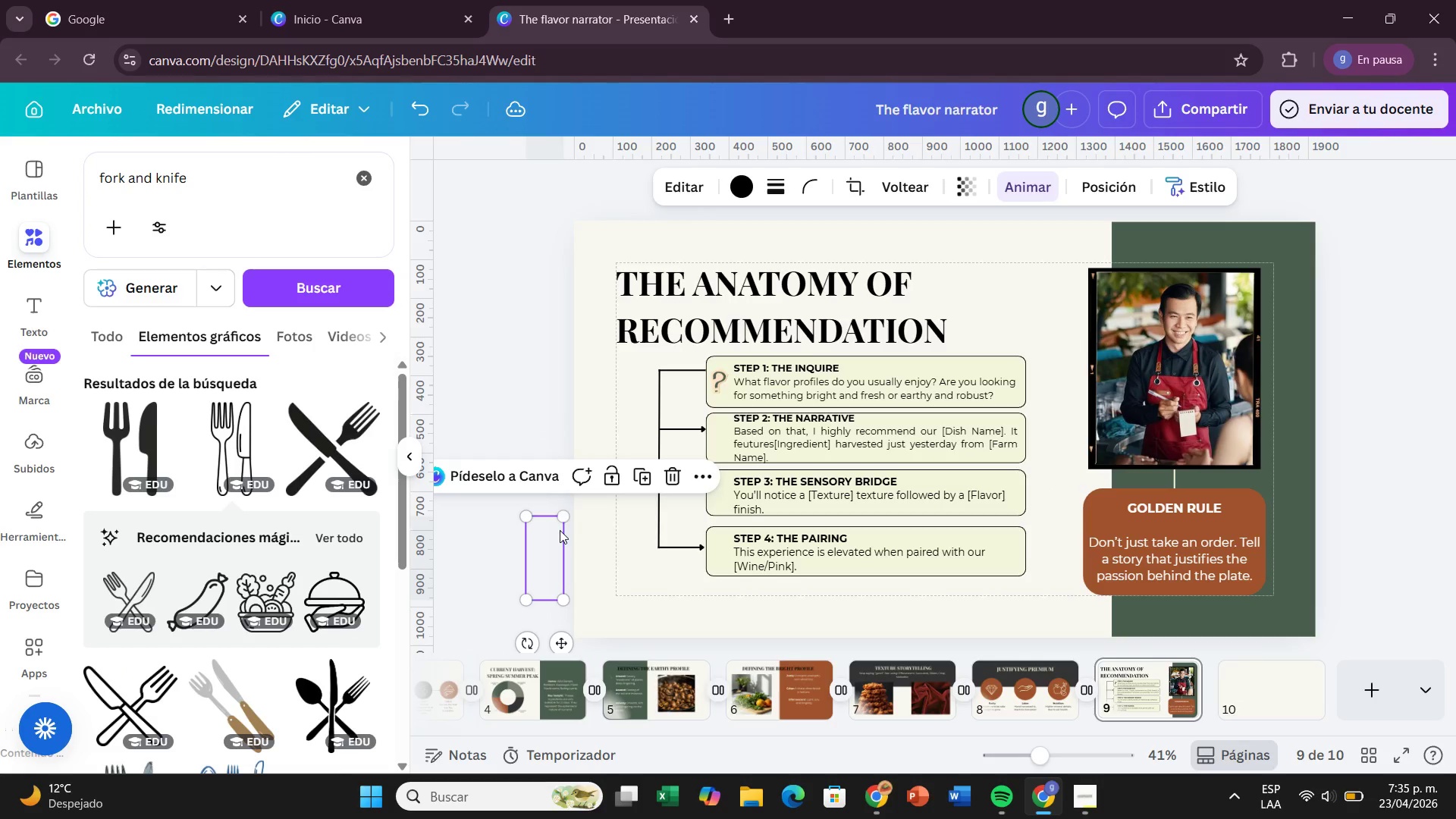 
left_click_drag(start_coordinate=[560, 530], to_coordinate=[643, 506])
 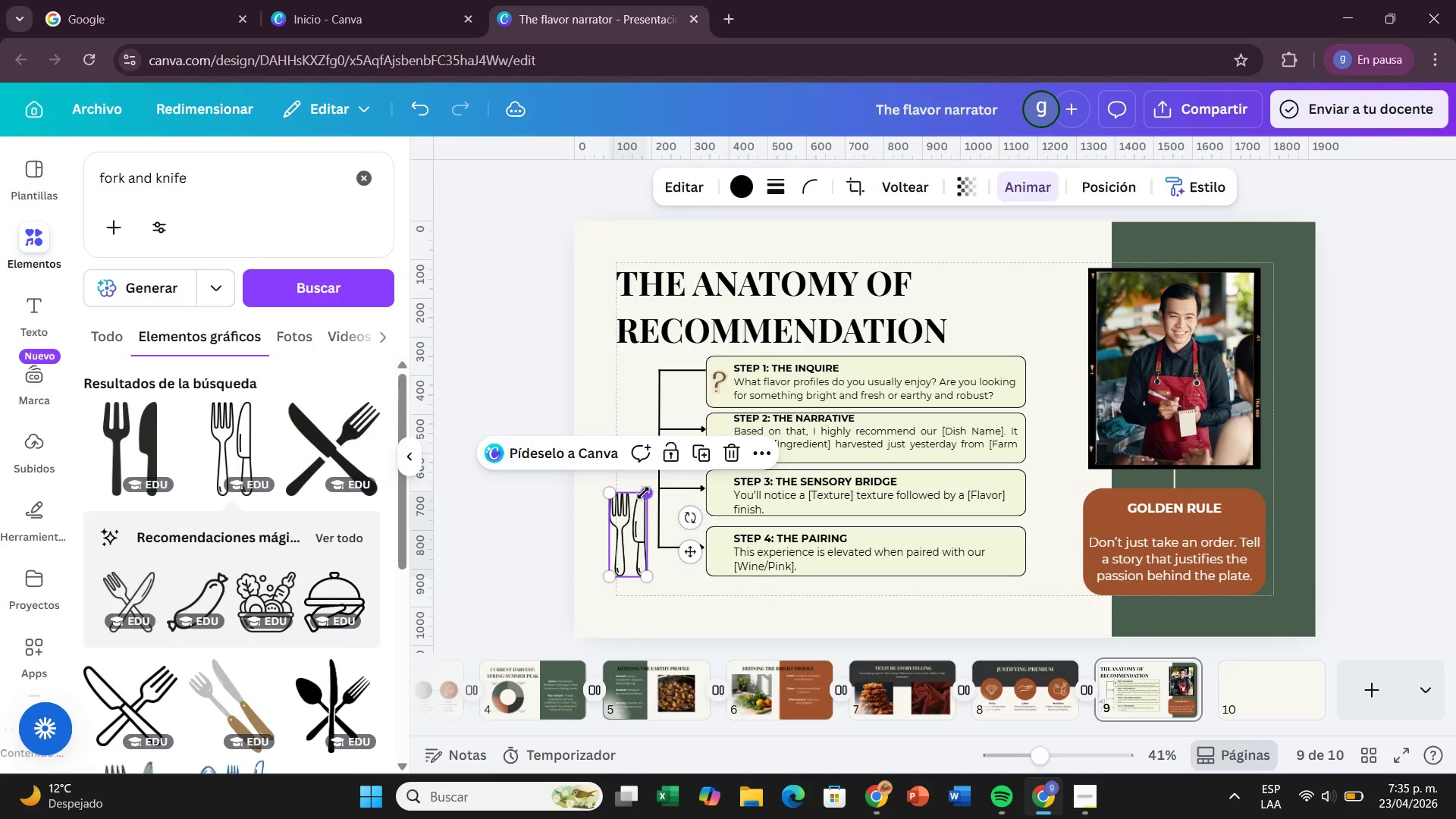 
left_click_drag(start_coordinate=[643, 493], to_coordinate=[626, 537])
 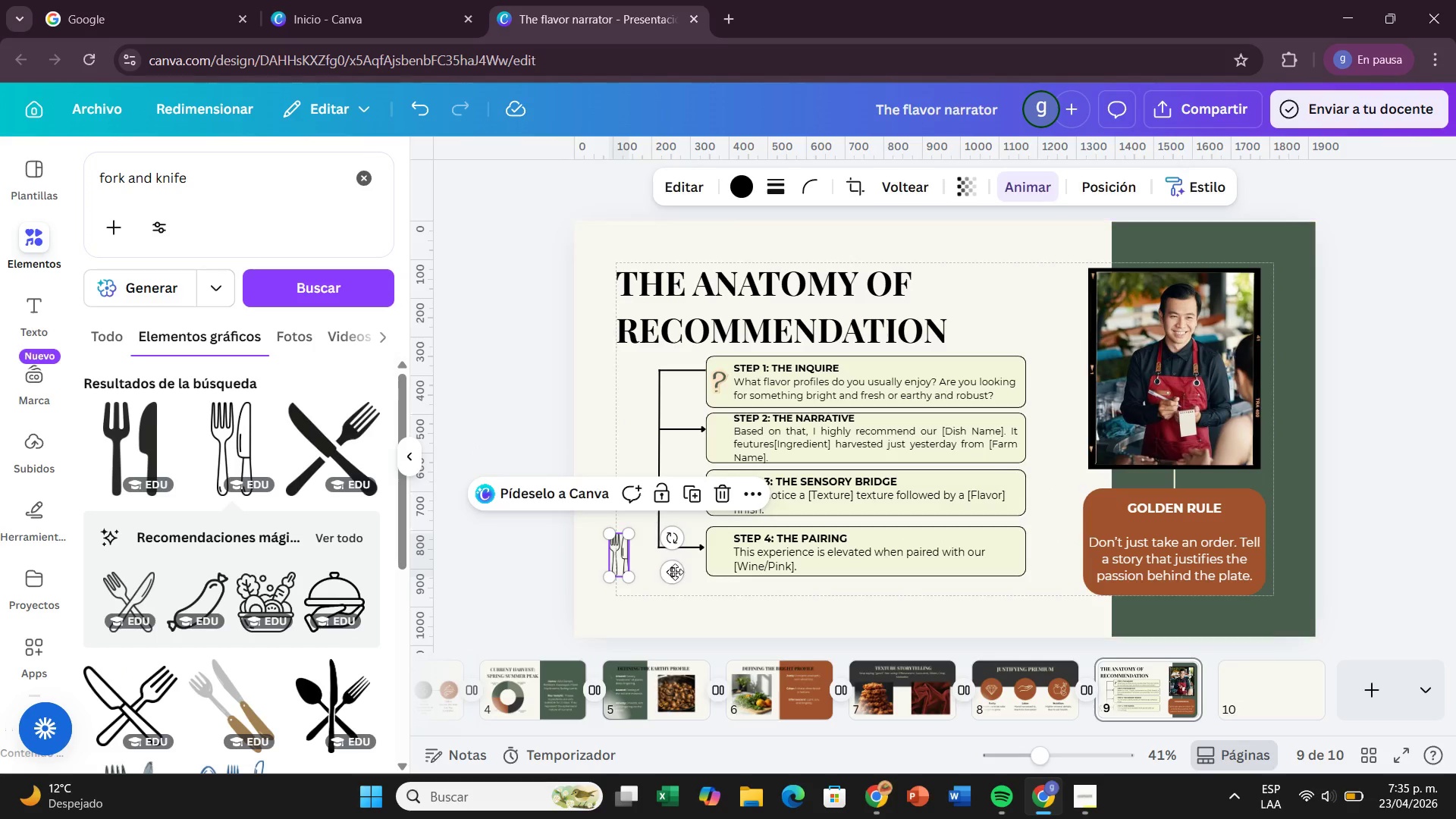 
left_click_drag(start_coordinate=[677, 571], to_coordinate=[778, 512])
 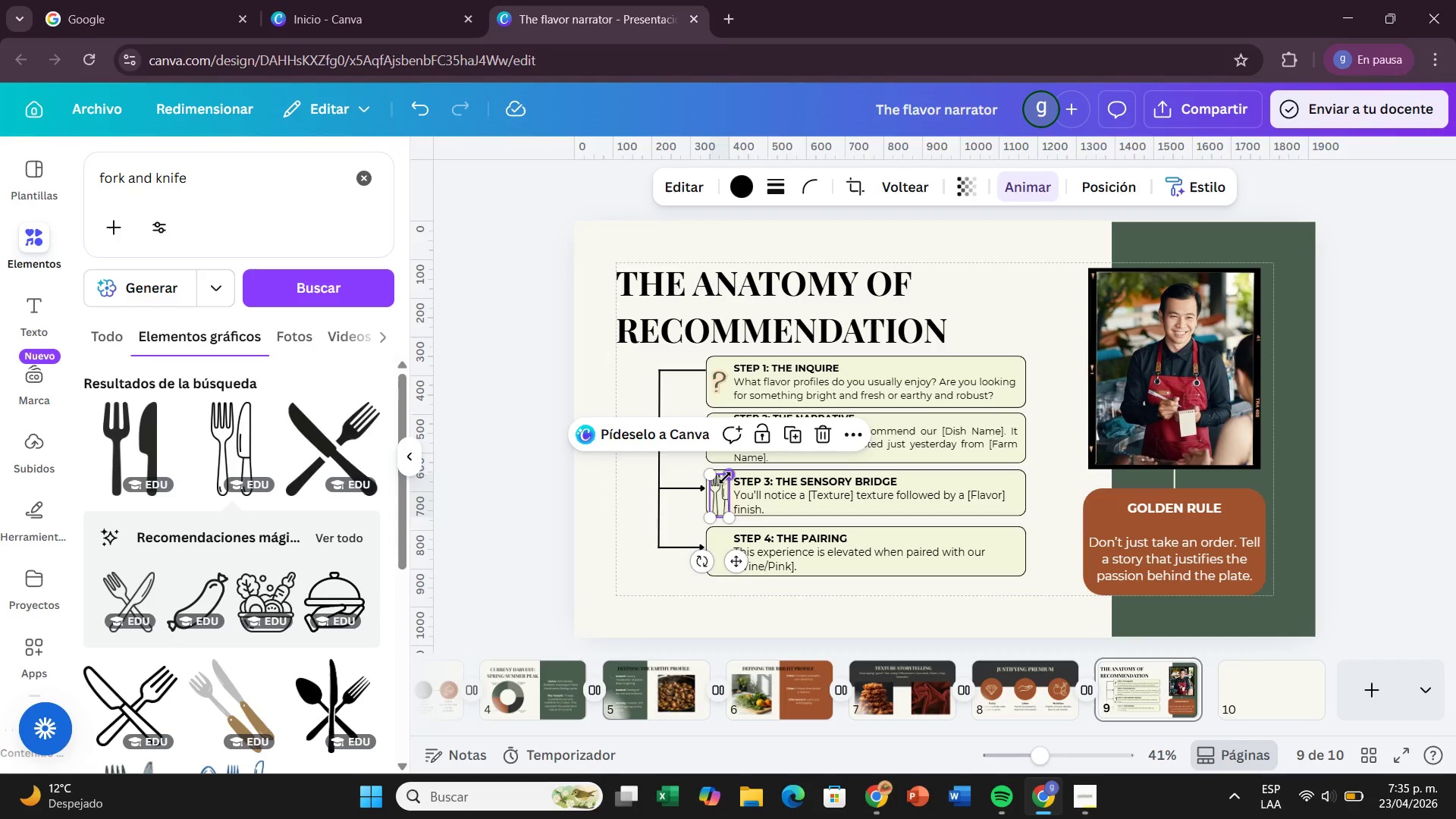 
left_click_drag(start_coordinate=[727, 477], to_coordinate=[725, 488])
 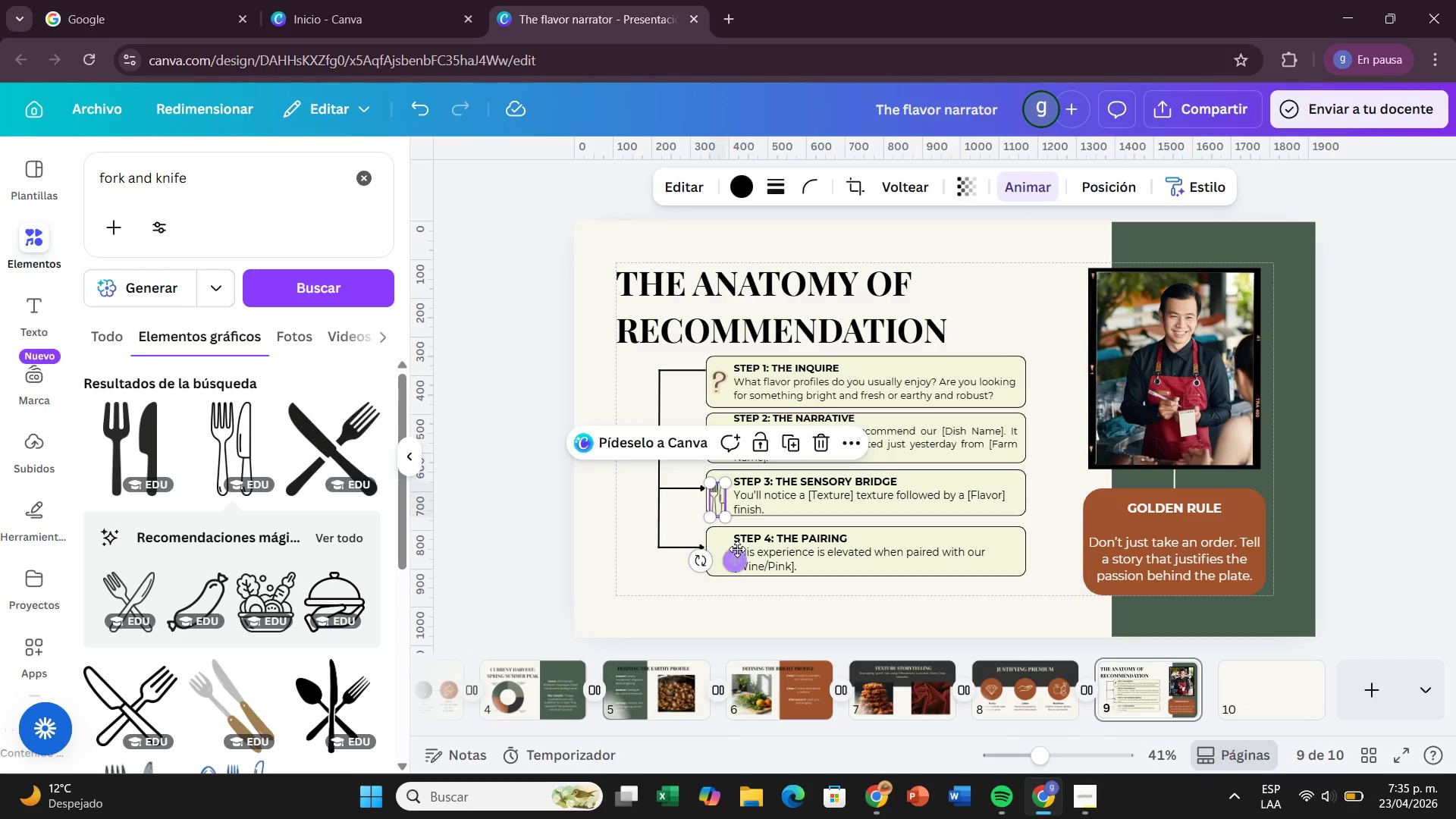 
left_click_drag(start_coordinate=[739, 557], to_coordinate=[742, 551])
 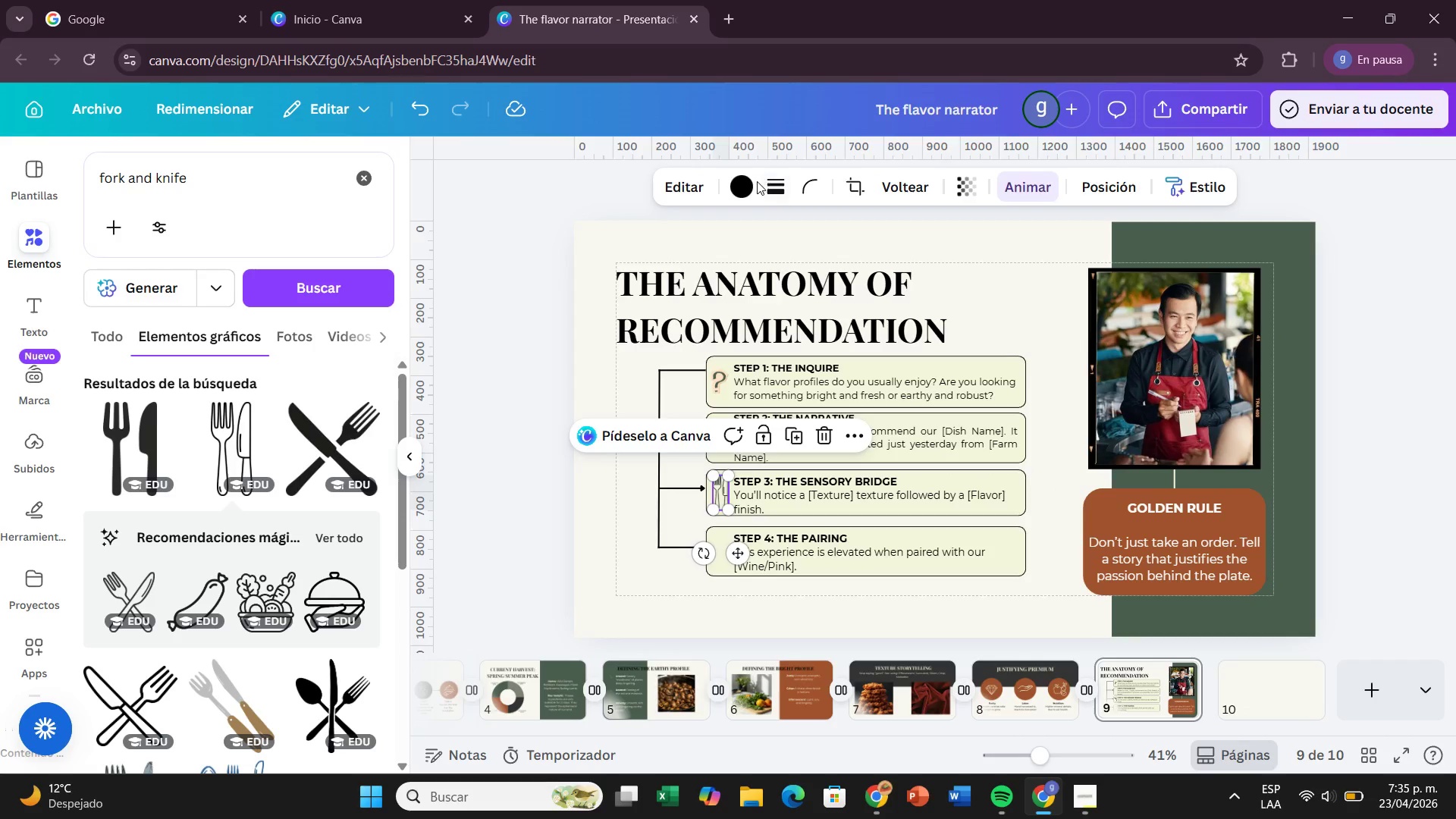 
left_click([752, 187])
 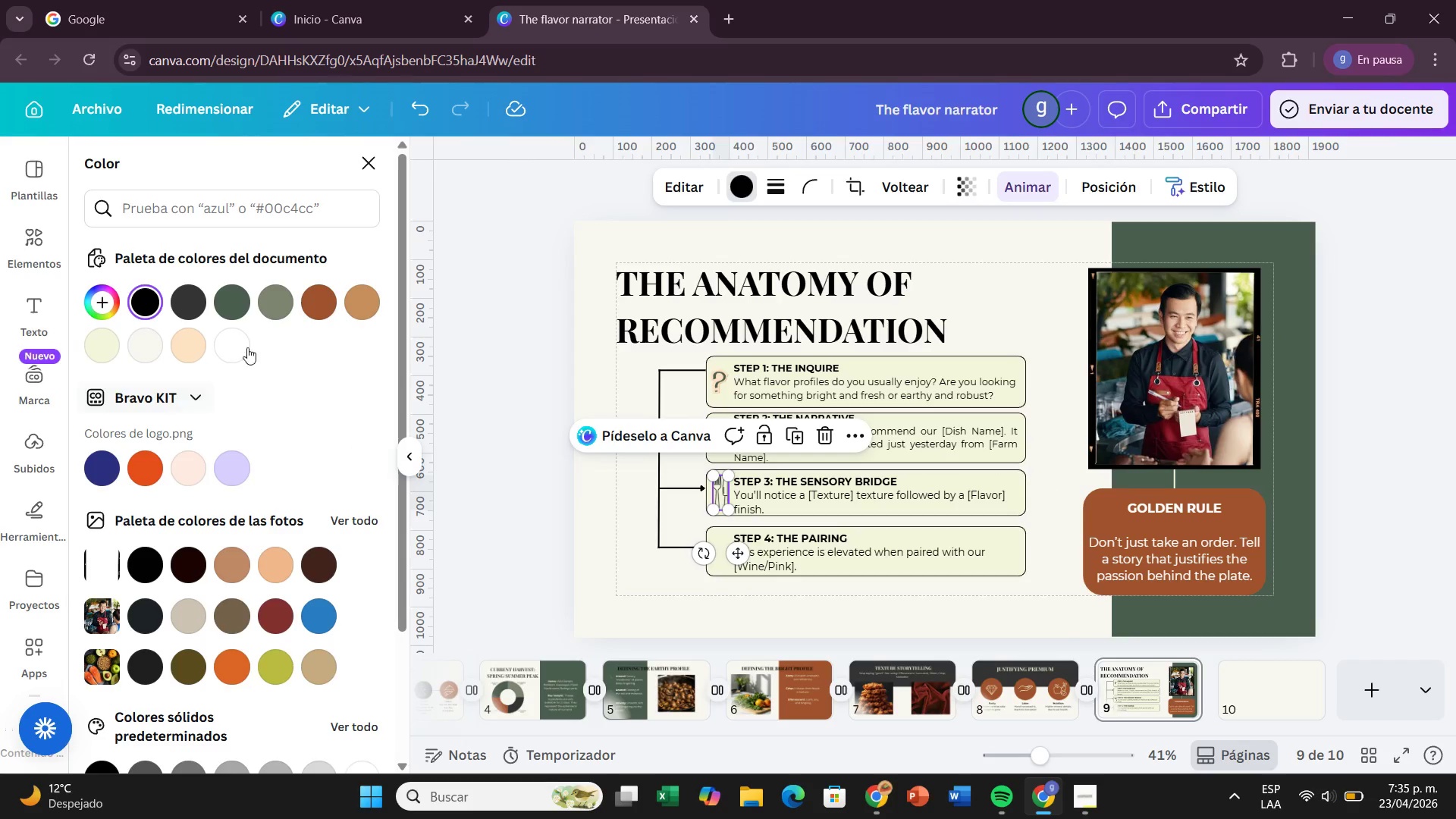 
left_click([221, 302])
 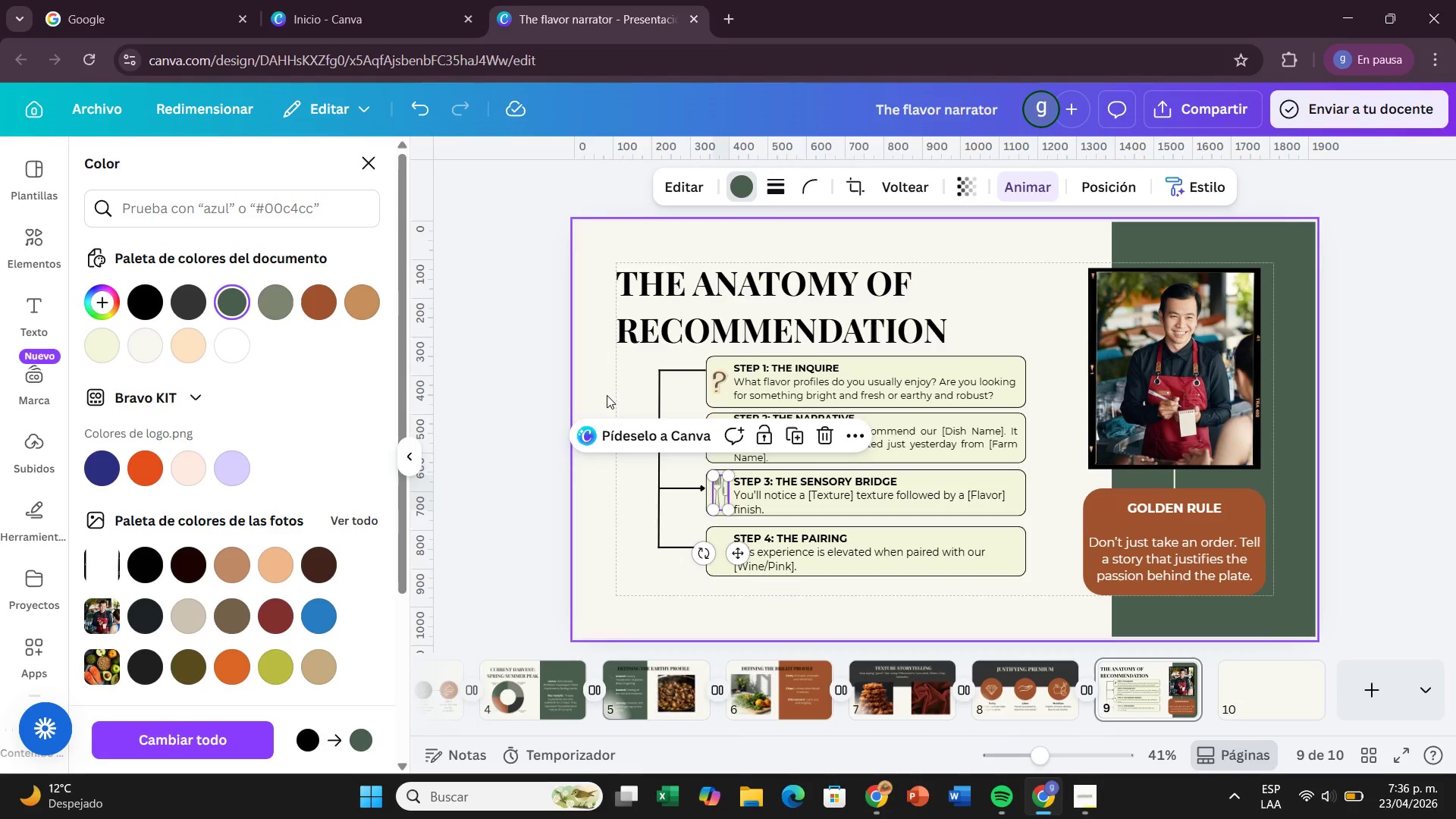 
left_click([485, 384])
 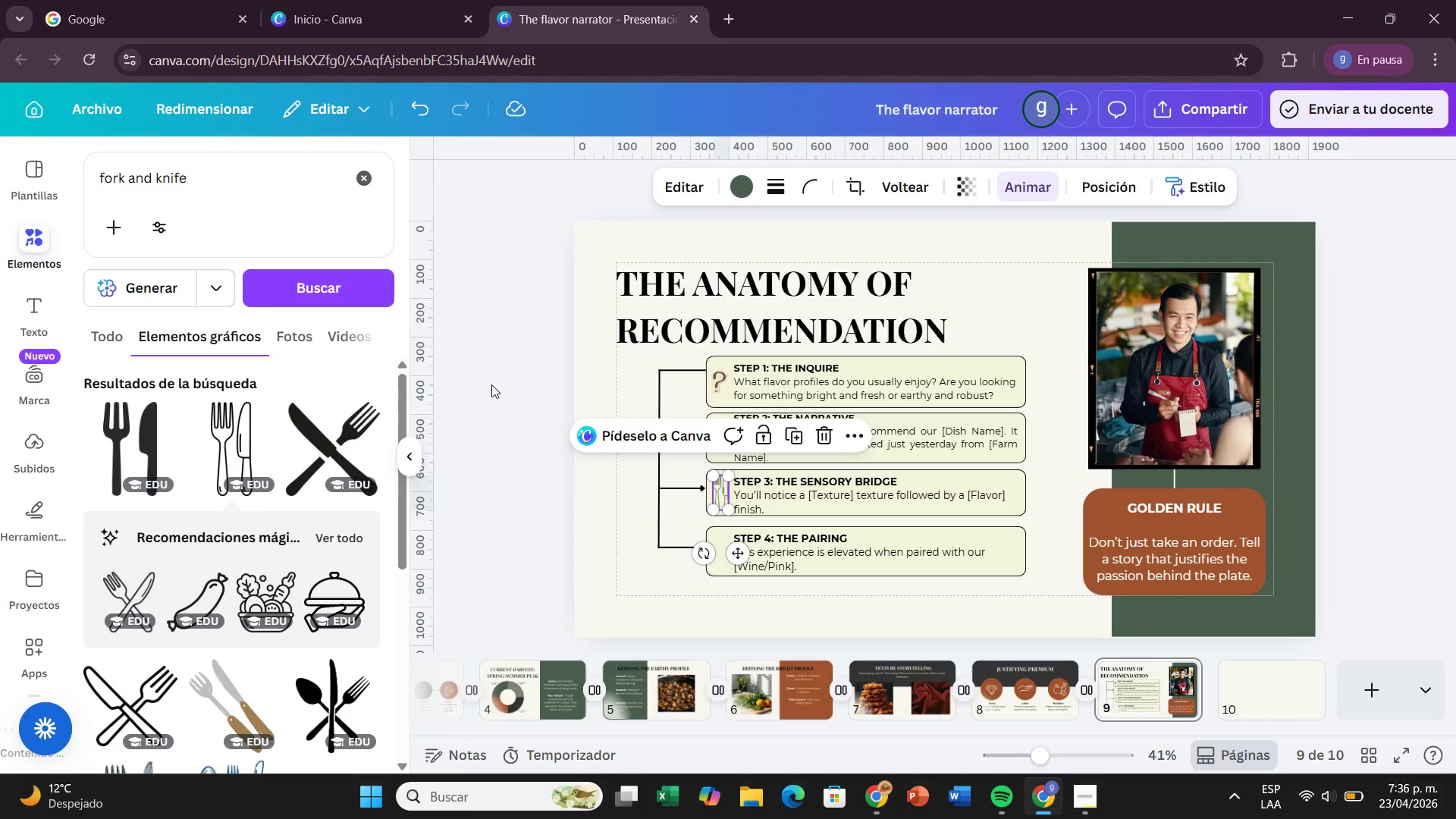 
left_click([494, 384])
 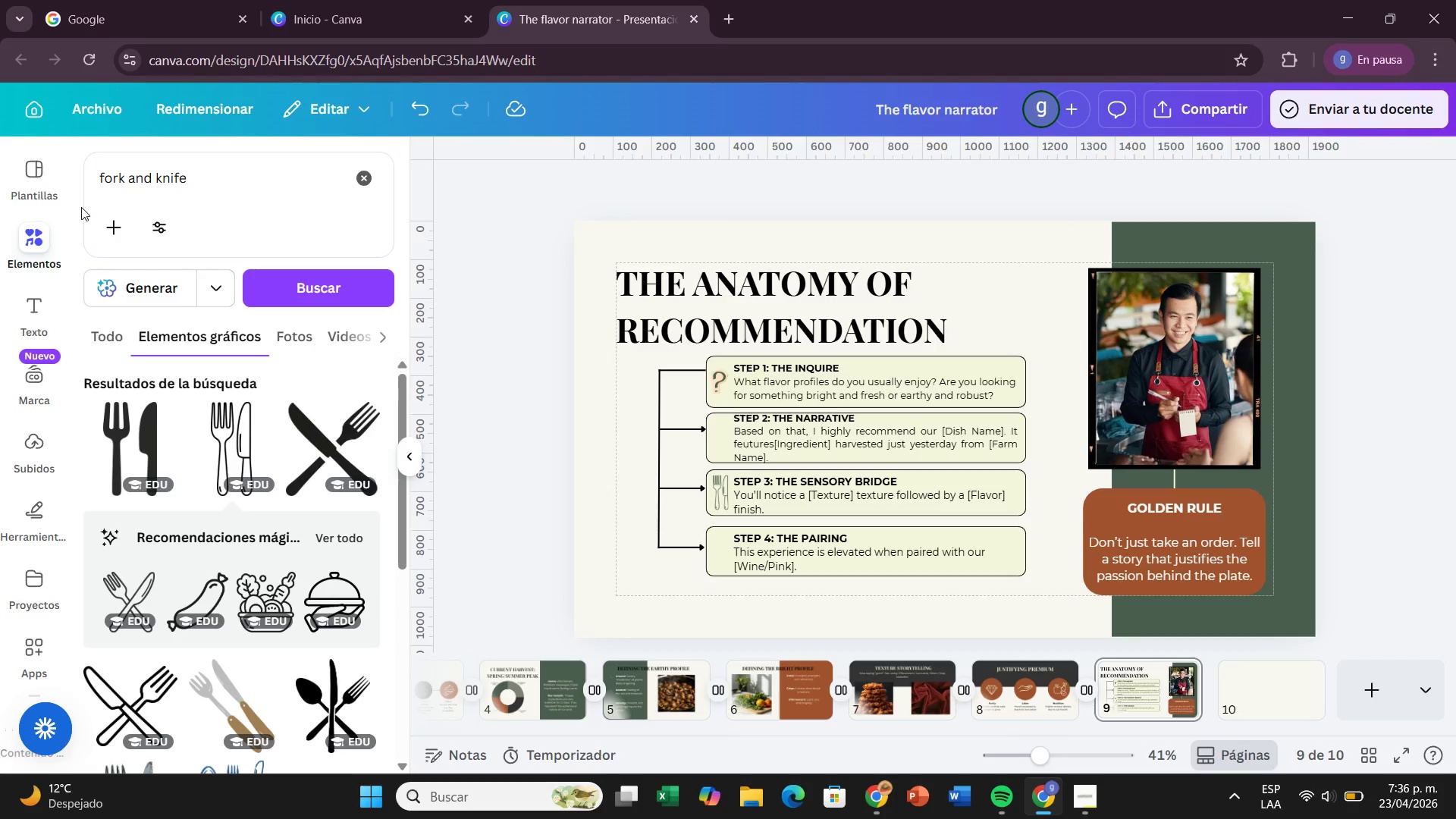 
wait(18.0)
 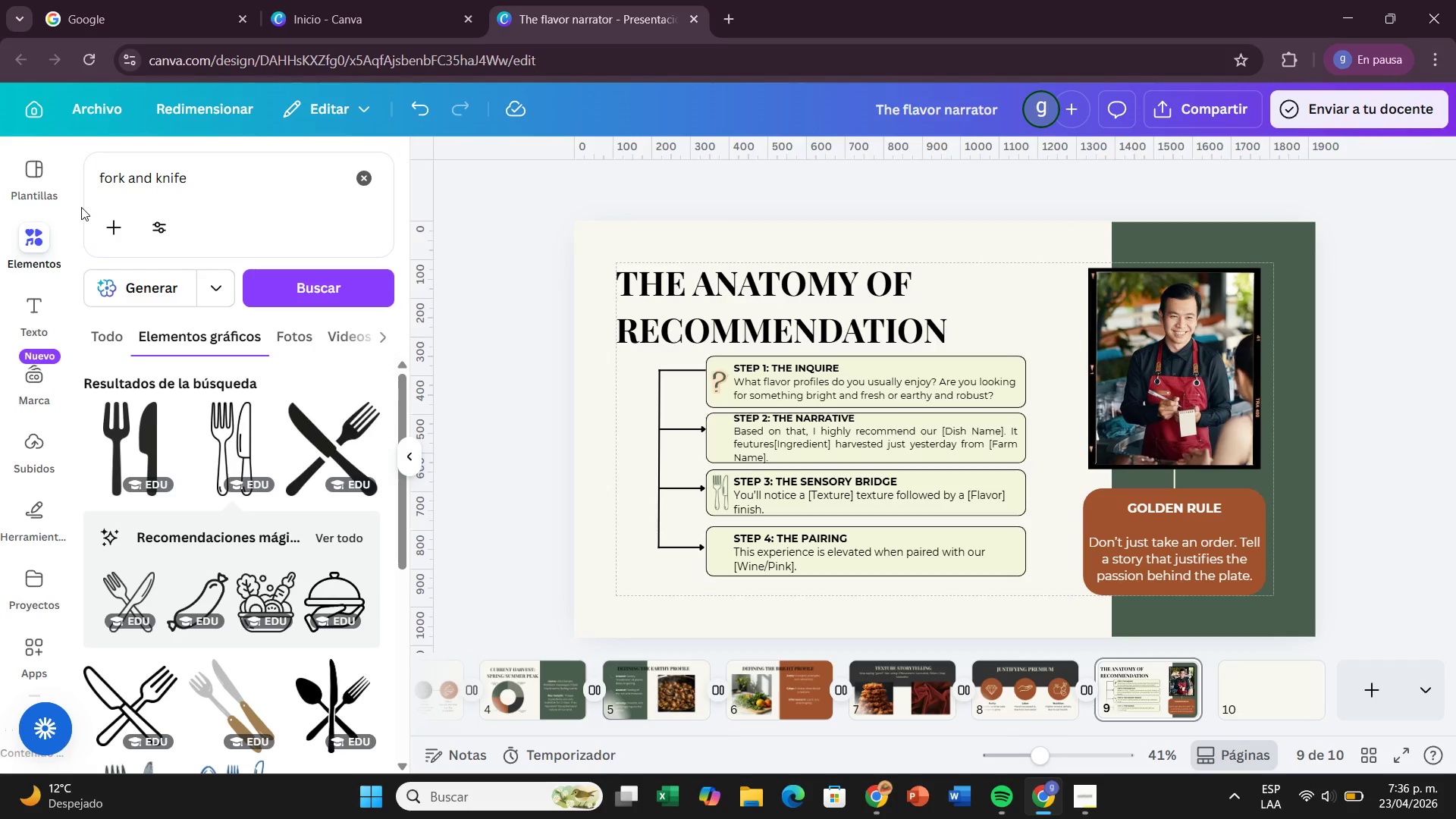 
left_click([360, 182])
 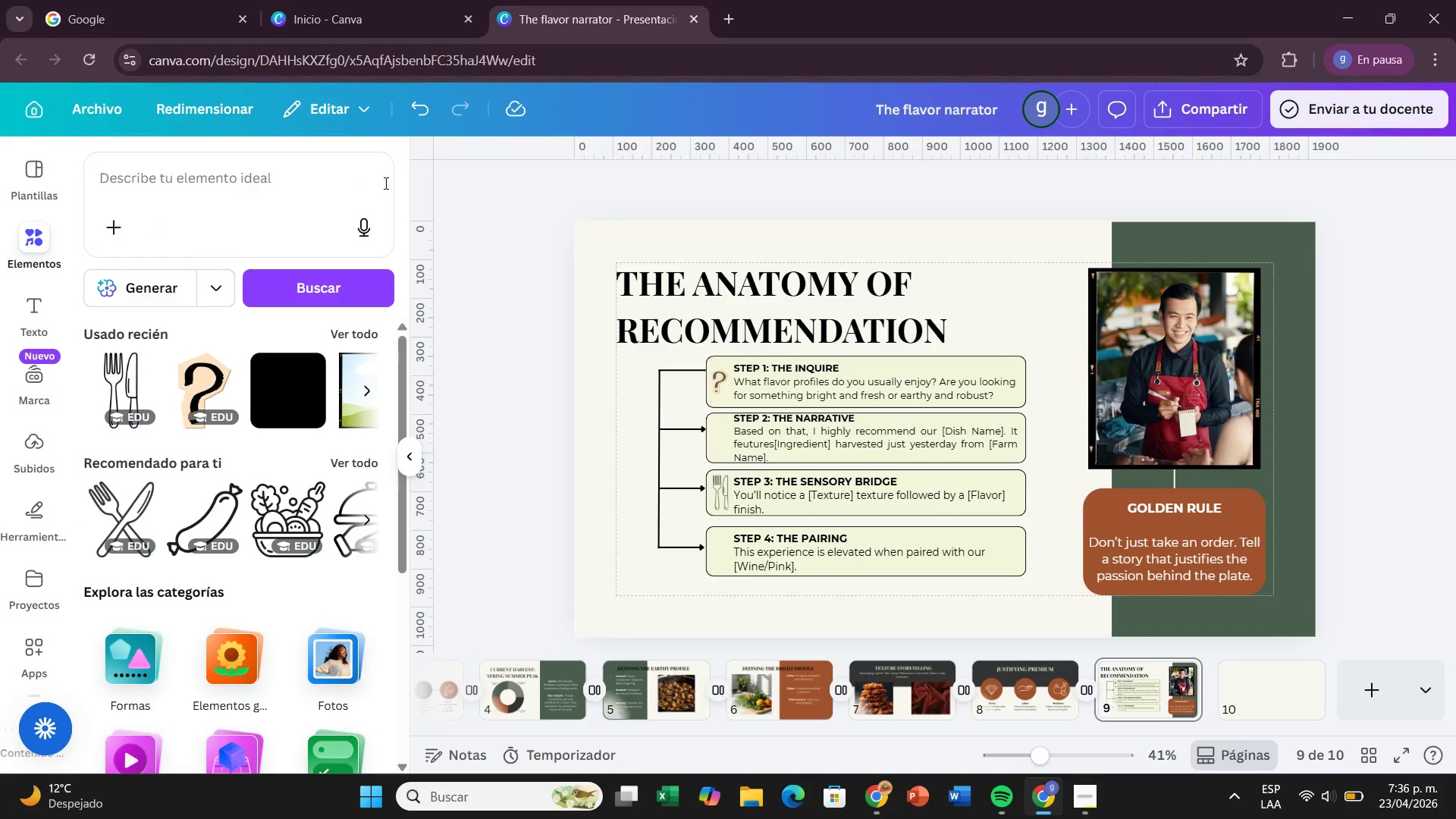 
left_click([299, 163])
 